 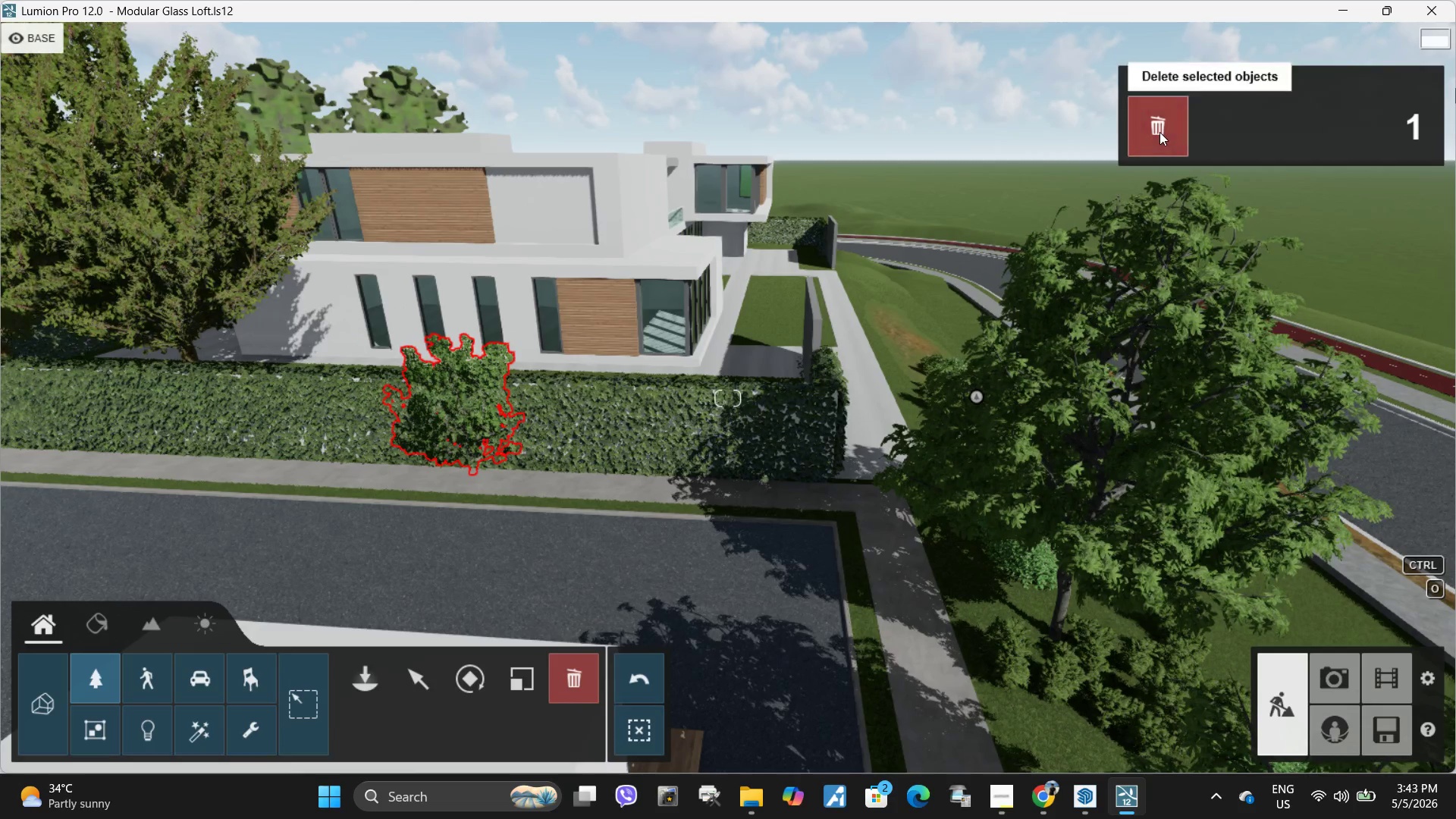 
left_click([1331, 680])
 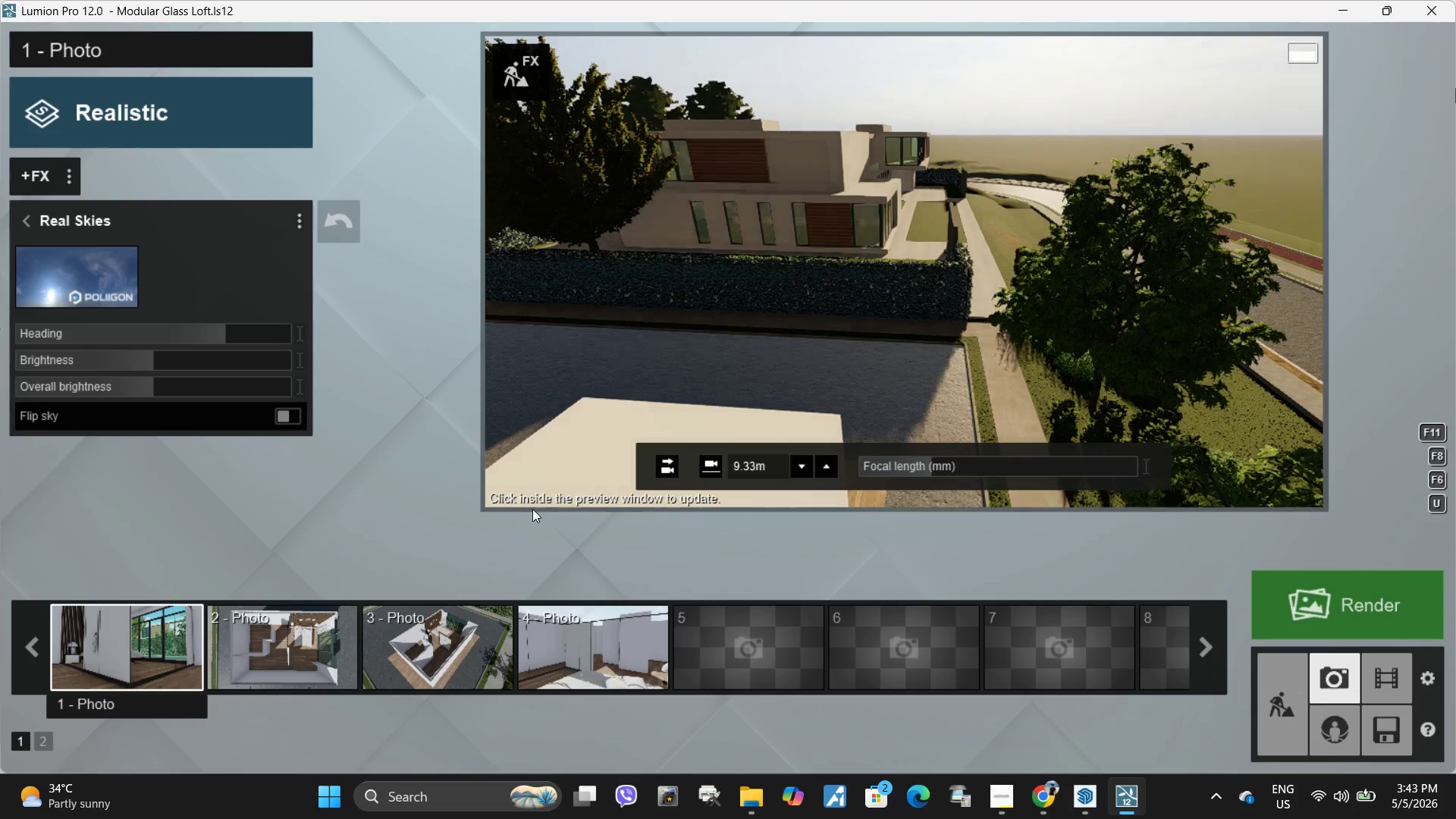 
left_click([155, 639])
 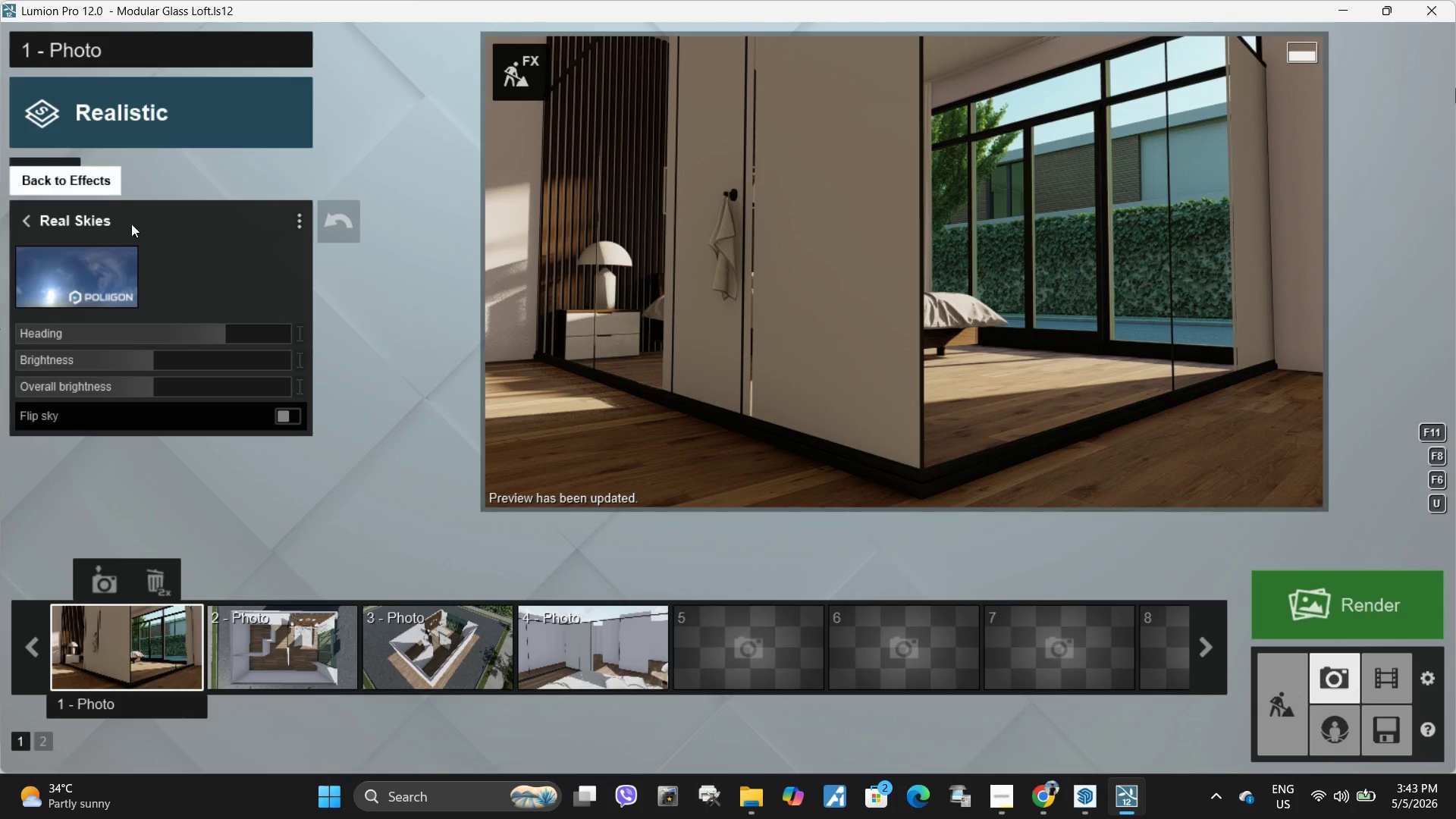 
left_click_drag(start_coordinate=[219, 338], to_coordinate=[215, 341])
 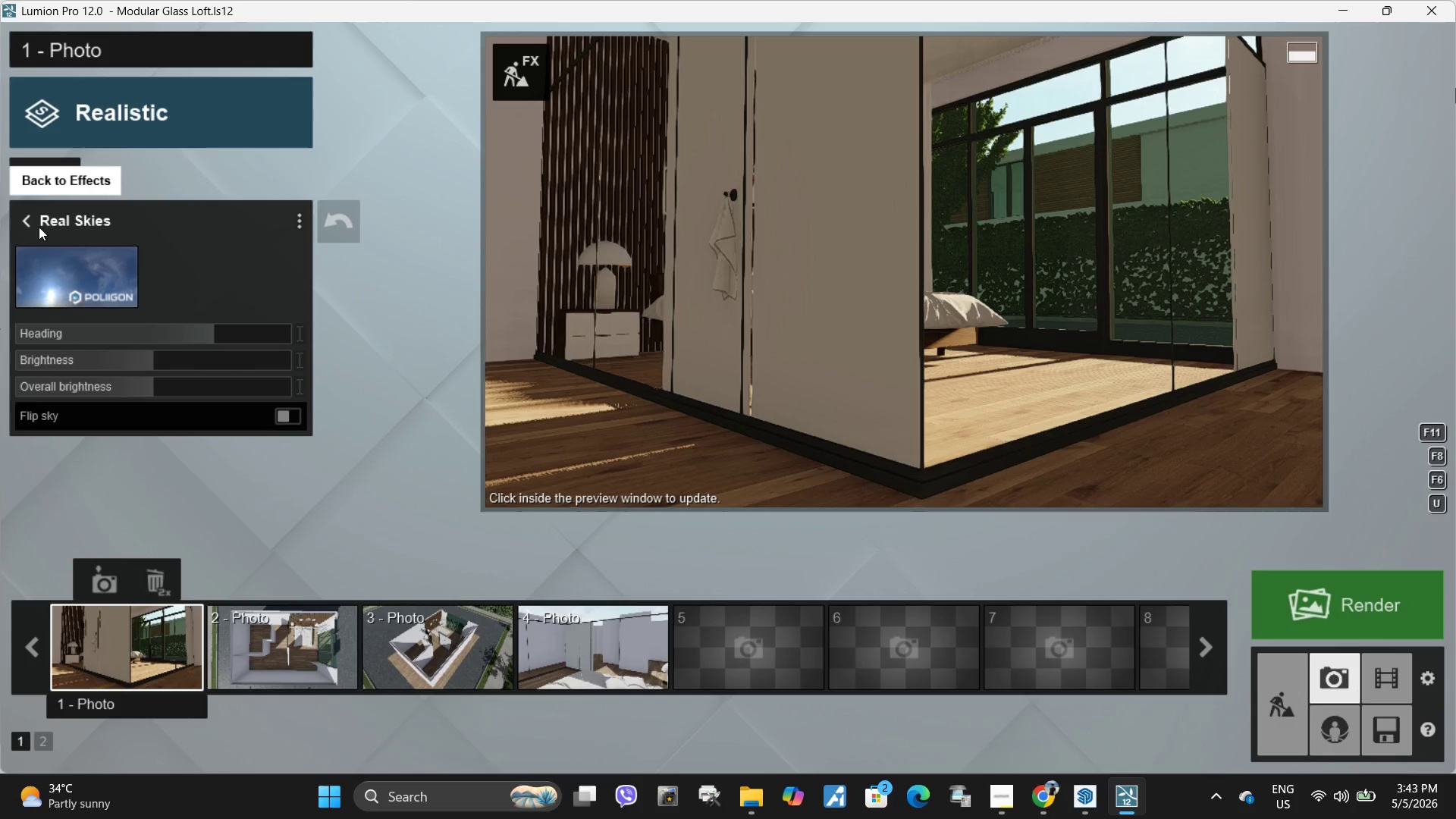 
left_click([44, 168])
 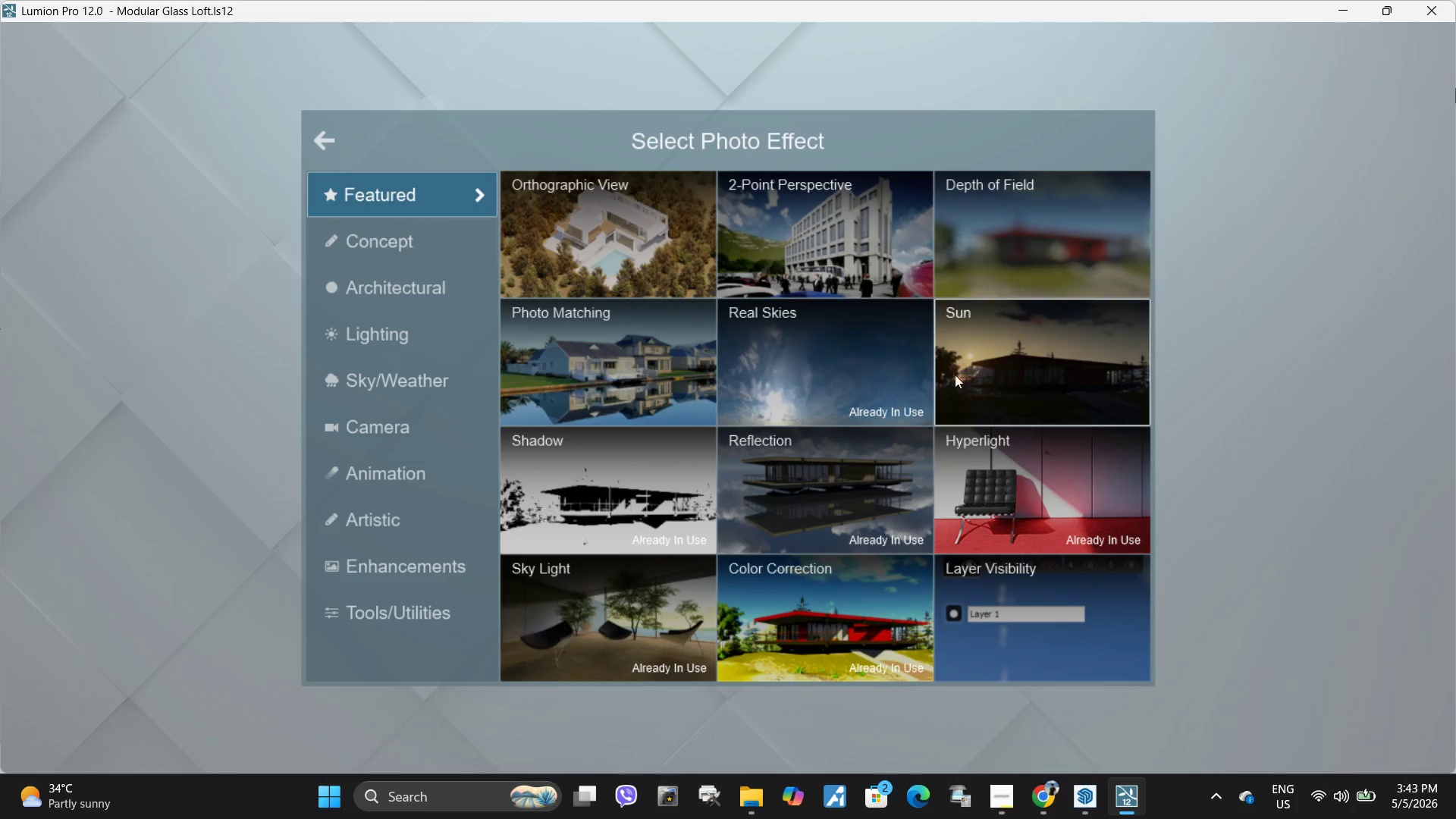 
left_click([1029, 354])
 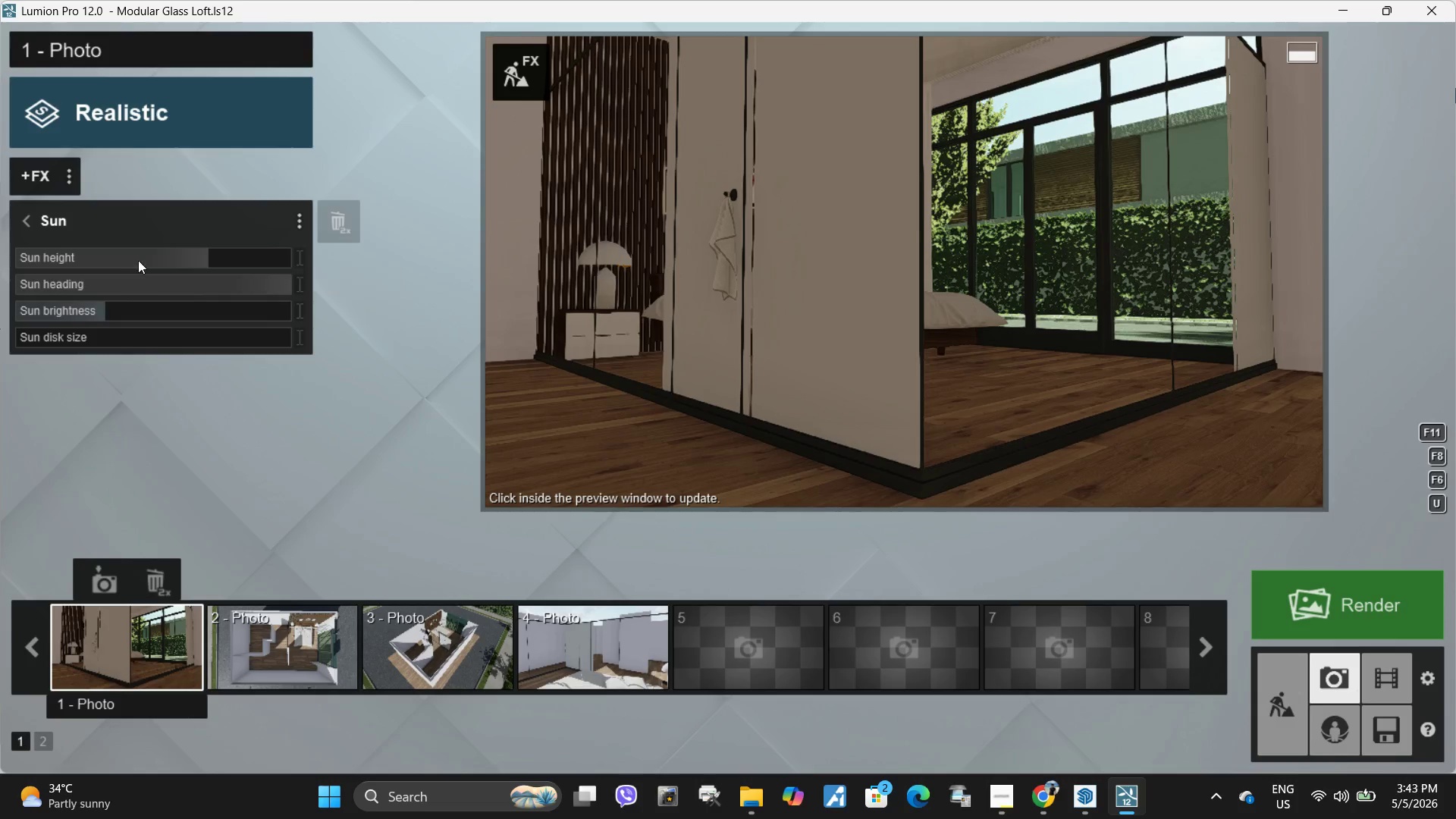 
double_click([204, 261])
 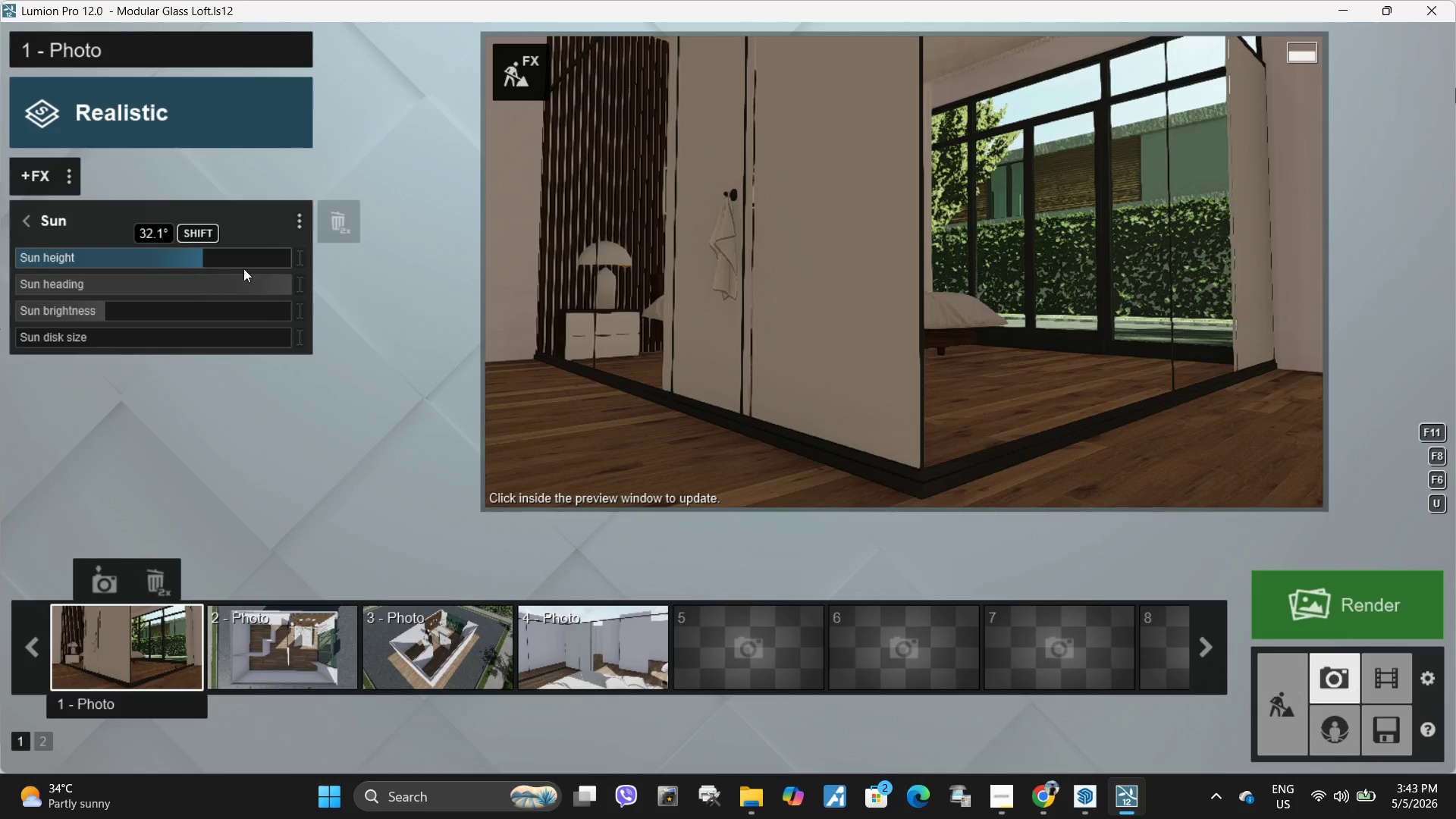 
hold_key(key=Q, duration=0.38)
 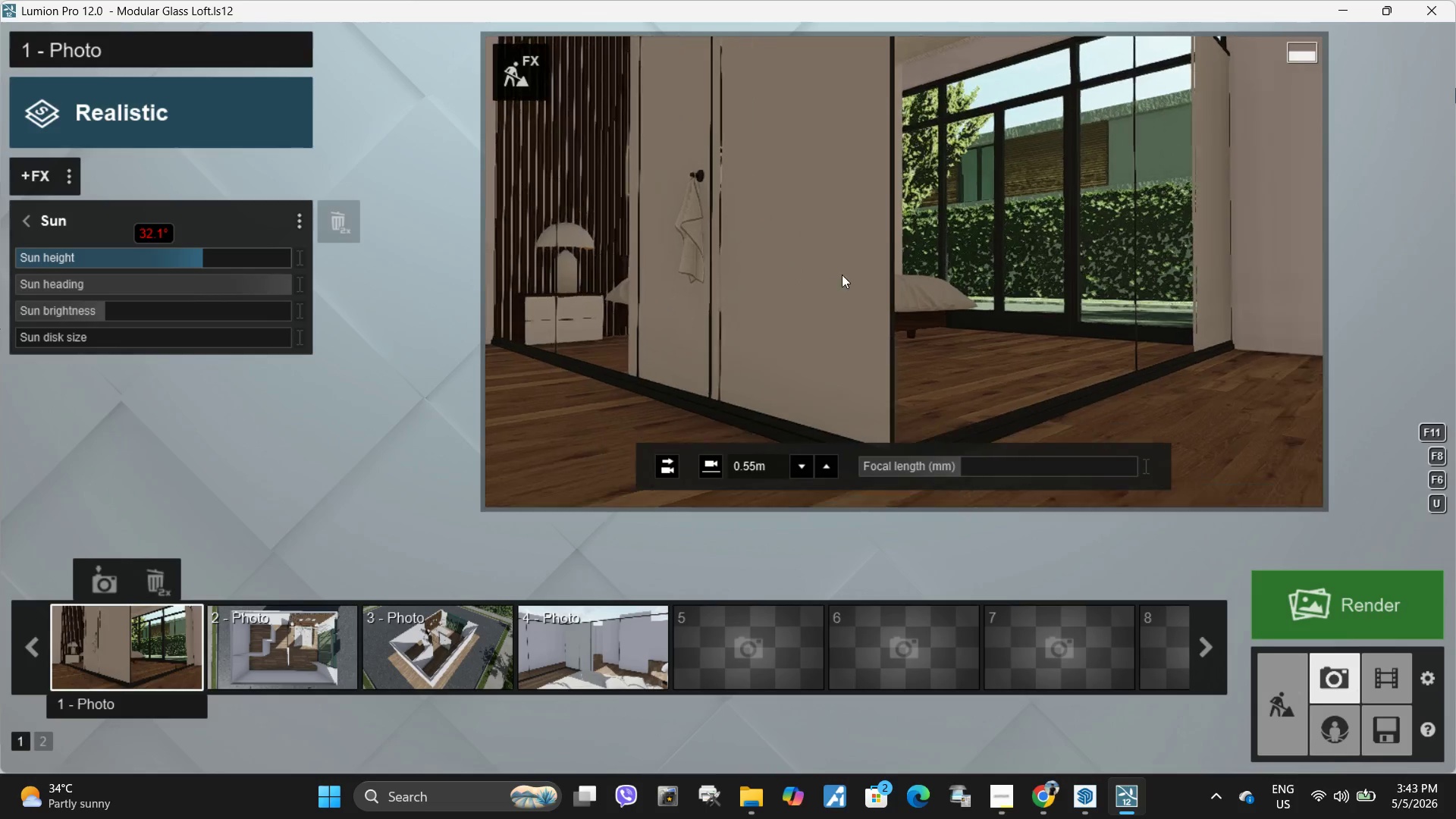 
hold_key(key=Q, duration=0.56)
 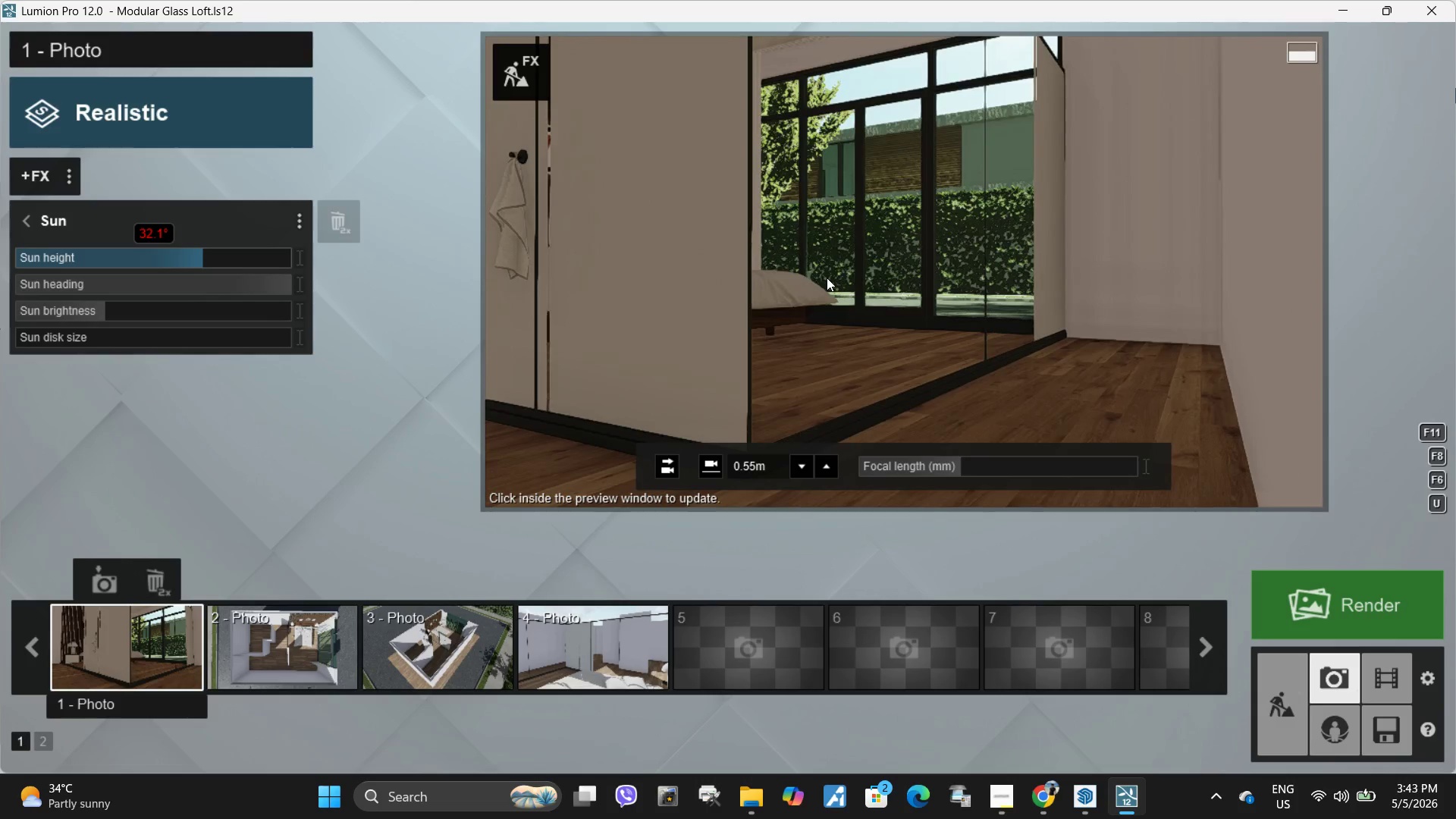 
hold_key(key=E, duration=0.42)
 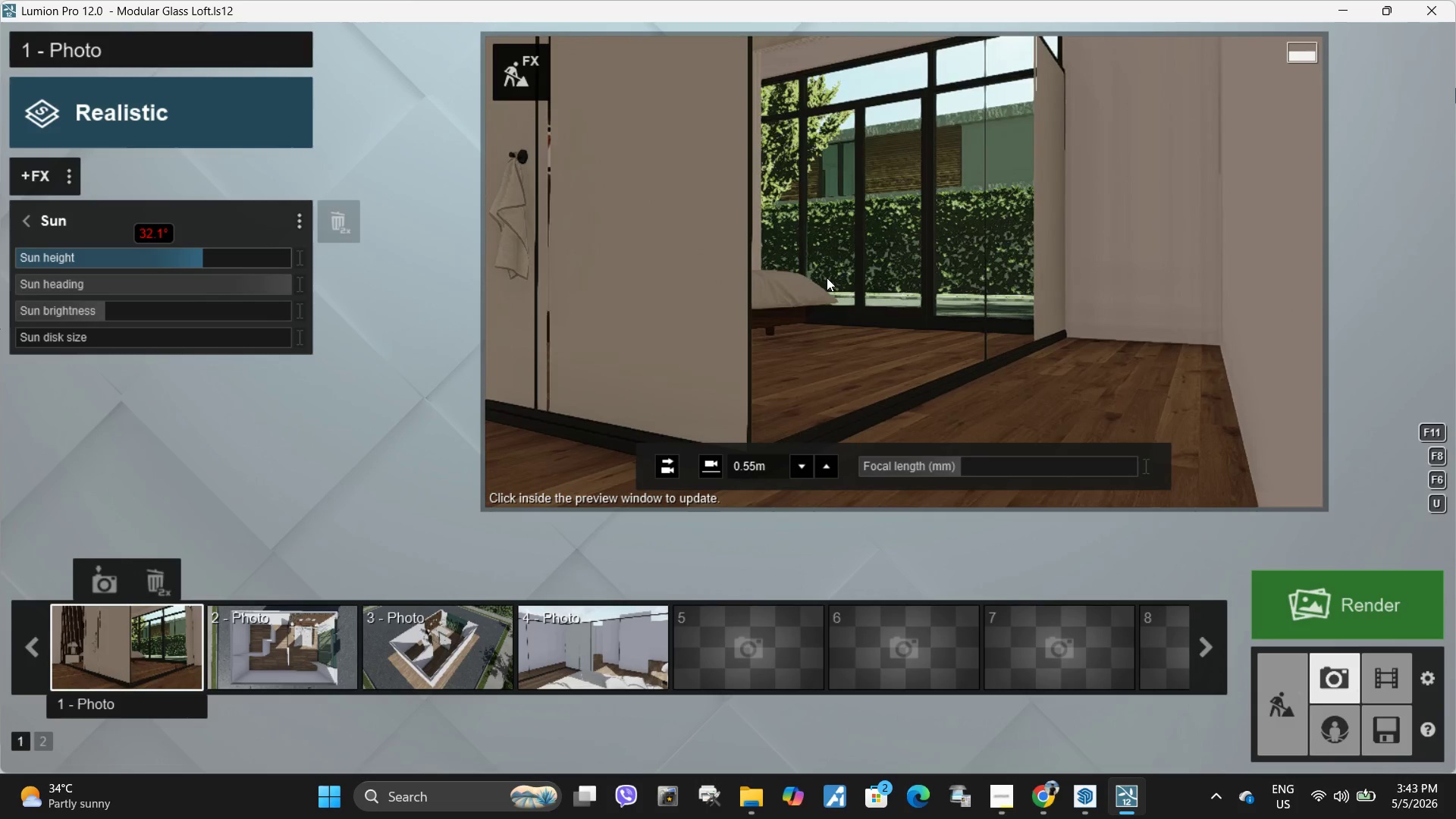 
hold_key(key=ShiftLeft, duration=0.64)
 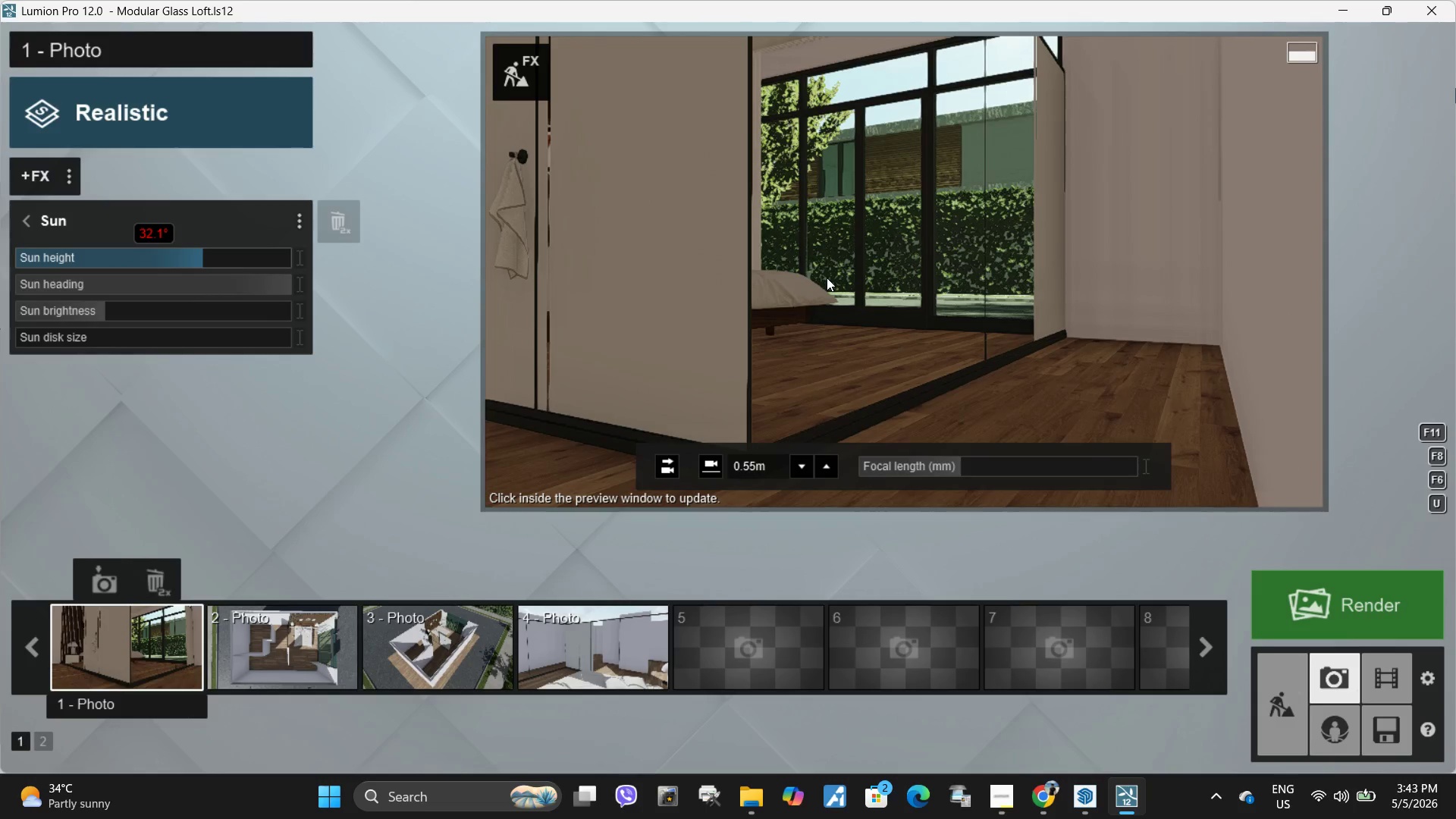 
hold_key(key=E, duration=0.38)
 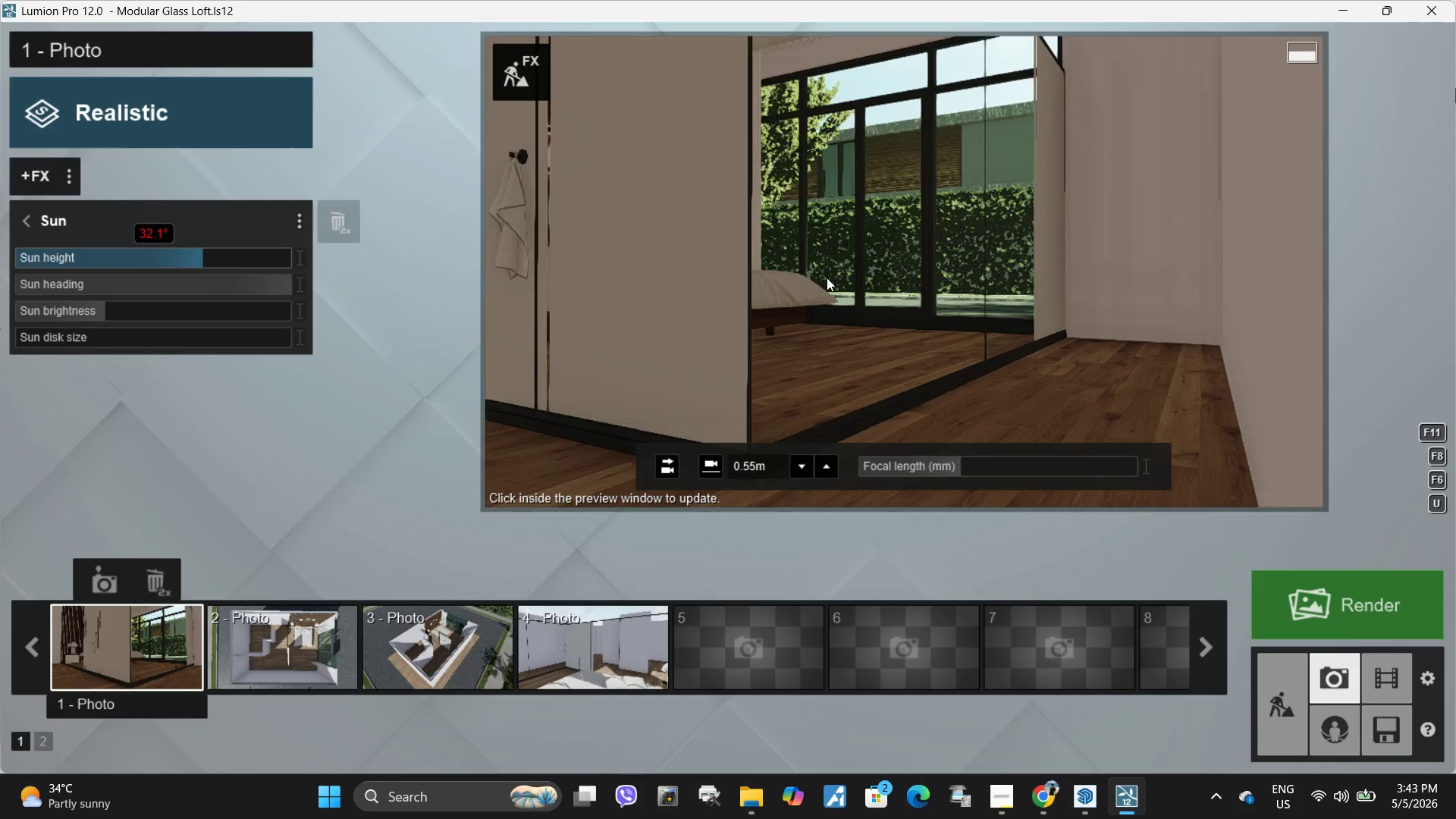 
key(Space)
 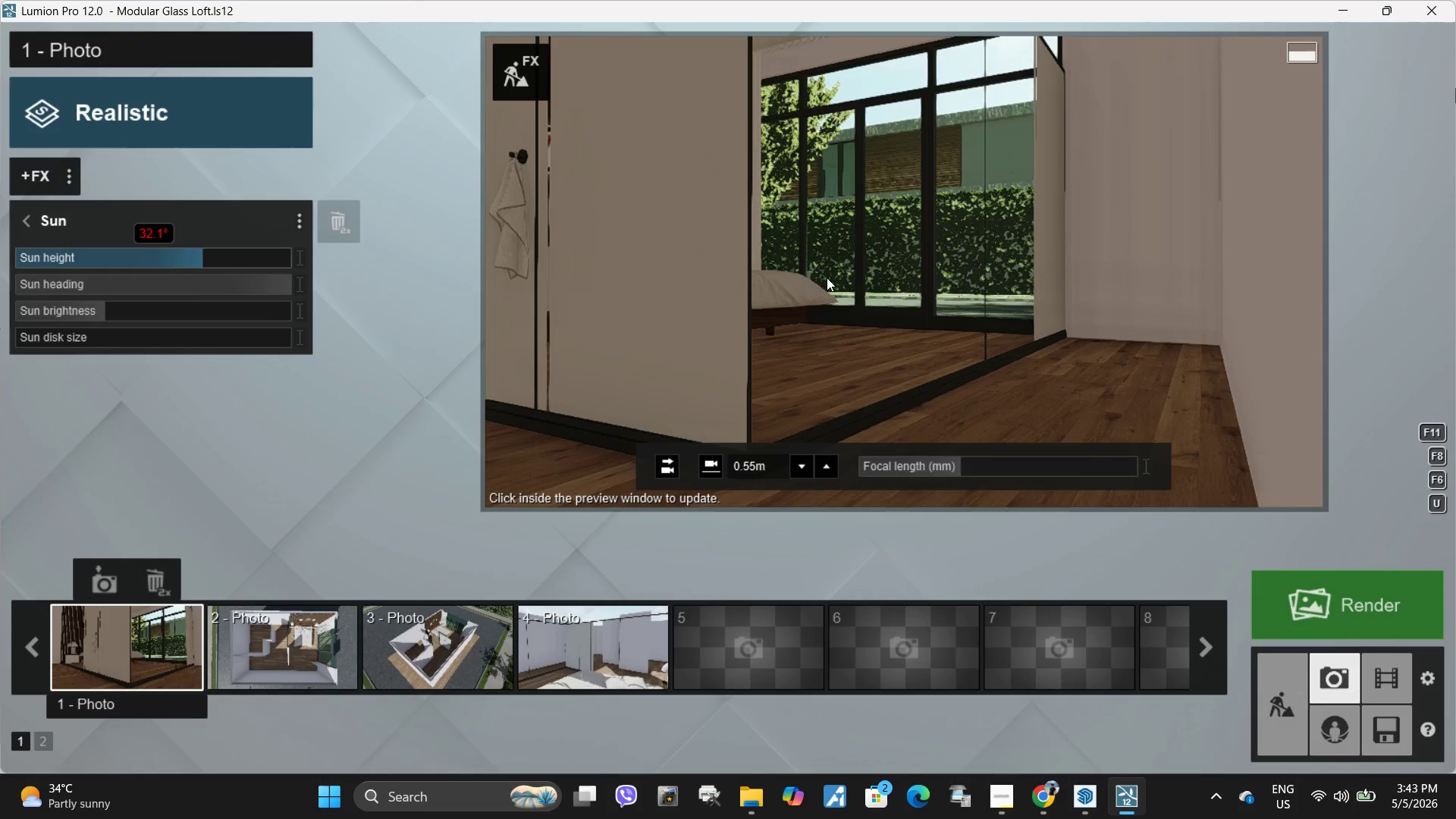 
hold_key(key=Q, duration=0.33)
 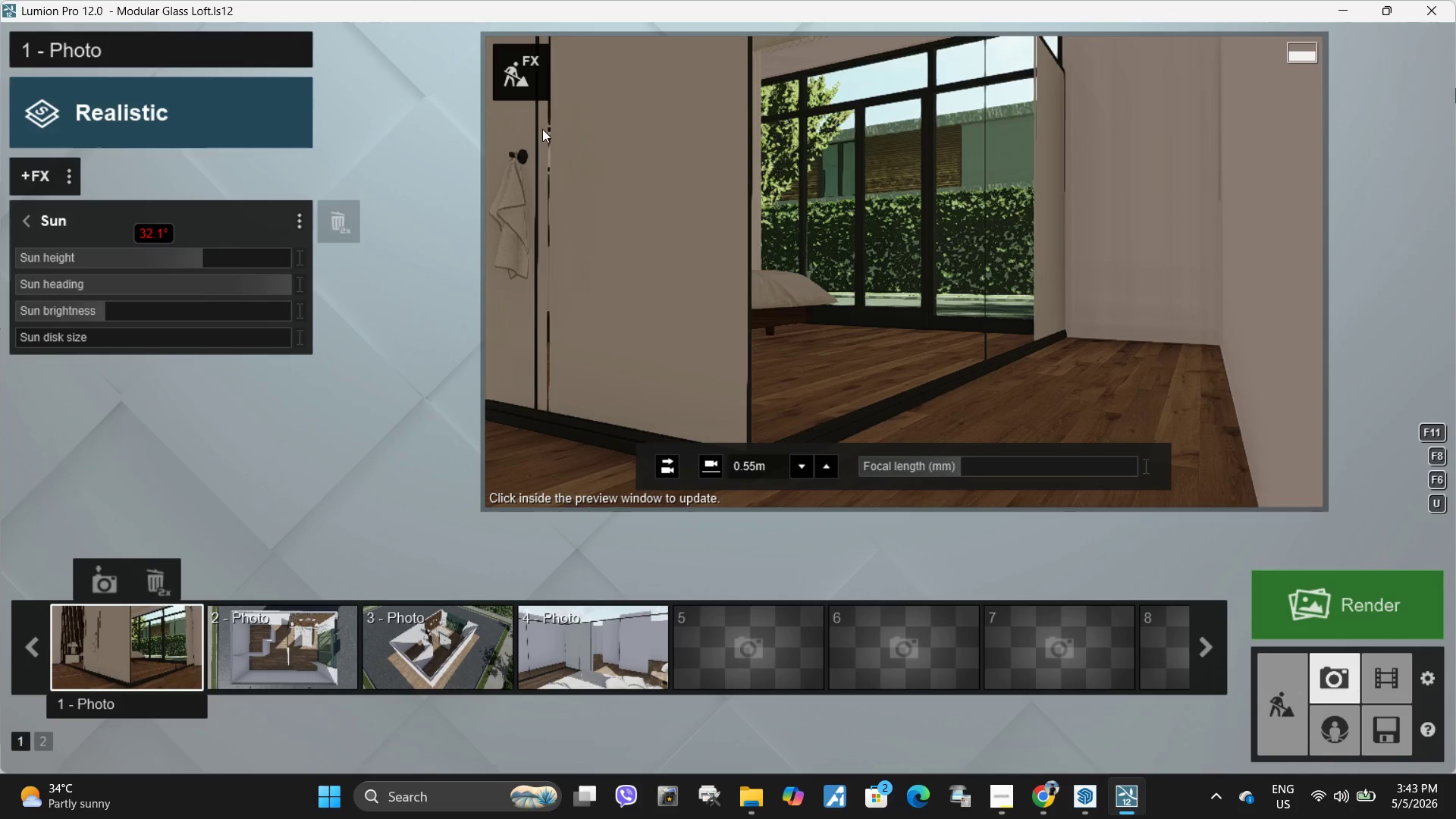 
left_click([782, 247])
 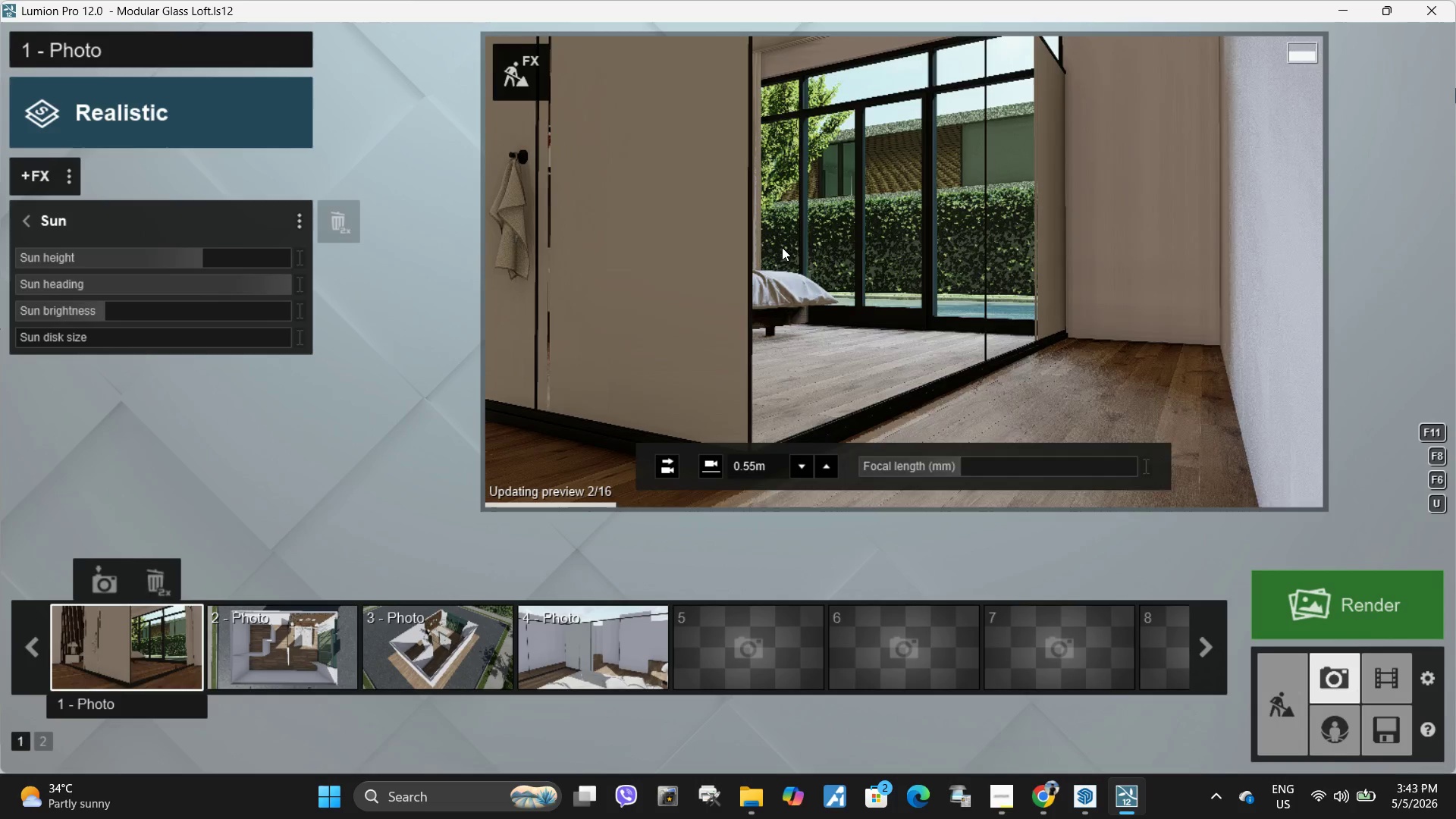 
hold_key(key=Q, duration=0.33)
 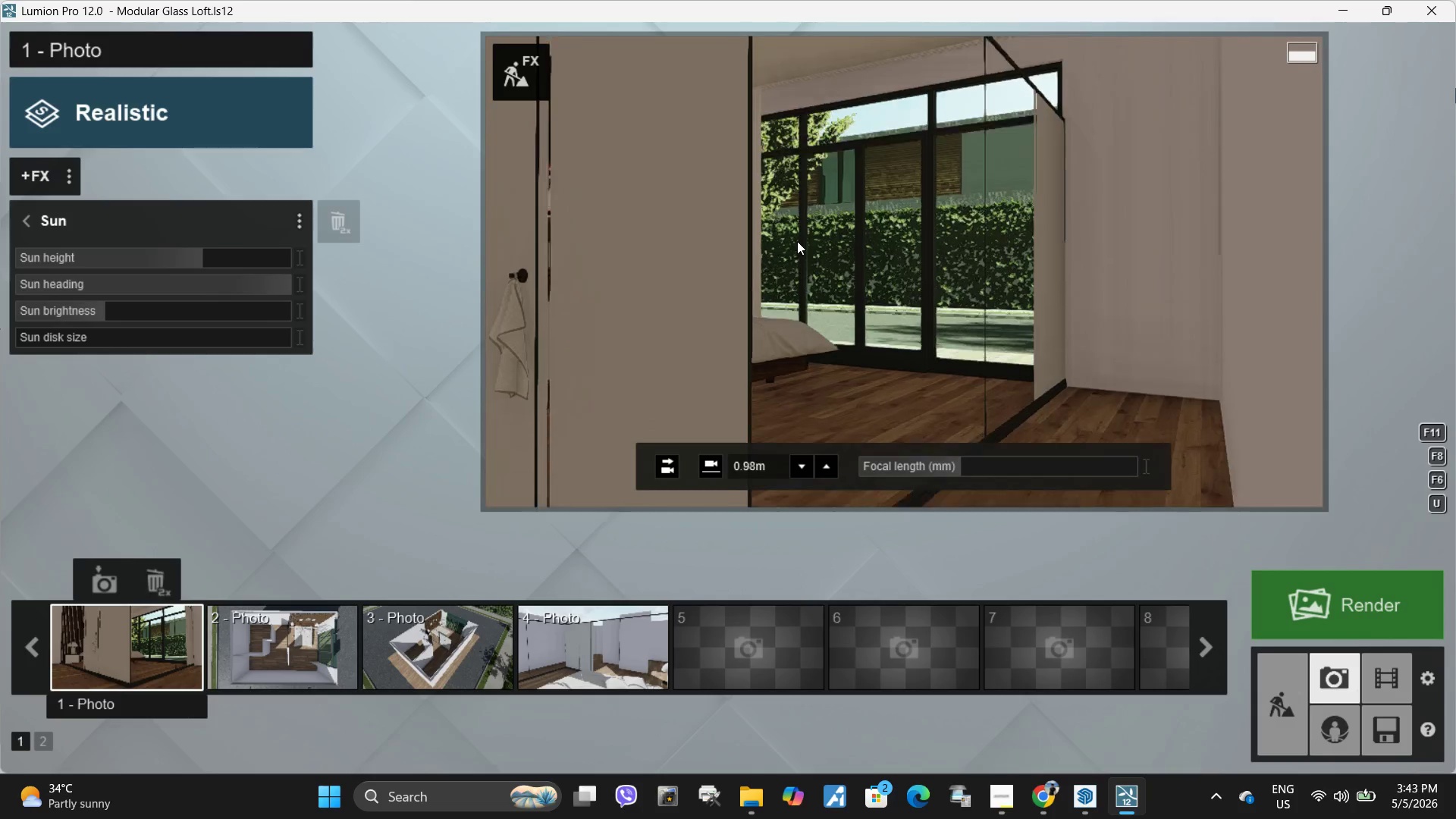 
hold_key(key=Q, duration=0.91)
 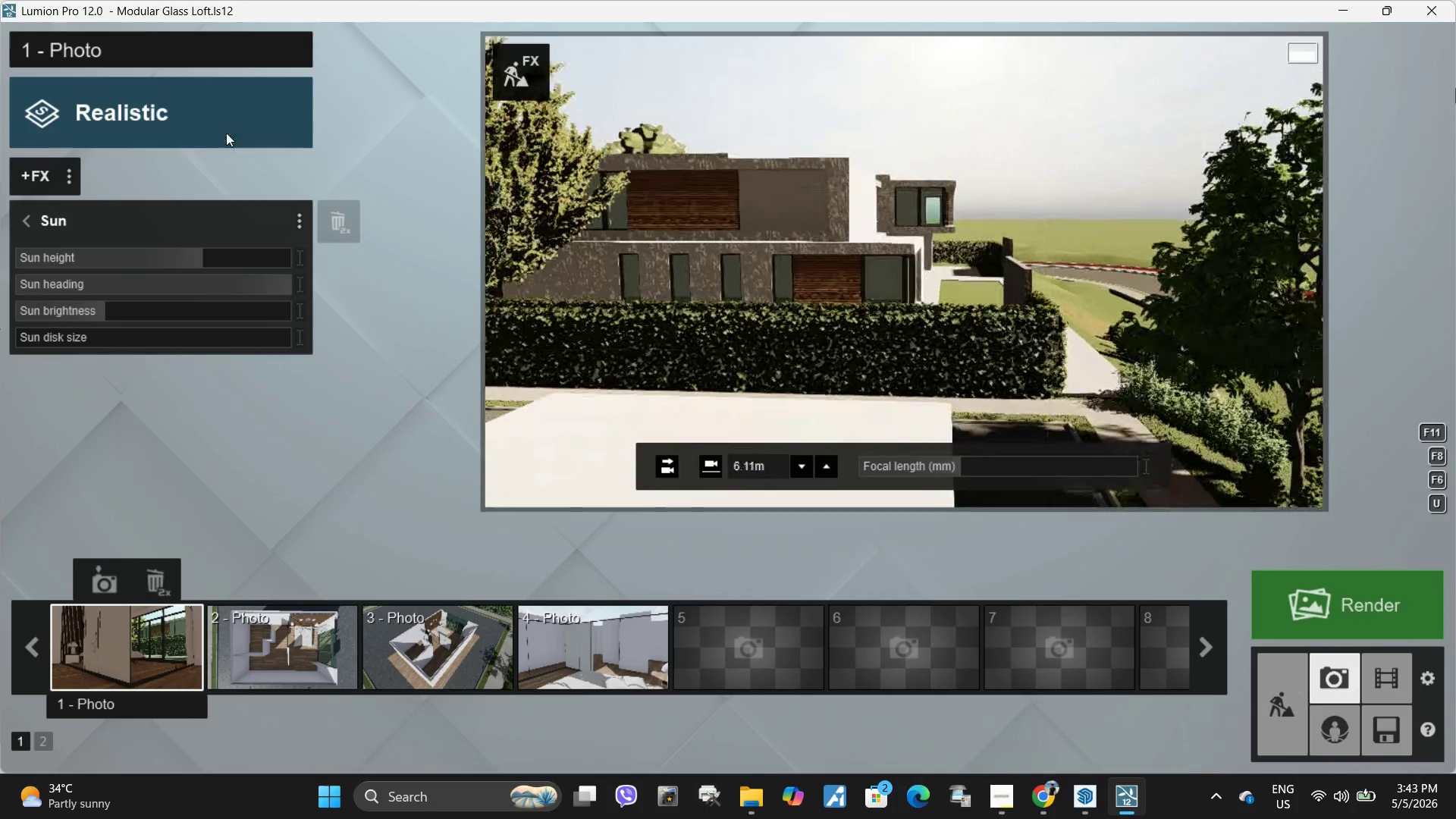 
hold_key(key=S, duration=0.86)
 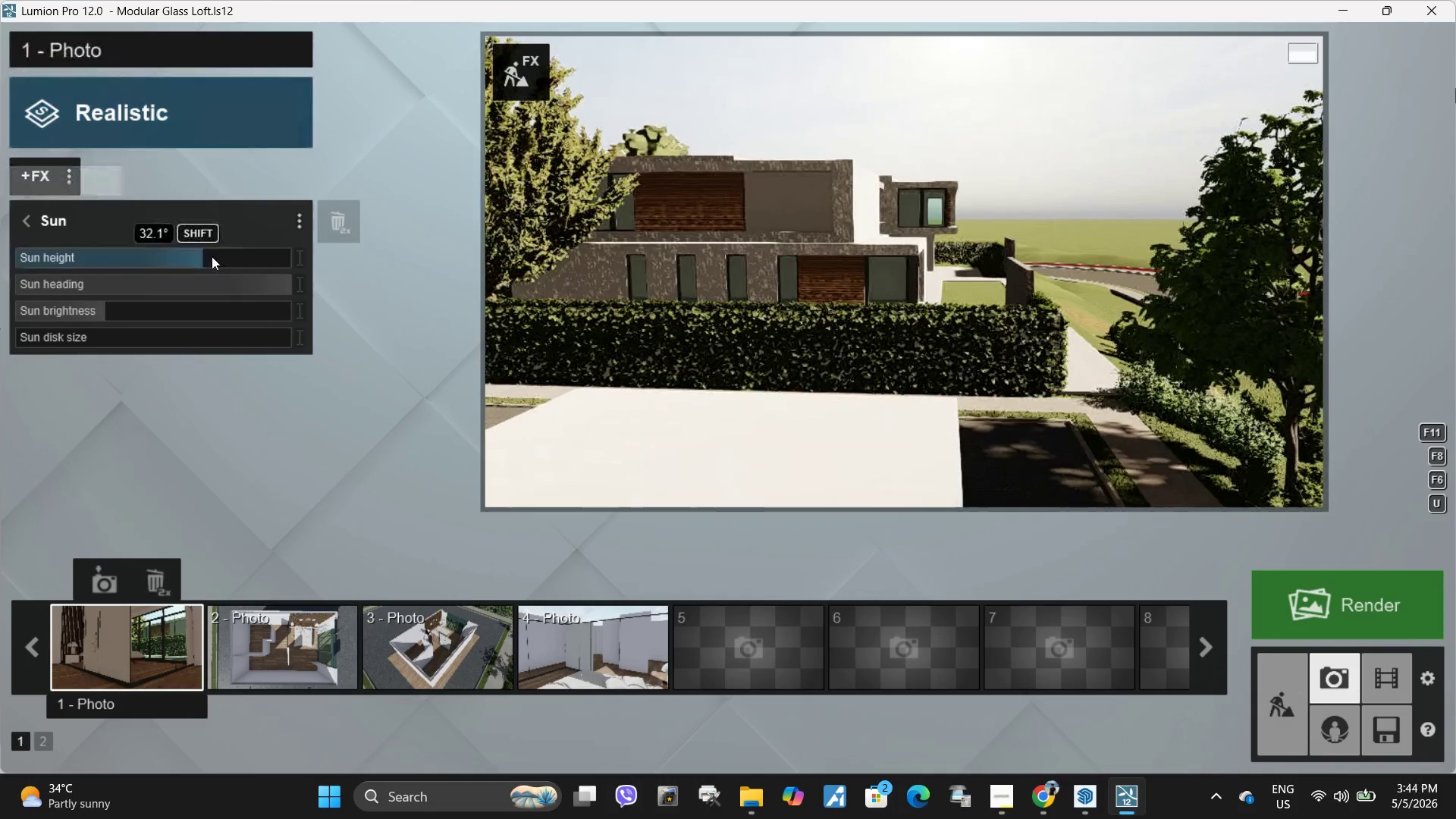 
key(A)
 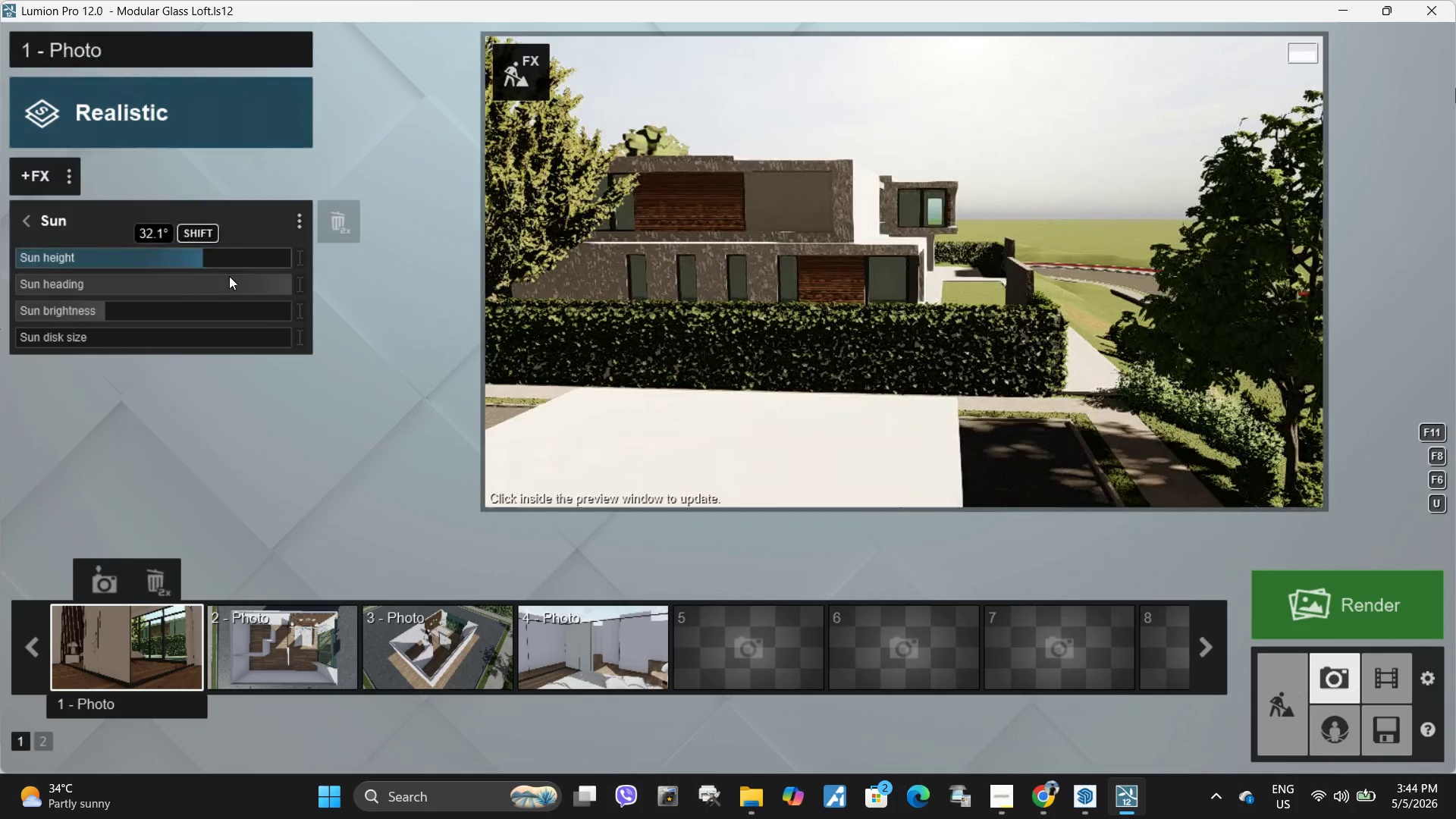 
left_click_drag(start_coordinate=[268, 284], to_coordinate=[260, 311])
 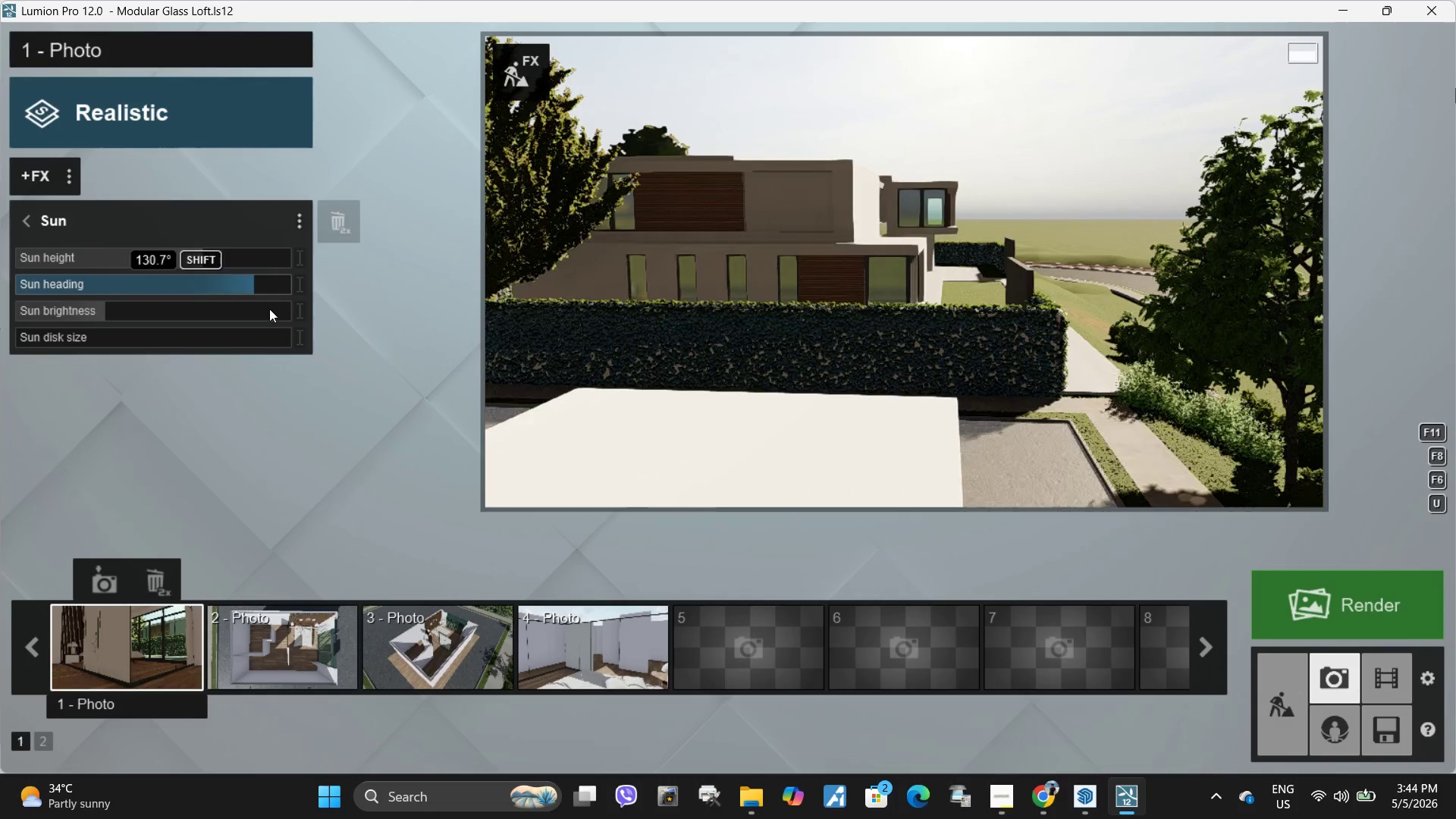 
hold_key(key=A, duration=0.53)
 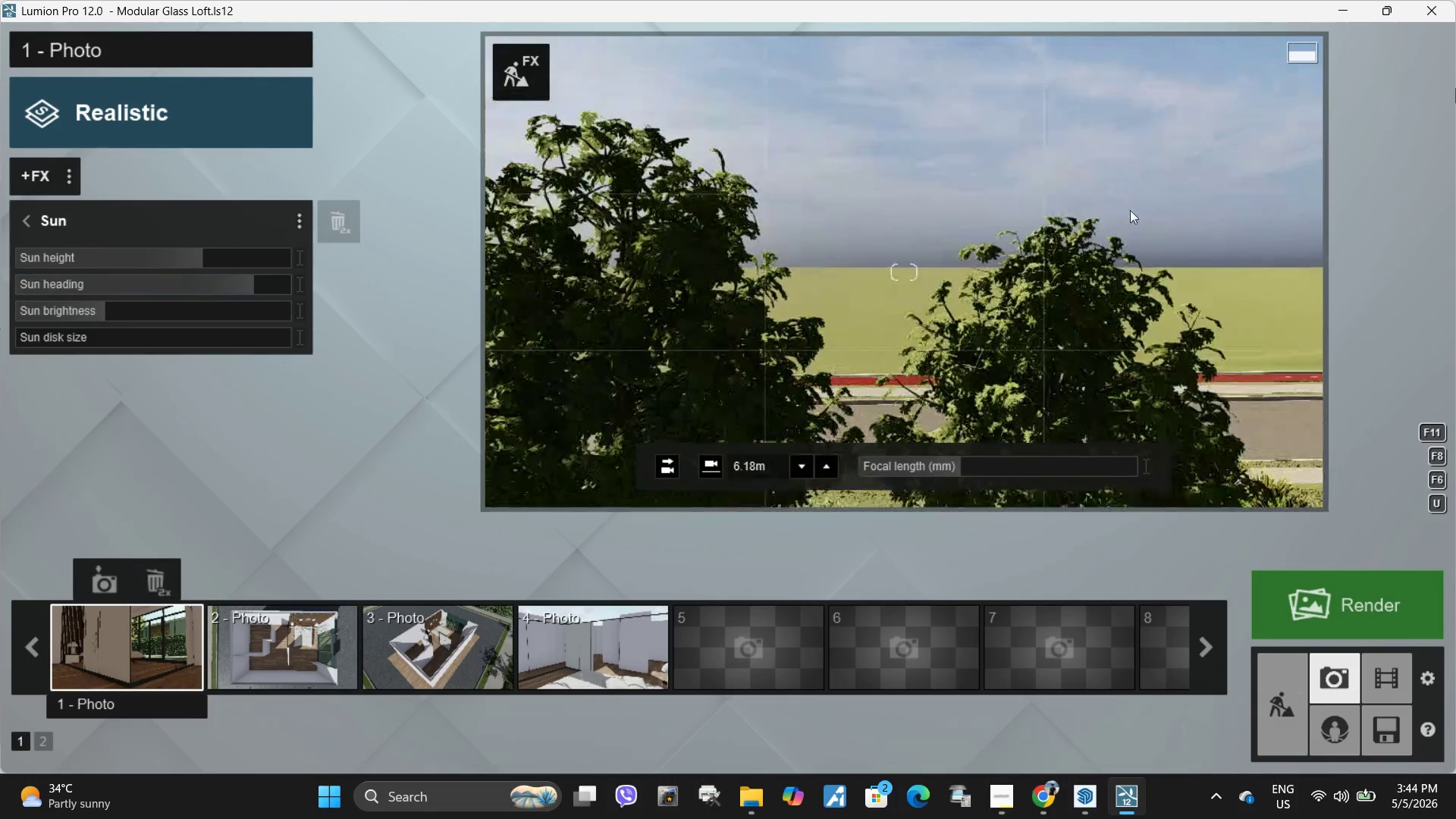 
type(ss)
 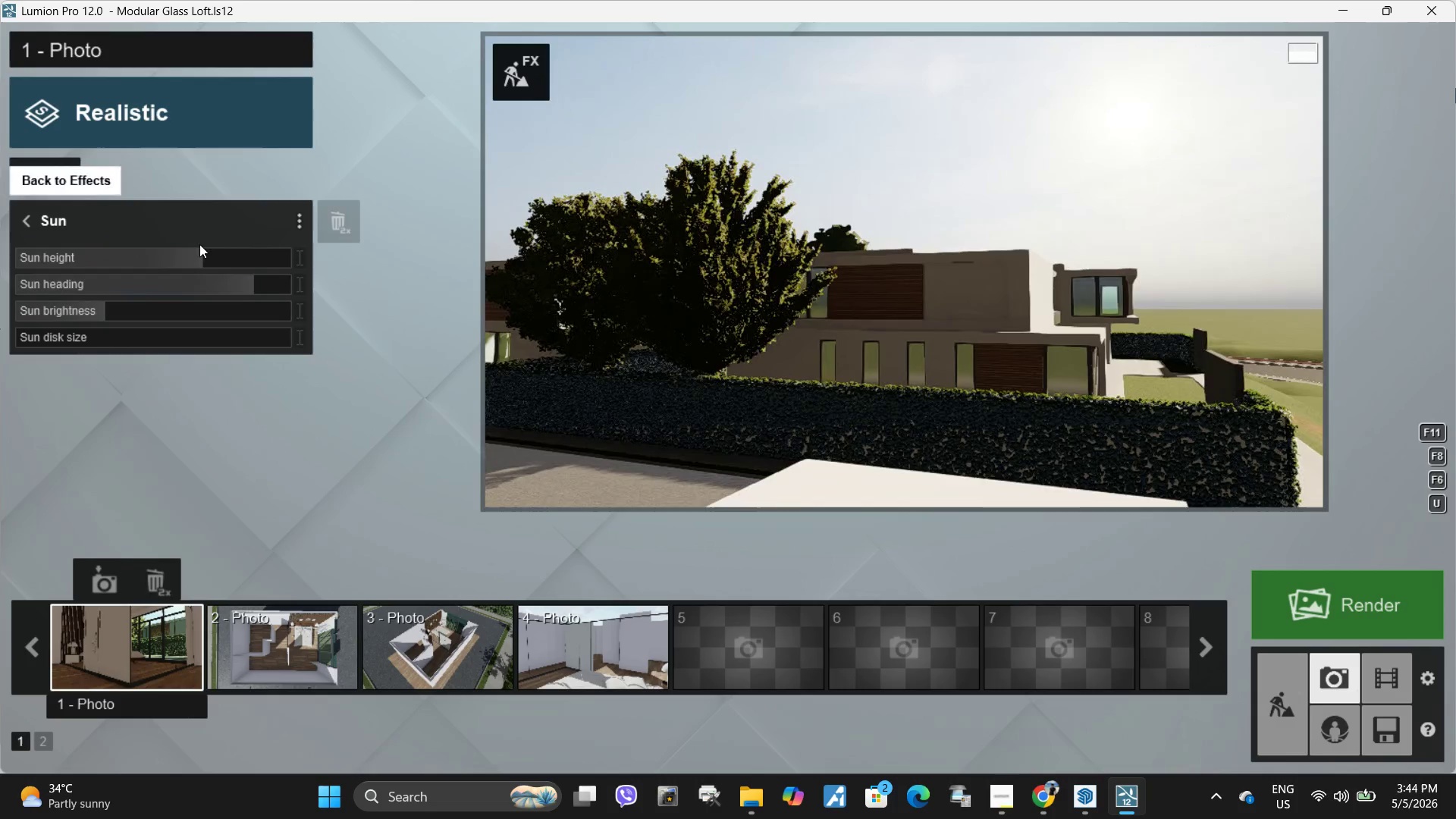 
left_click_drag(start_coordinate=[208, 253], to_coordinate=[206, 261])
 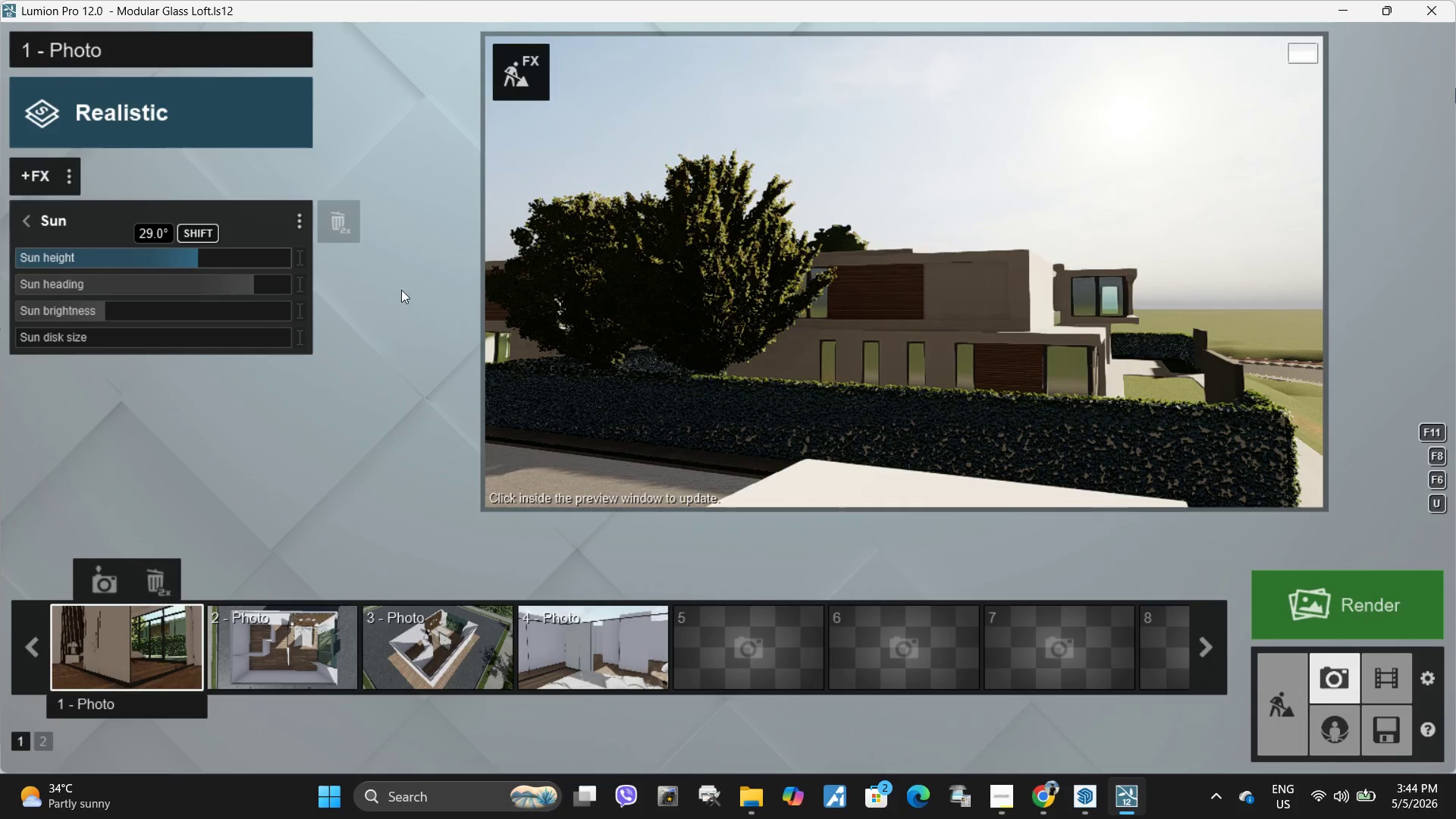 
hold_key(key=A, duration=0.89)
 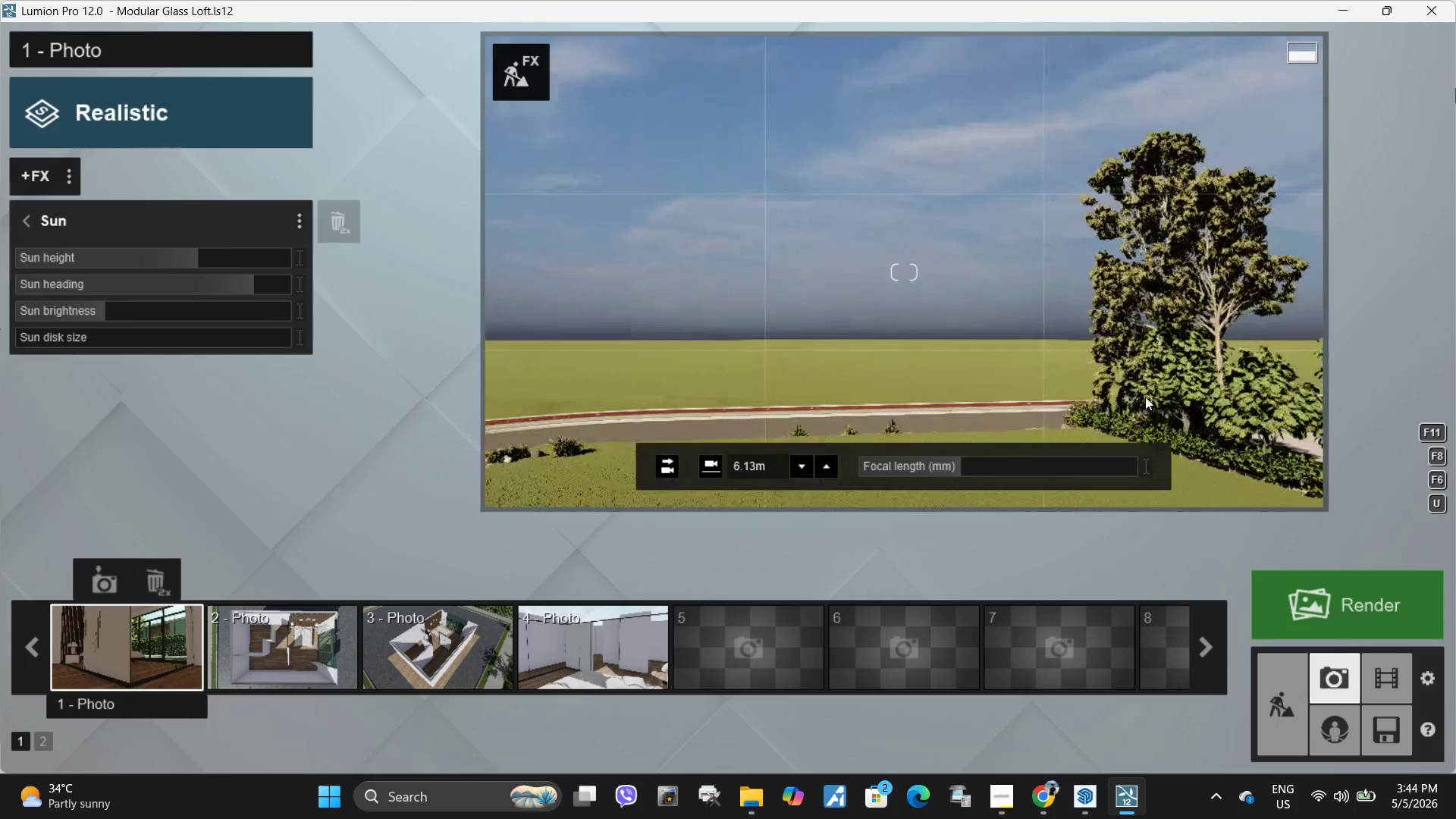 
hold_key(key=Q, duration=1.3)
 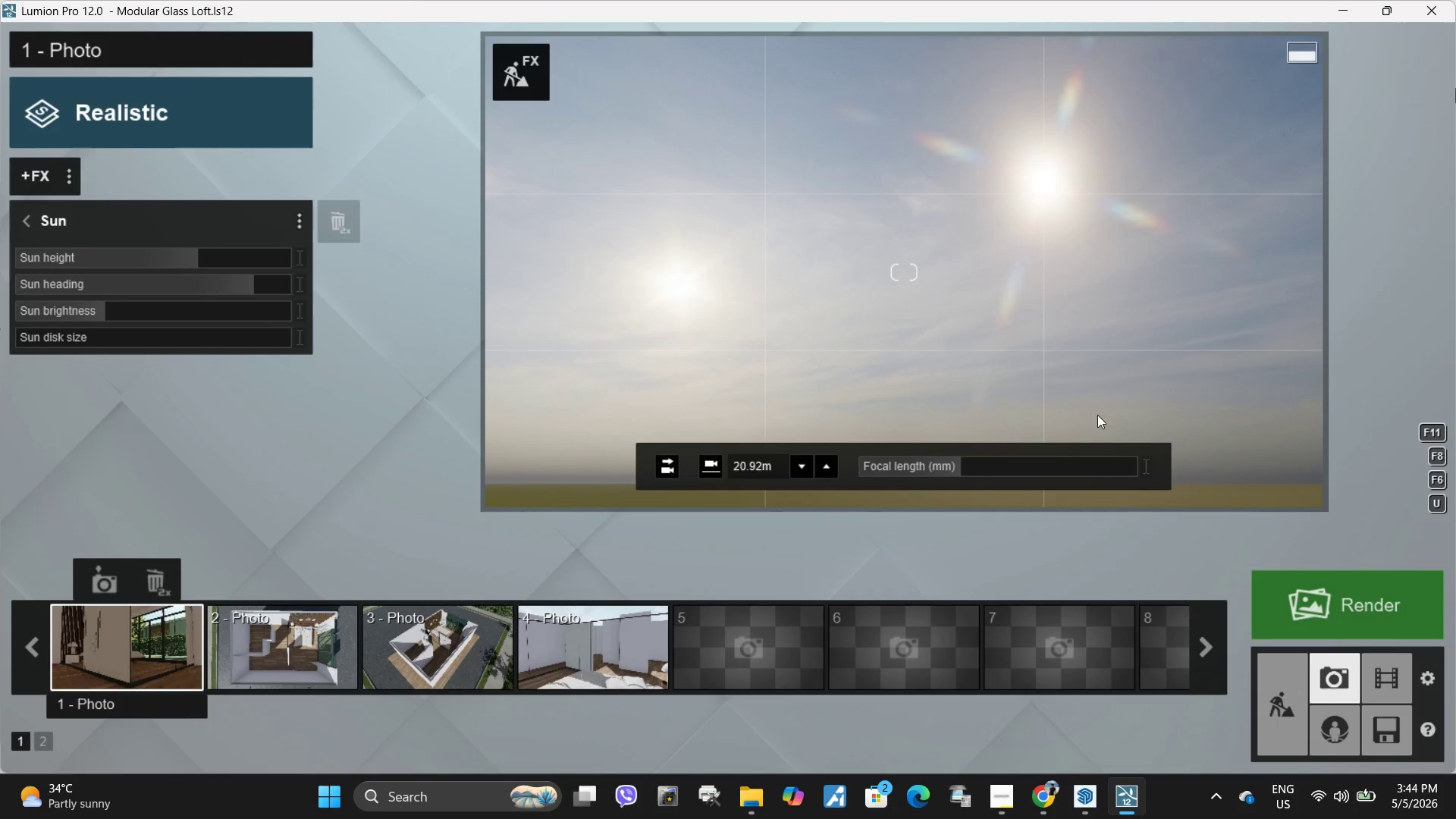 
hold_key(key=Space, duration=1.2)
 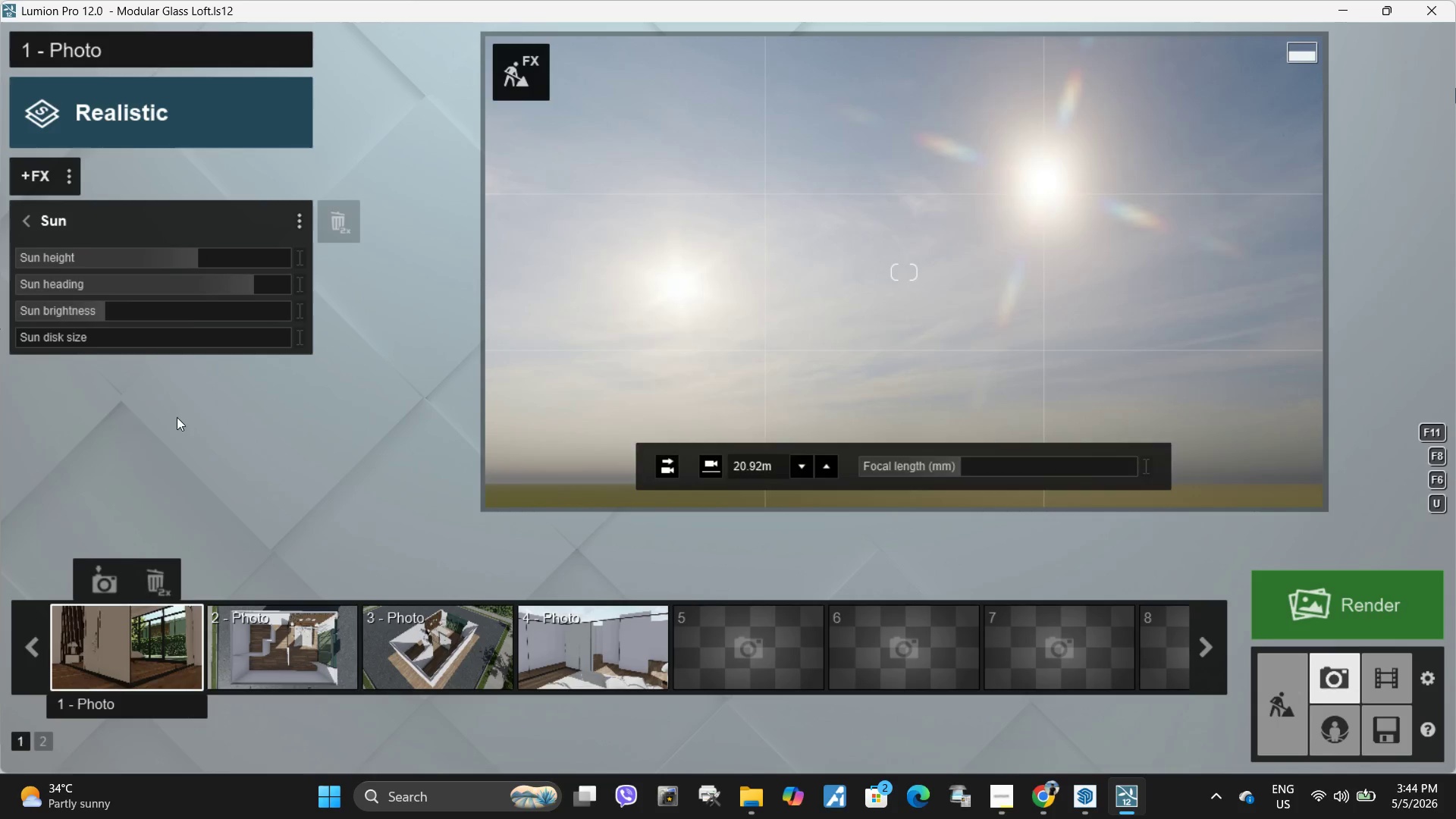 
key(Shift+ShiftLeft)
 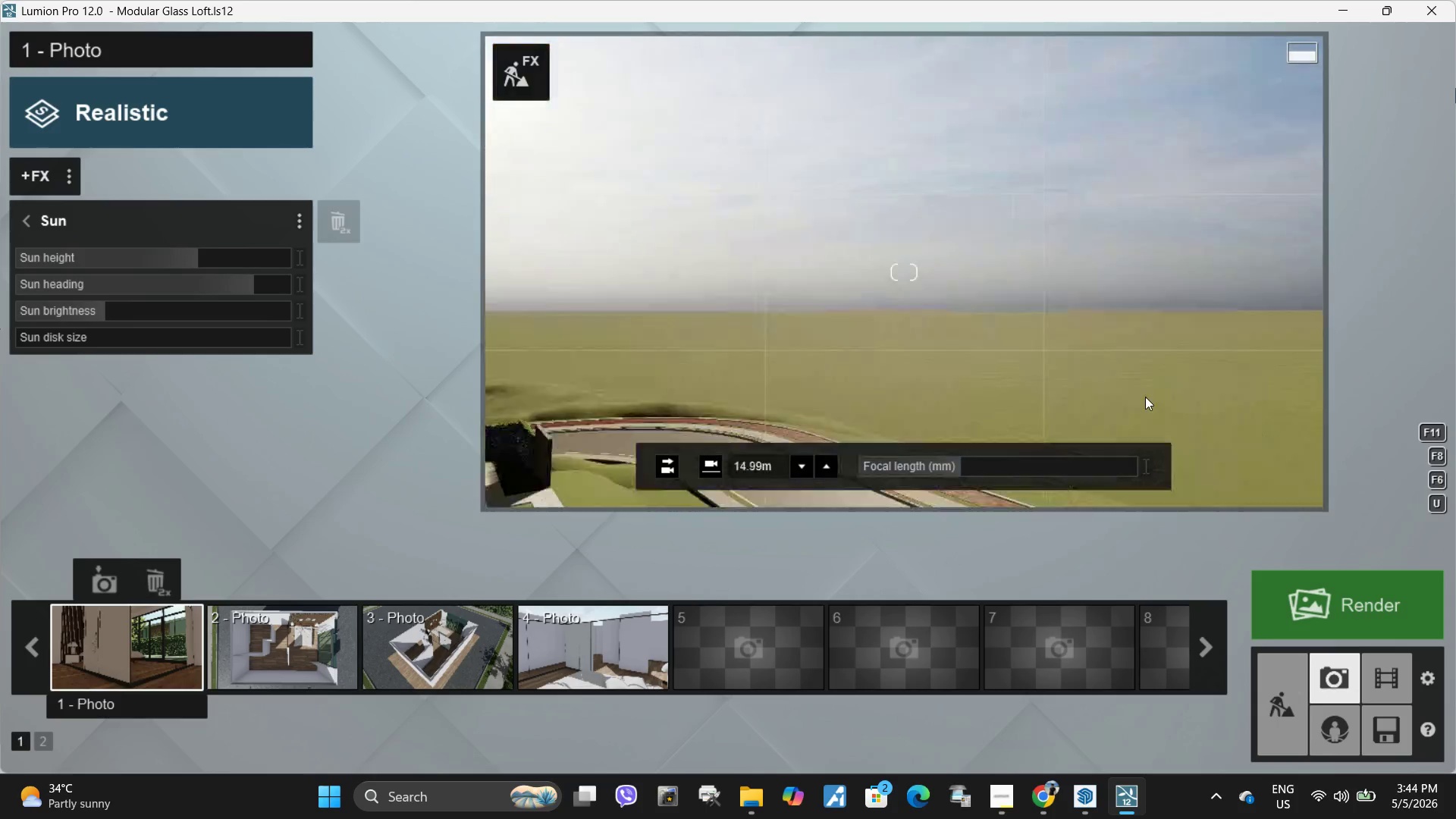 
hold_key(key=ControlLeft, duration=0.67)
 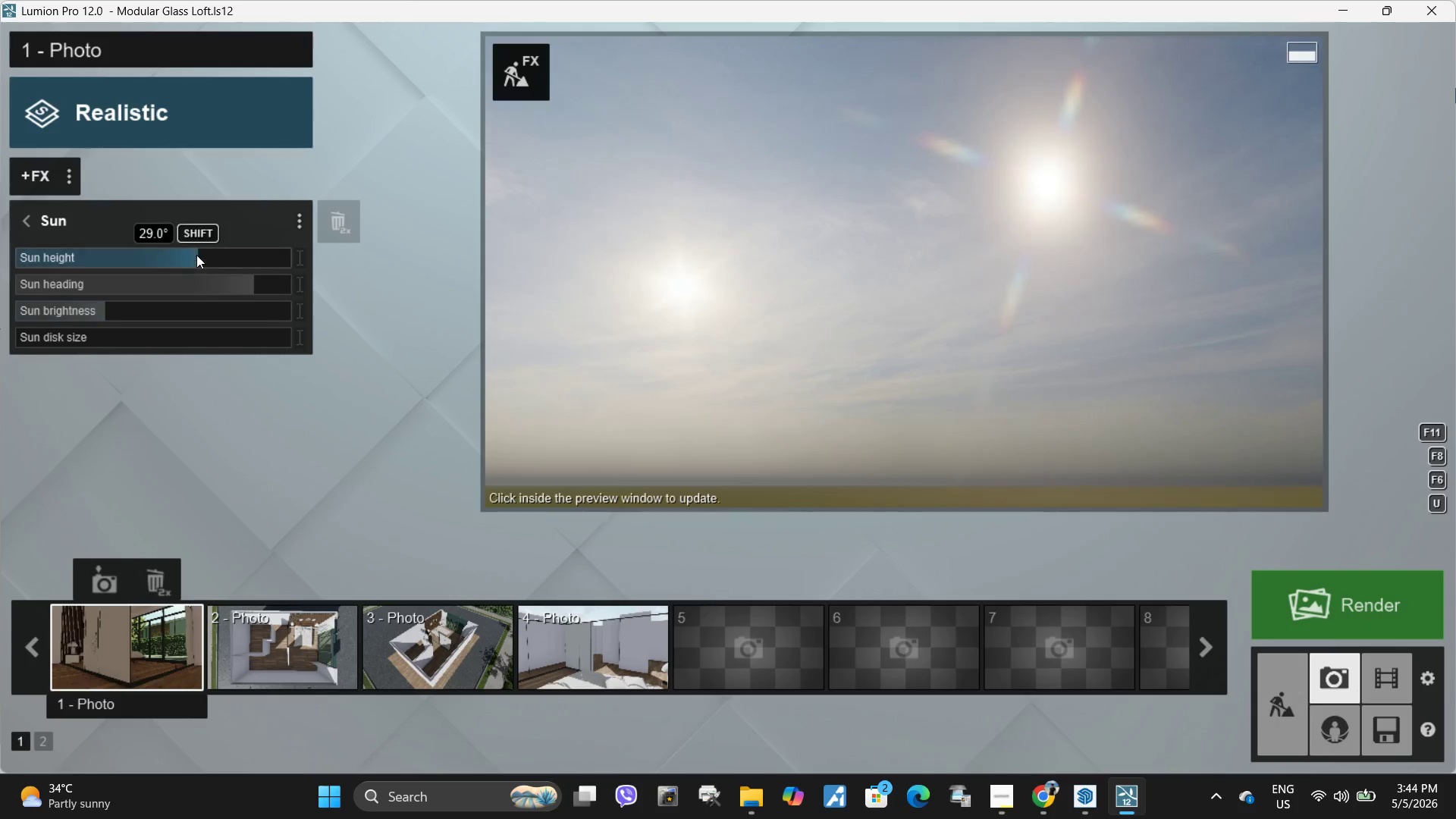 
left_click_drag(start_coordinate=[194, 256], to_coordinate=[168, 265])
 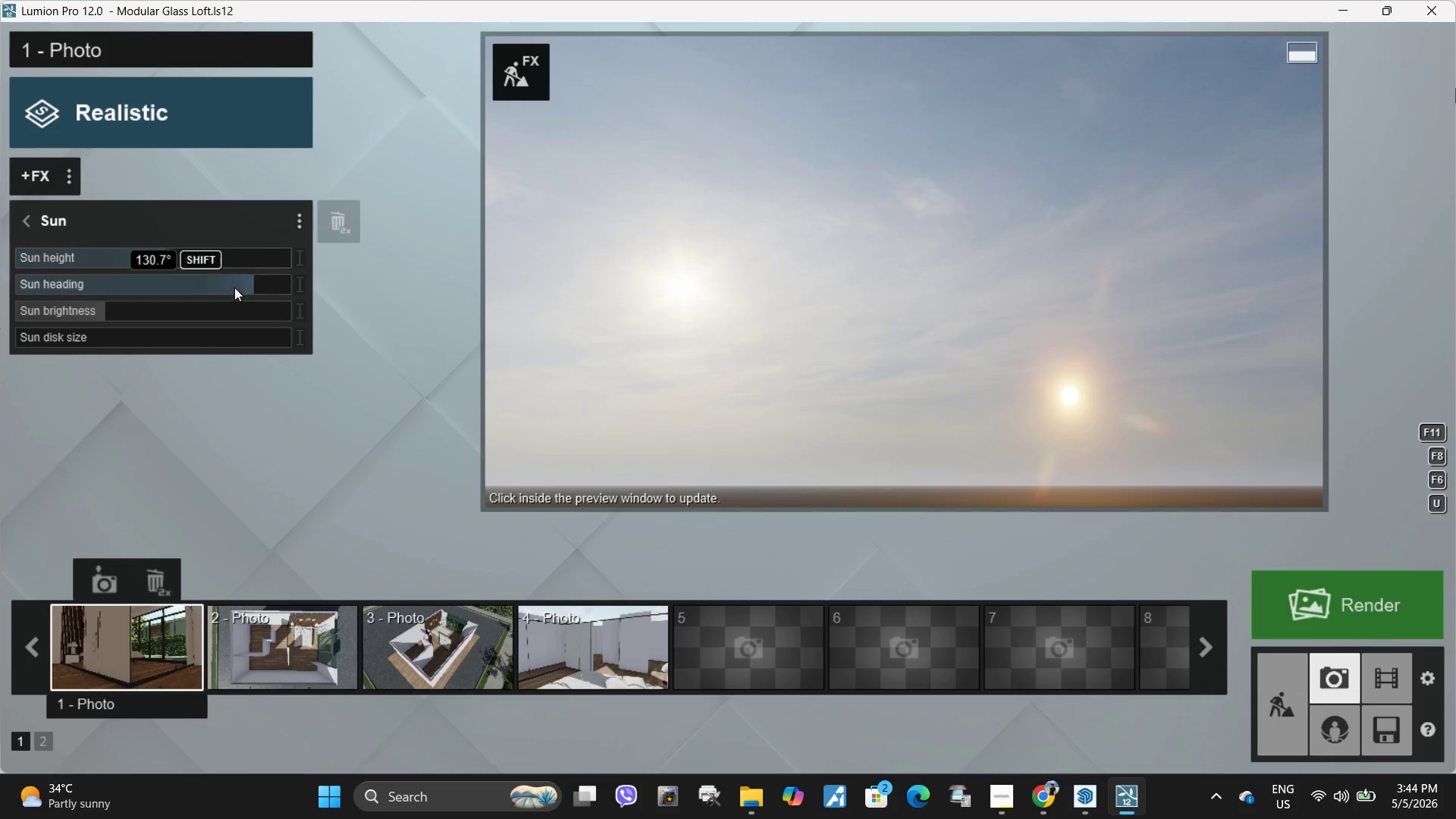 
left_click_drag(start_coordinate=[239, 284], to_coordinate=[227, 284])
 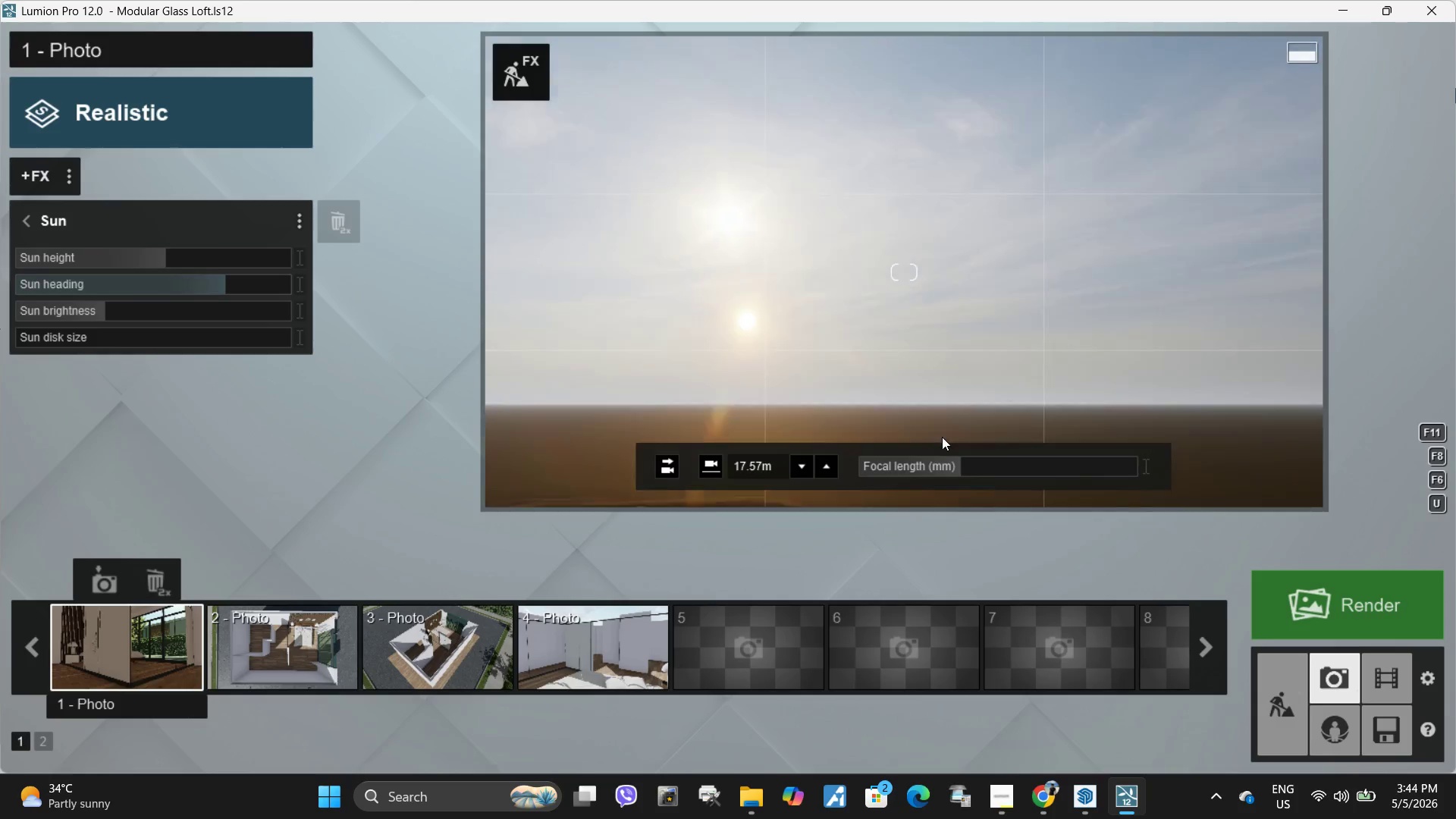 
hold_key(key=Space, duration=1.31)
 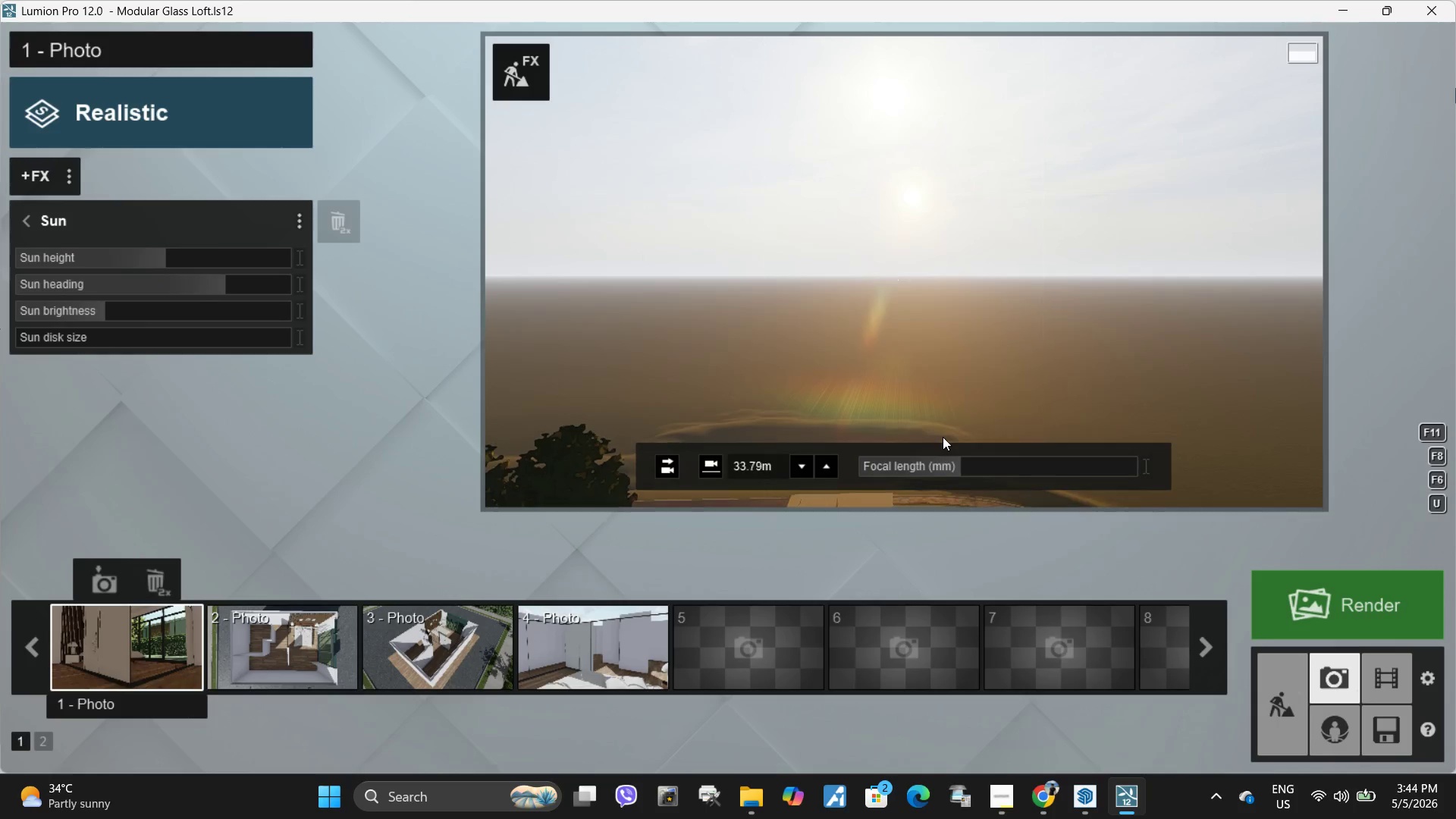 
hold_key(key=E, duration=0.39)
 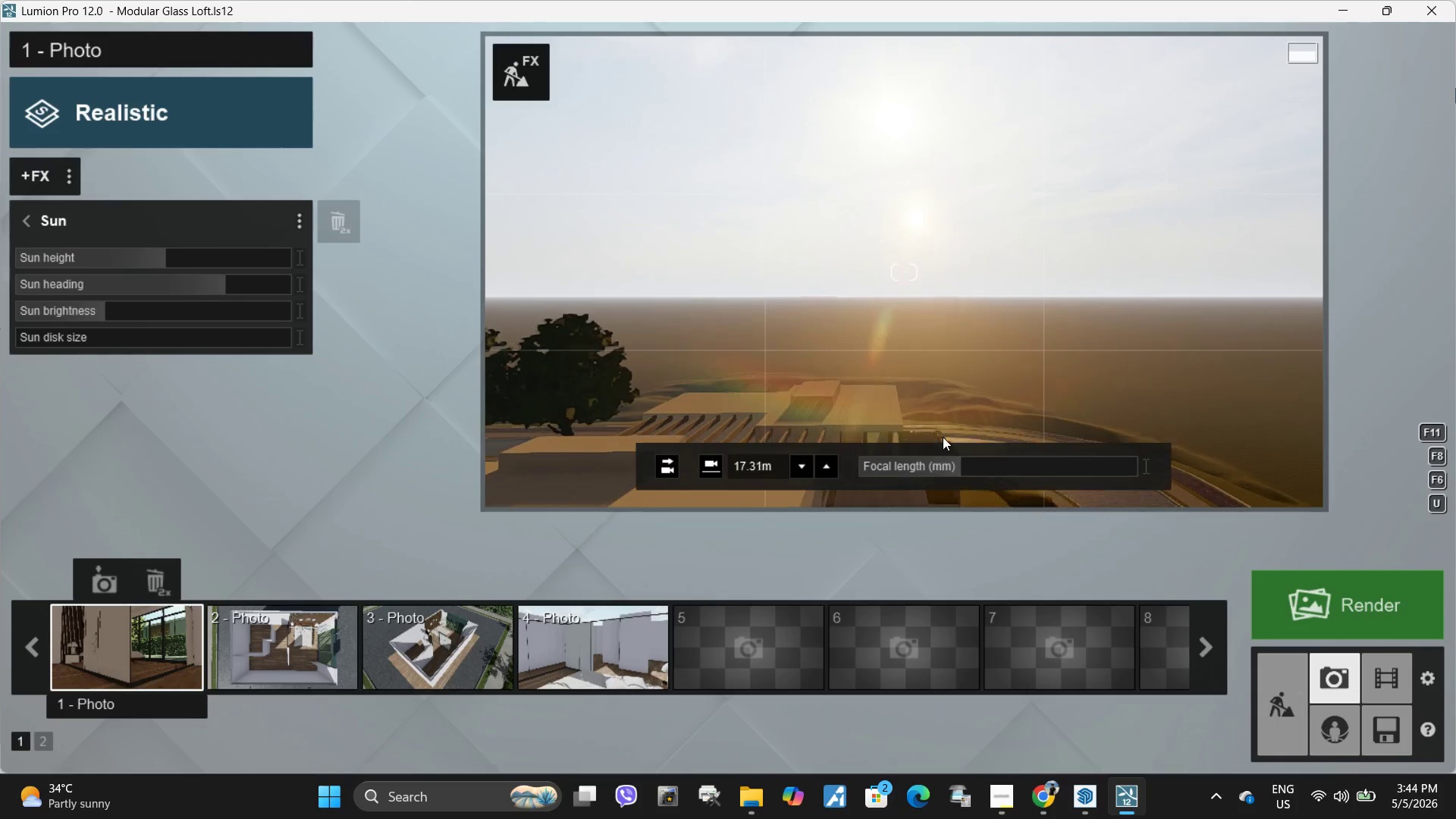 
key(Q)
 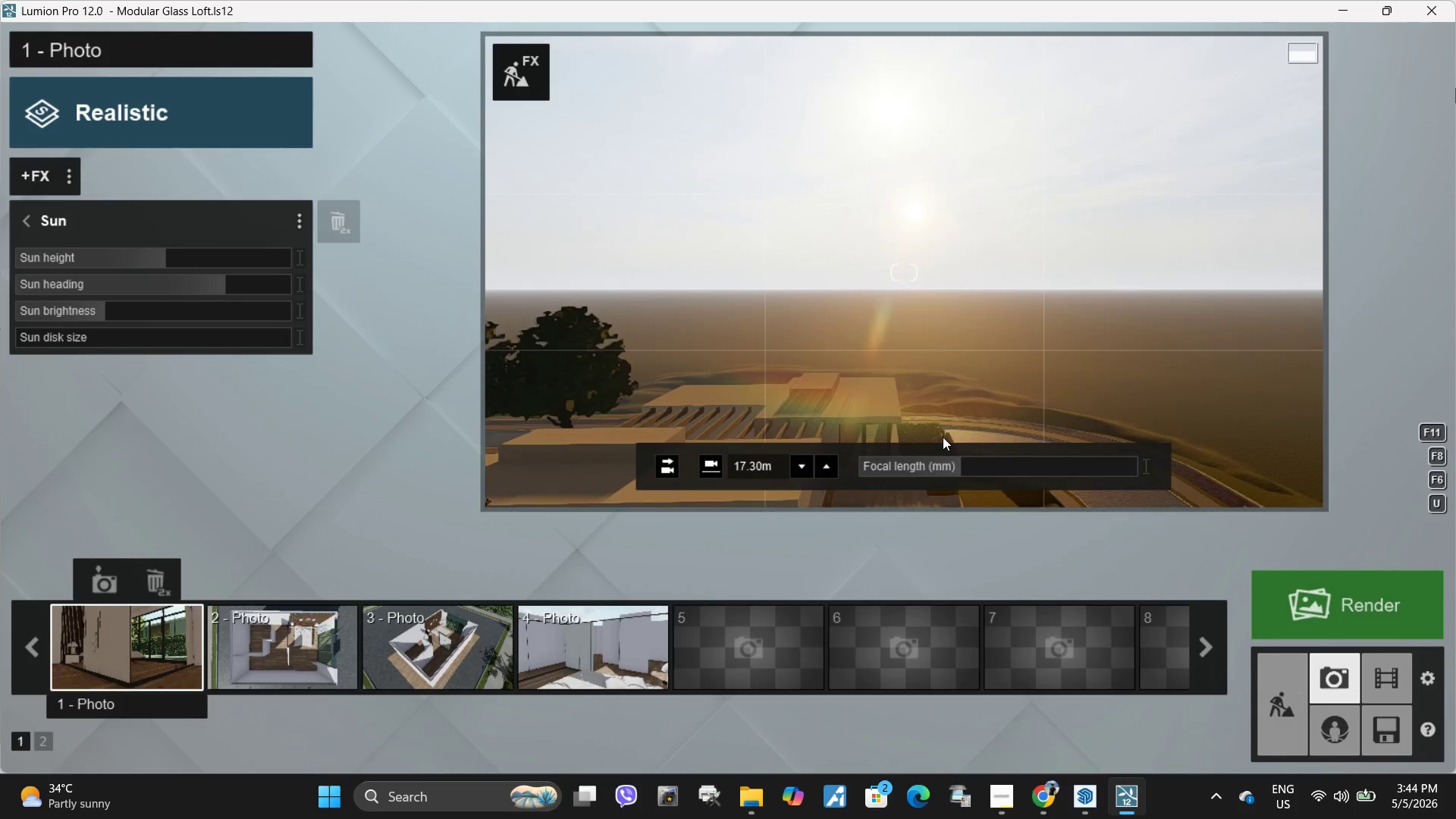 
key(Shift+ShiftLeft)
 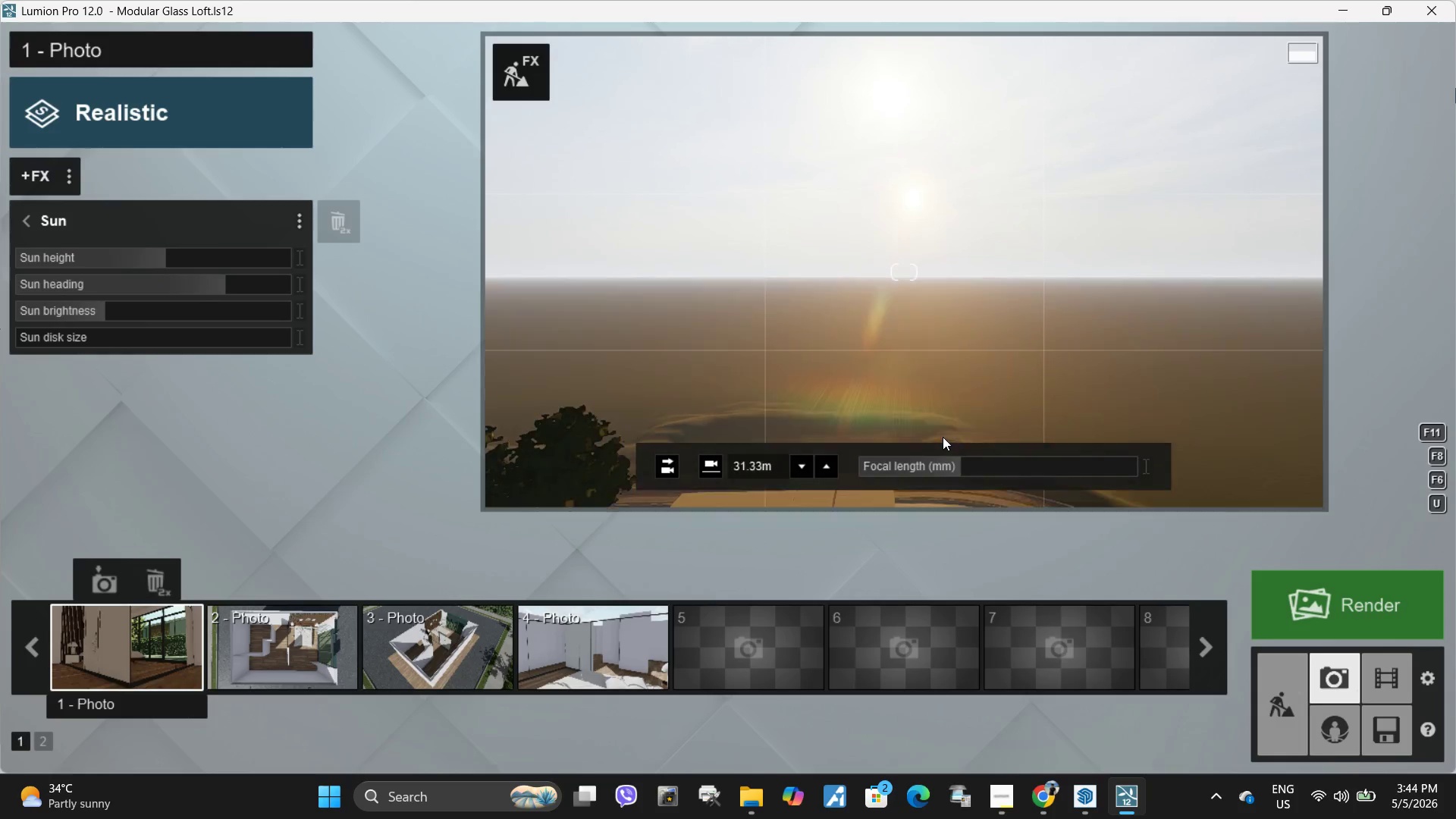 
hold_key(key=ControlLeft, duration=0.61)
 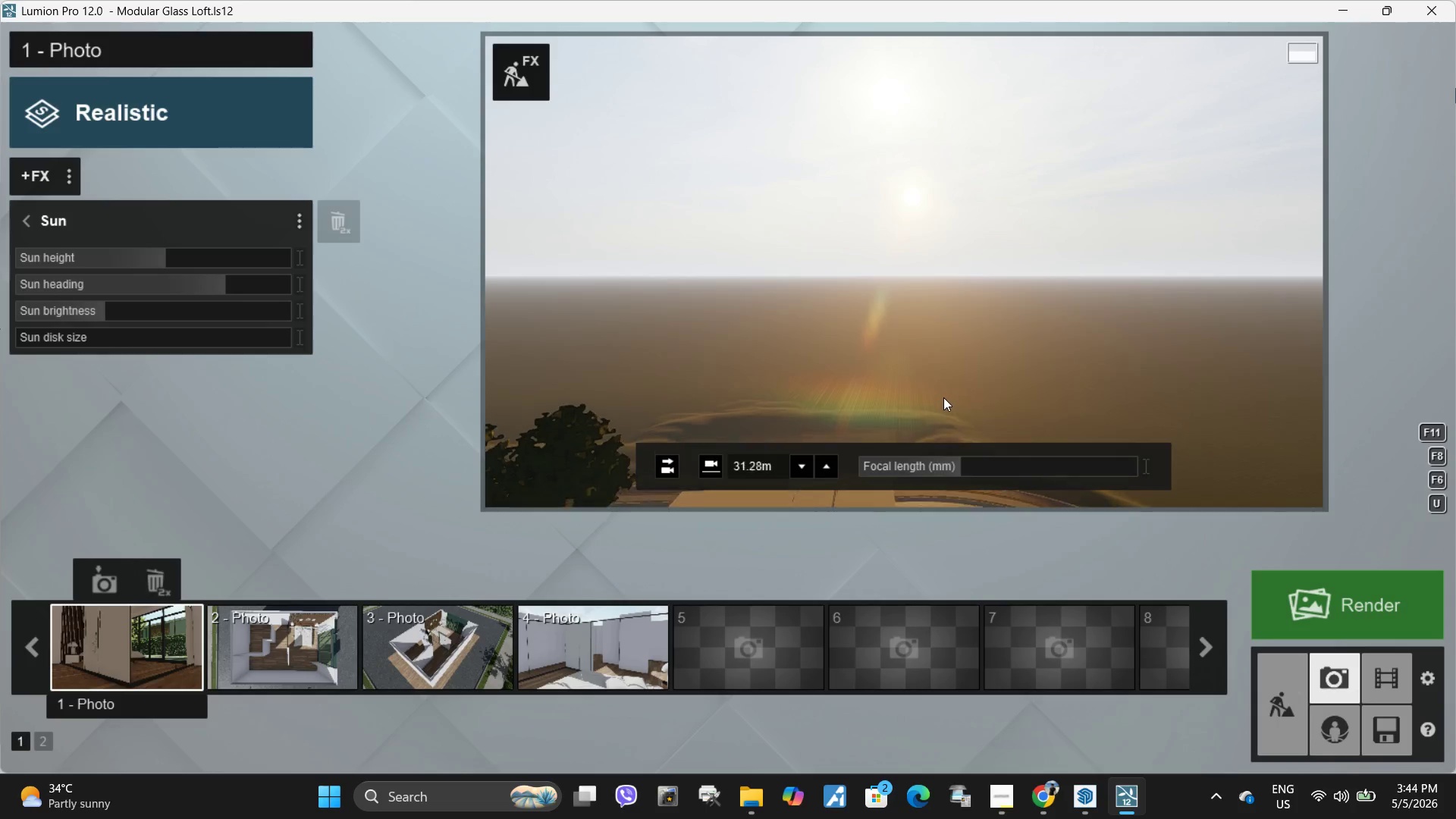 
hold_key(key=E, duration=0.33)
 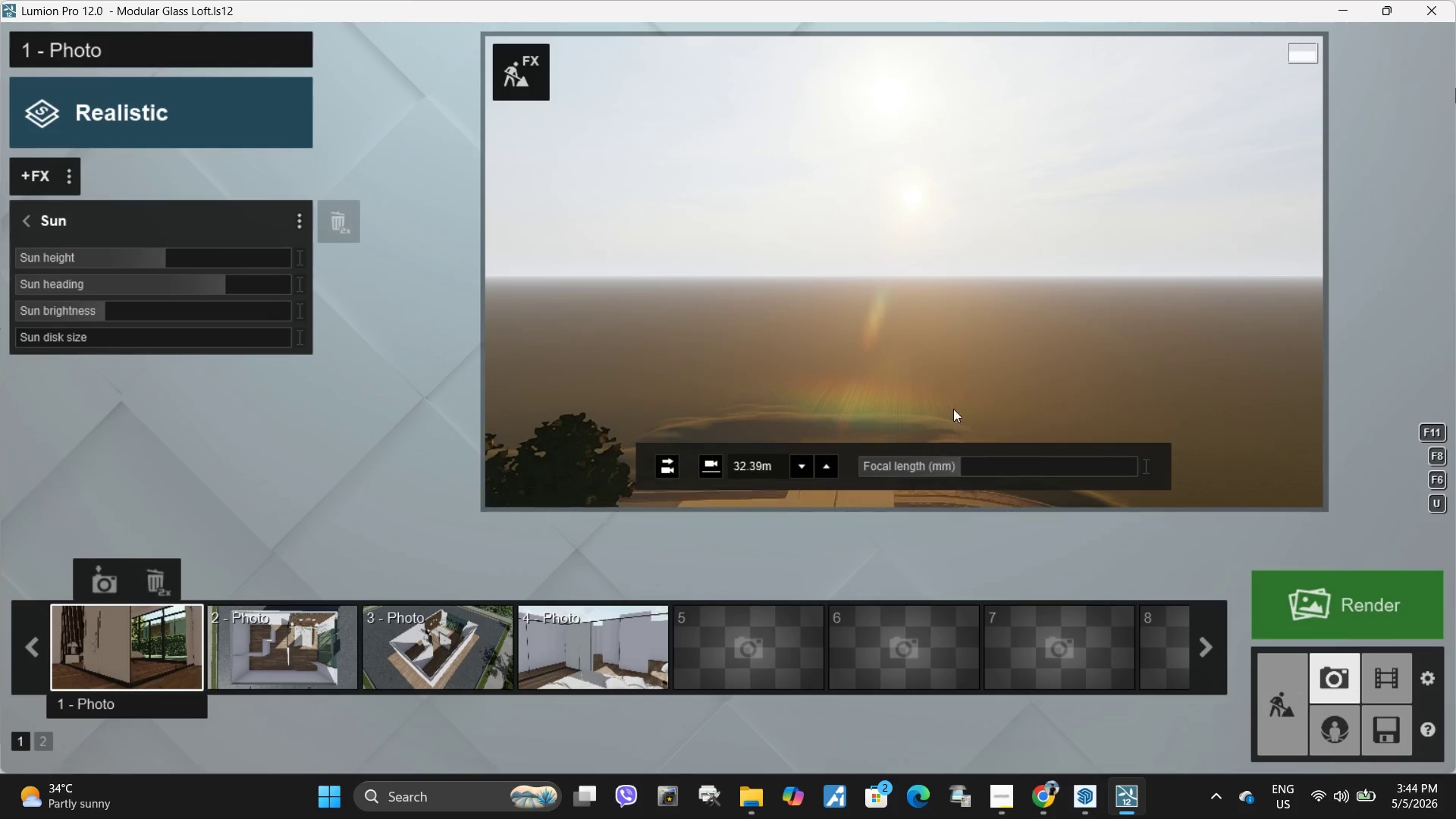 
hold_key(key=E, duration=3.06)
 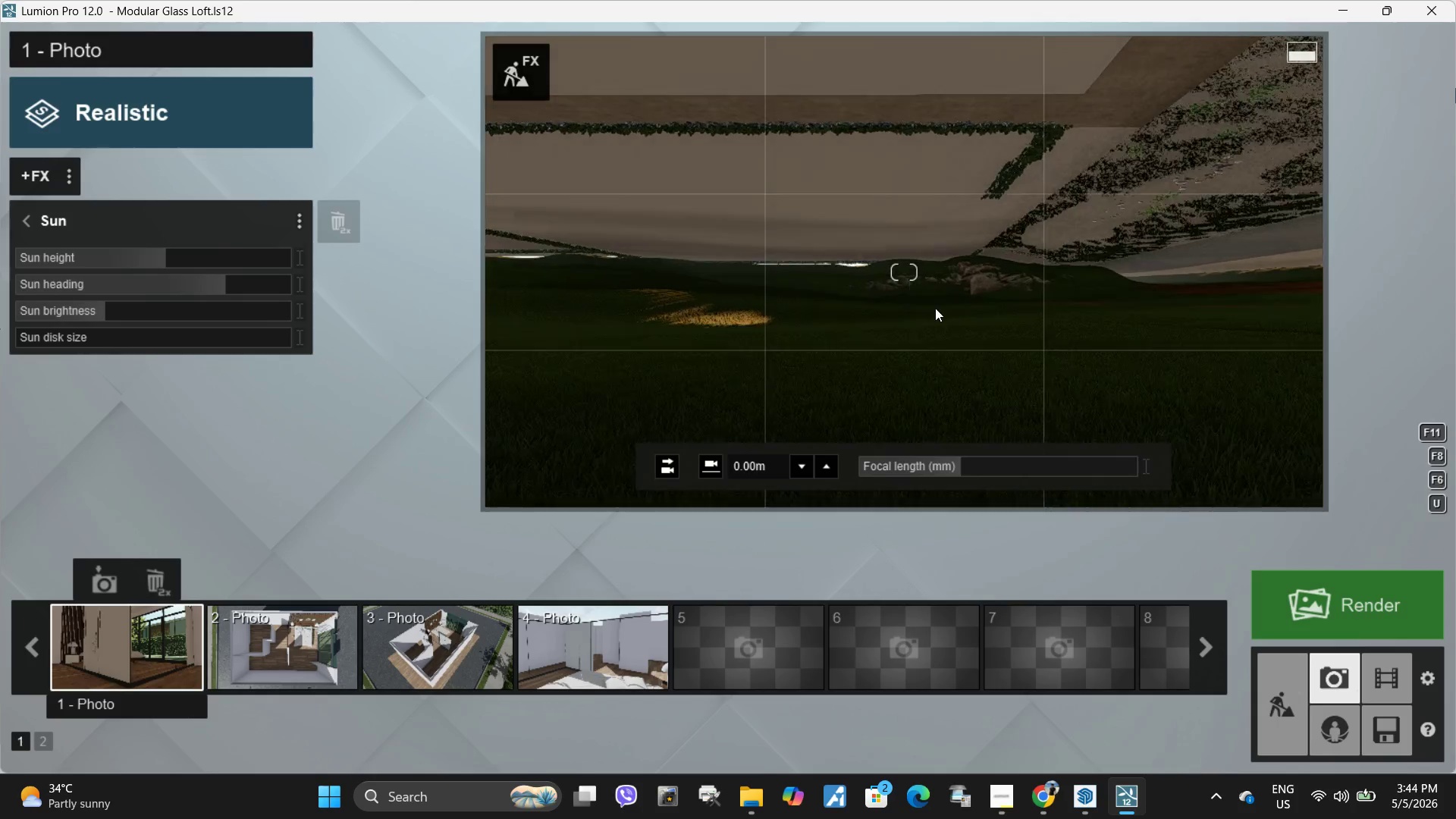 
hold_key(key=ControlLeft, duration=2.33)
 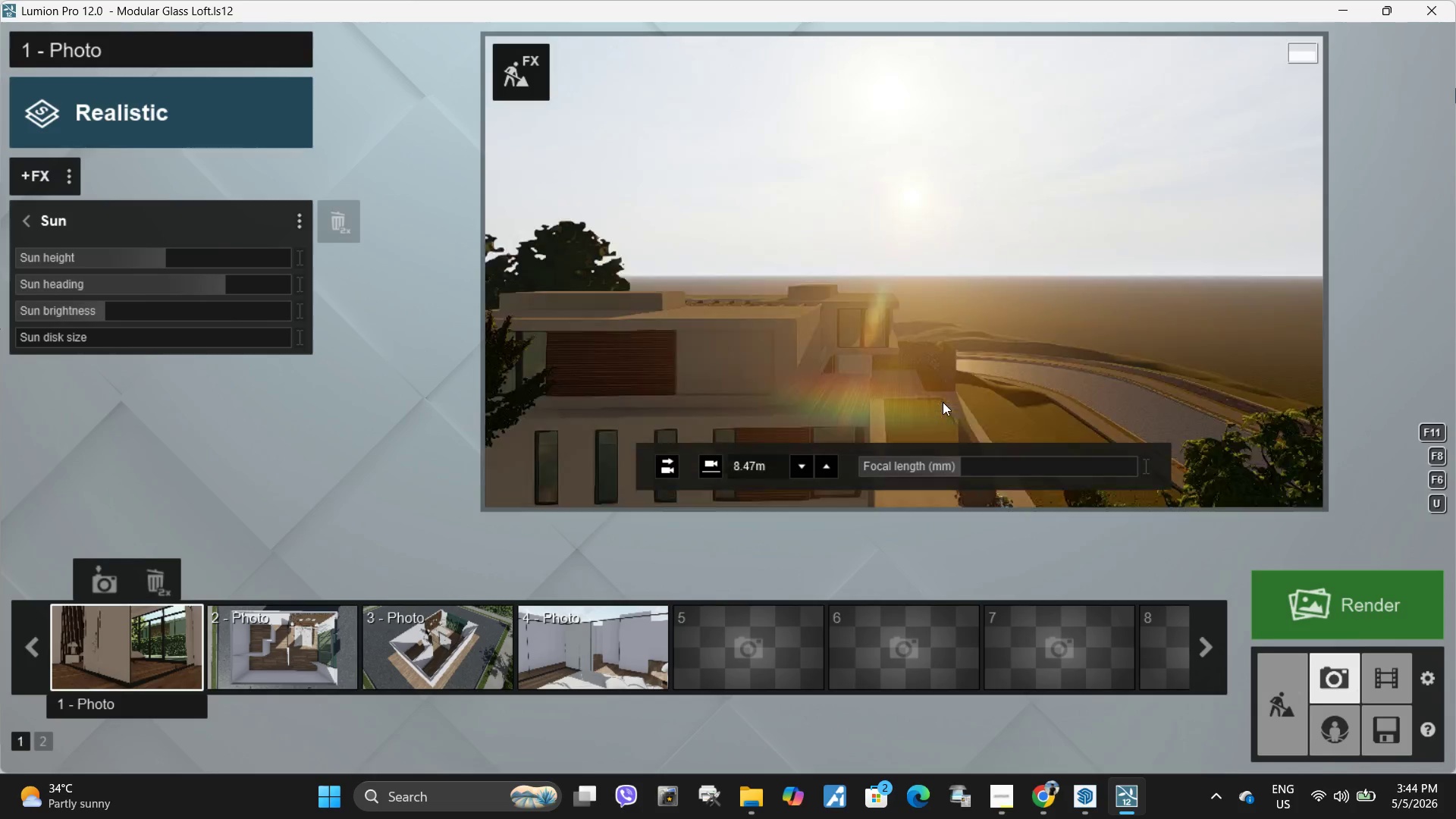 
hold_key(key=Space, duration=0.48)
 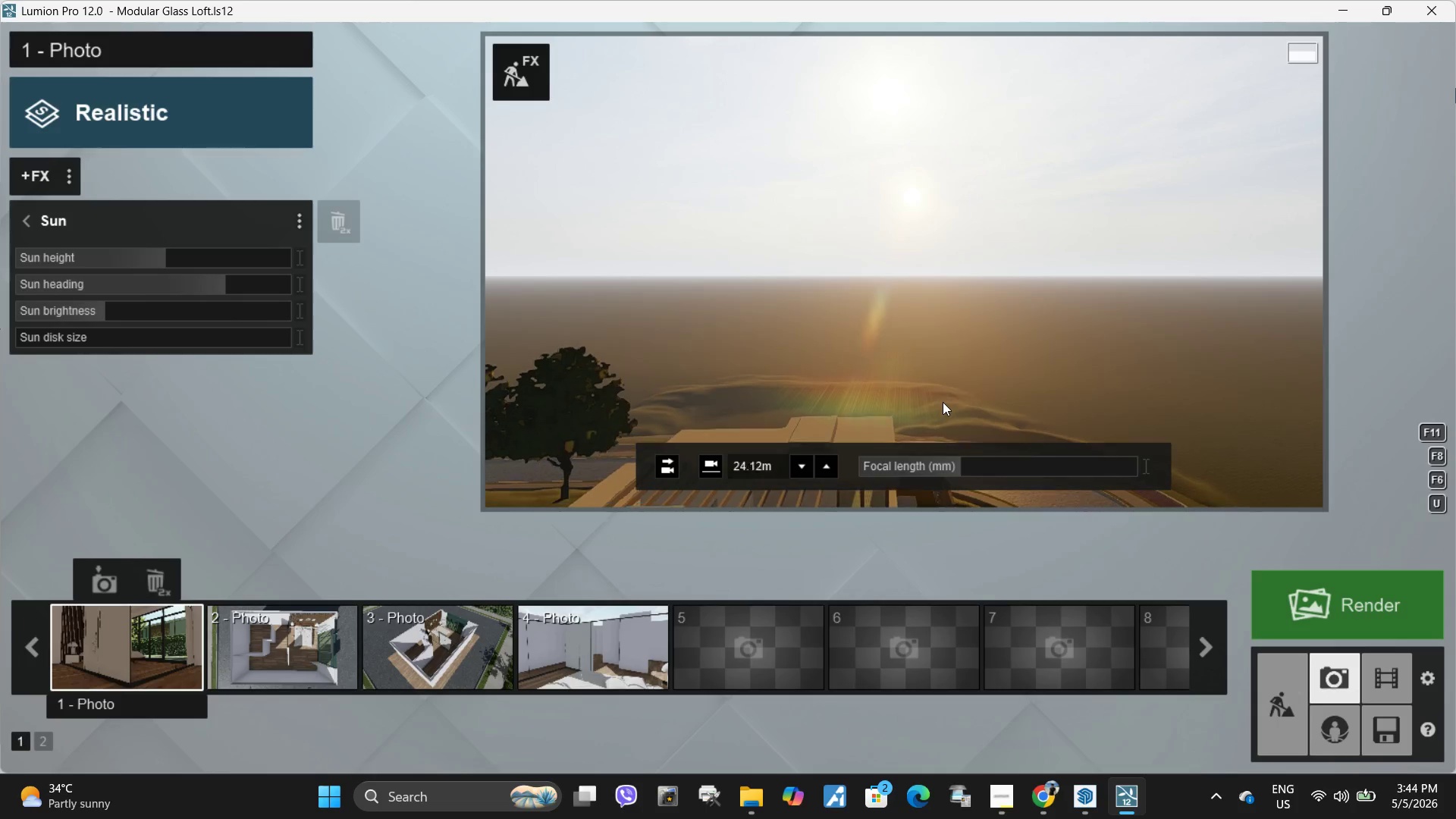 
key(Shift+Space)
 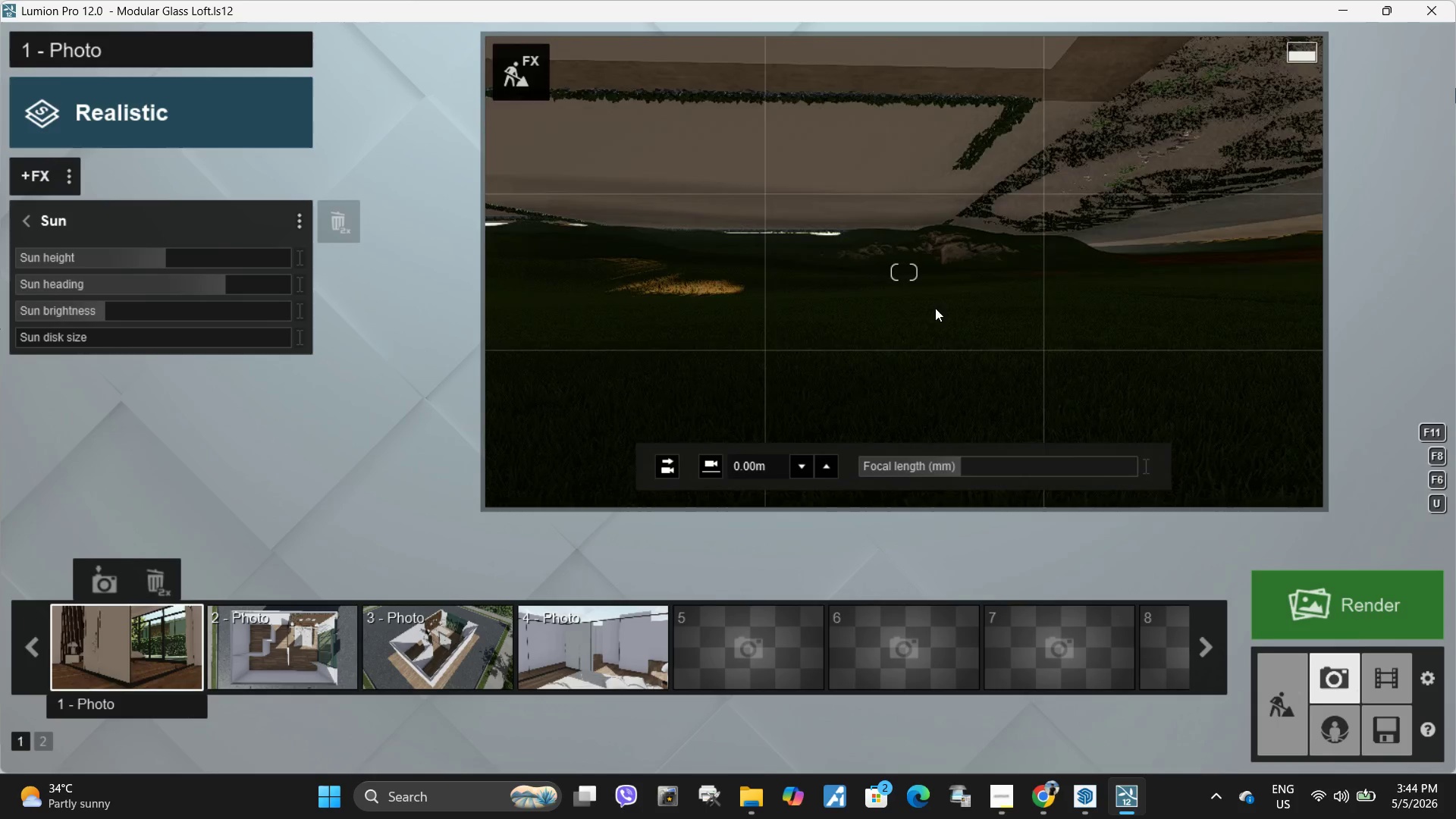 
hold_key(key=W, duration=0.81)
 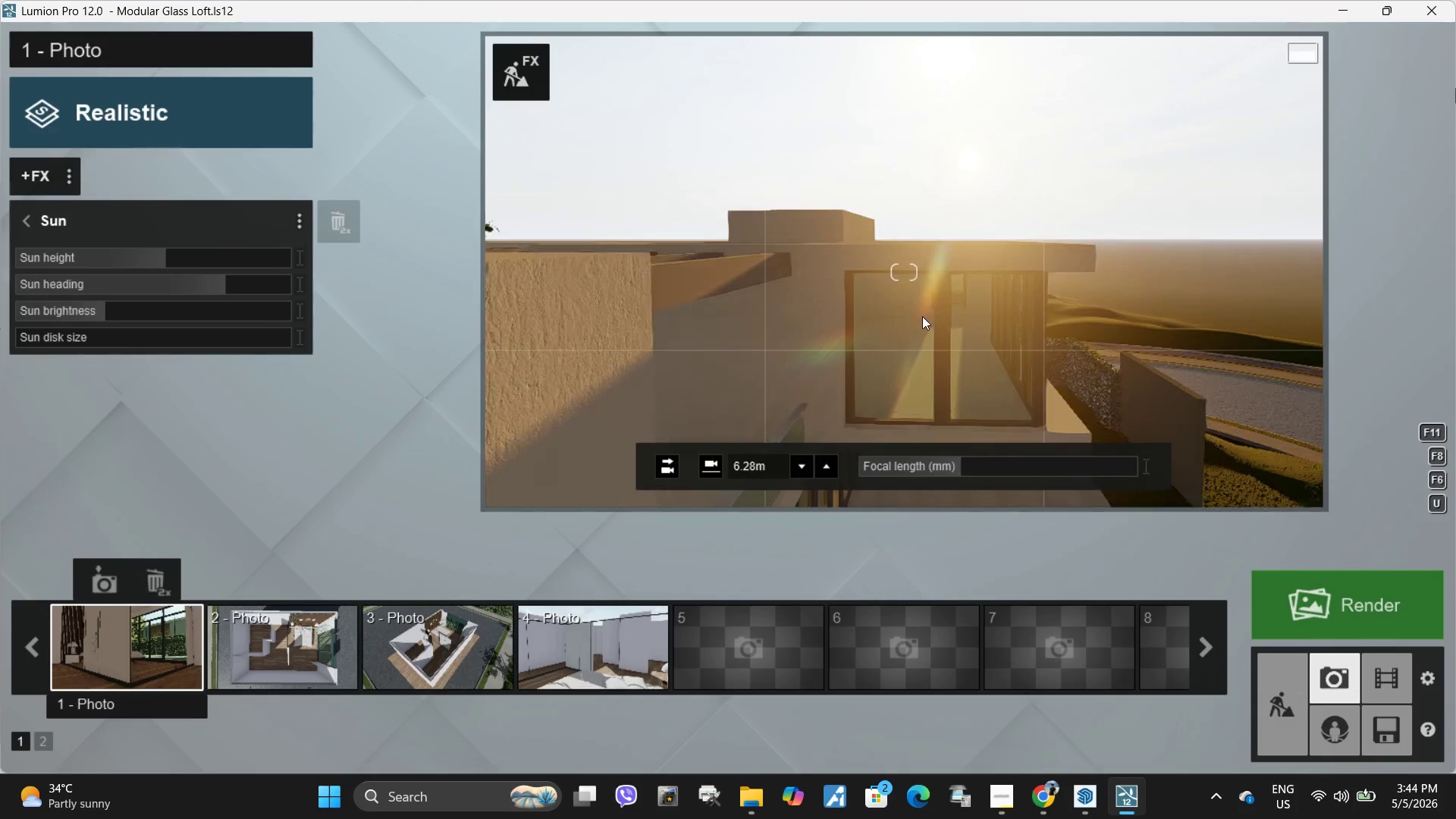 
type(QADWWWWWAAWEDWA)
 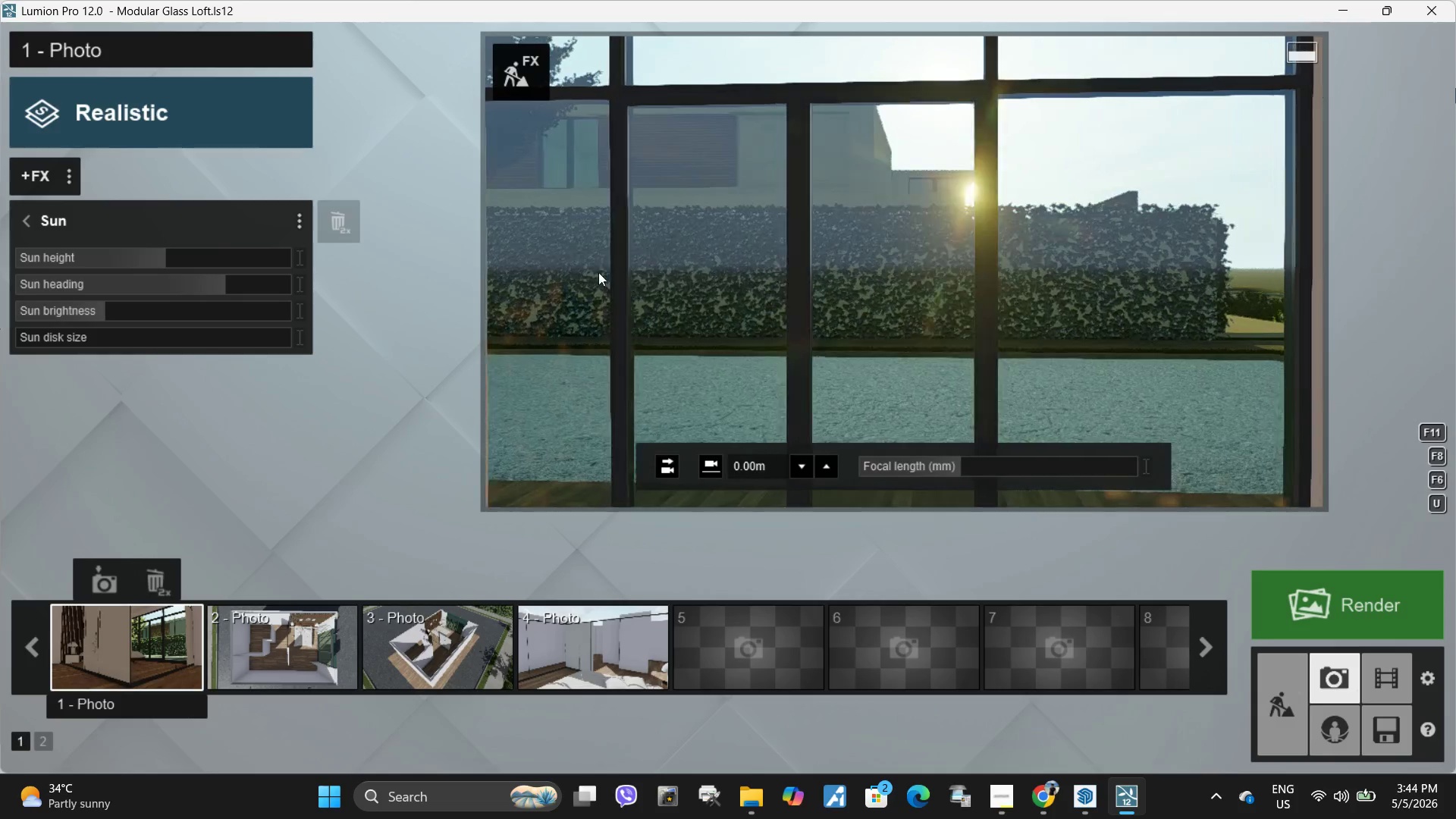 
hold_key(key=Space, duration=0.31)
 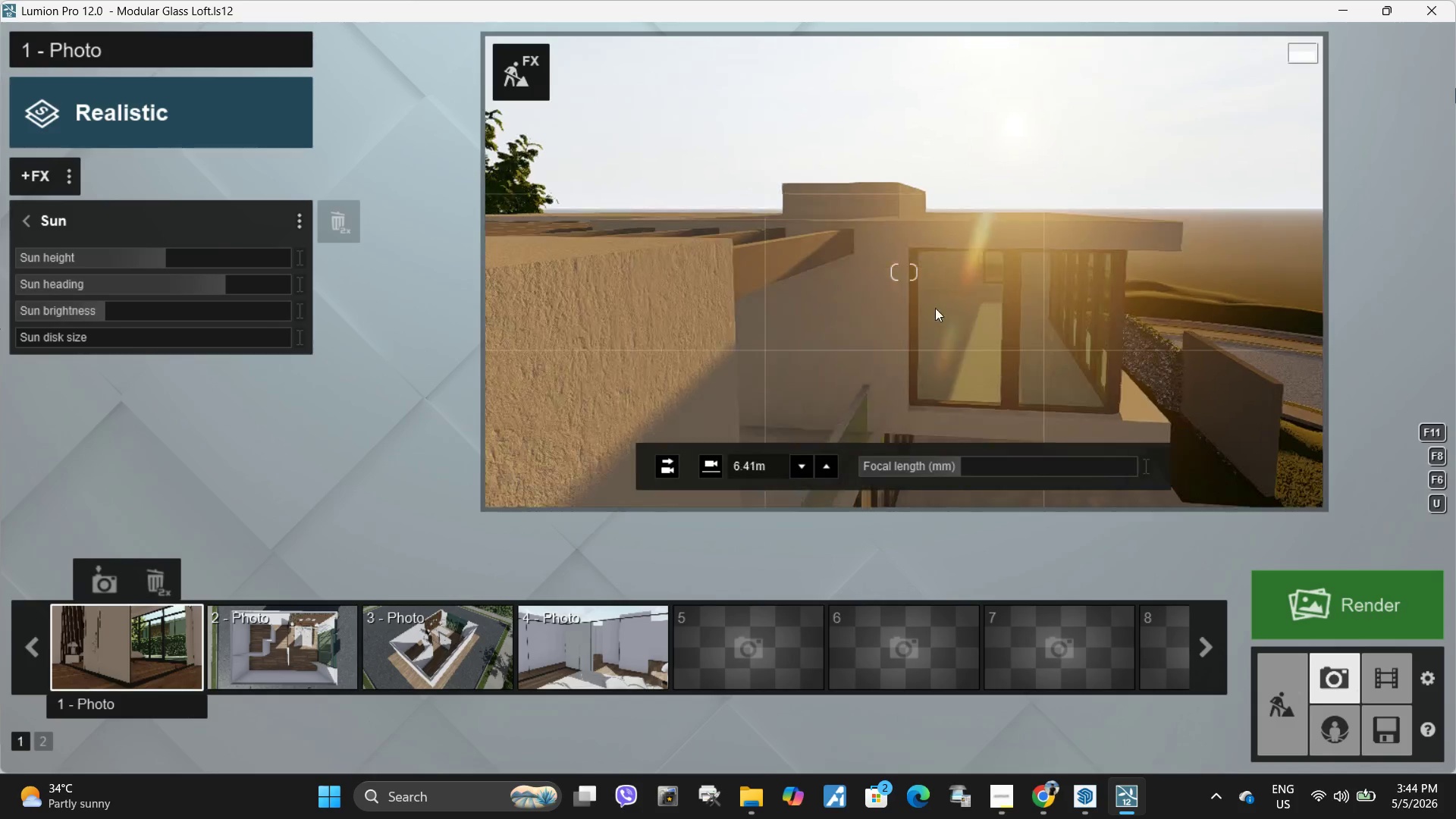 
hold_key(key=S, duration=1.34)
 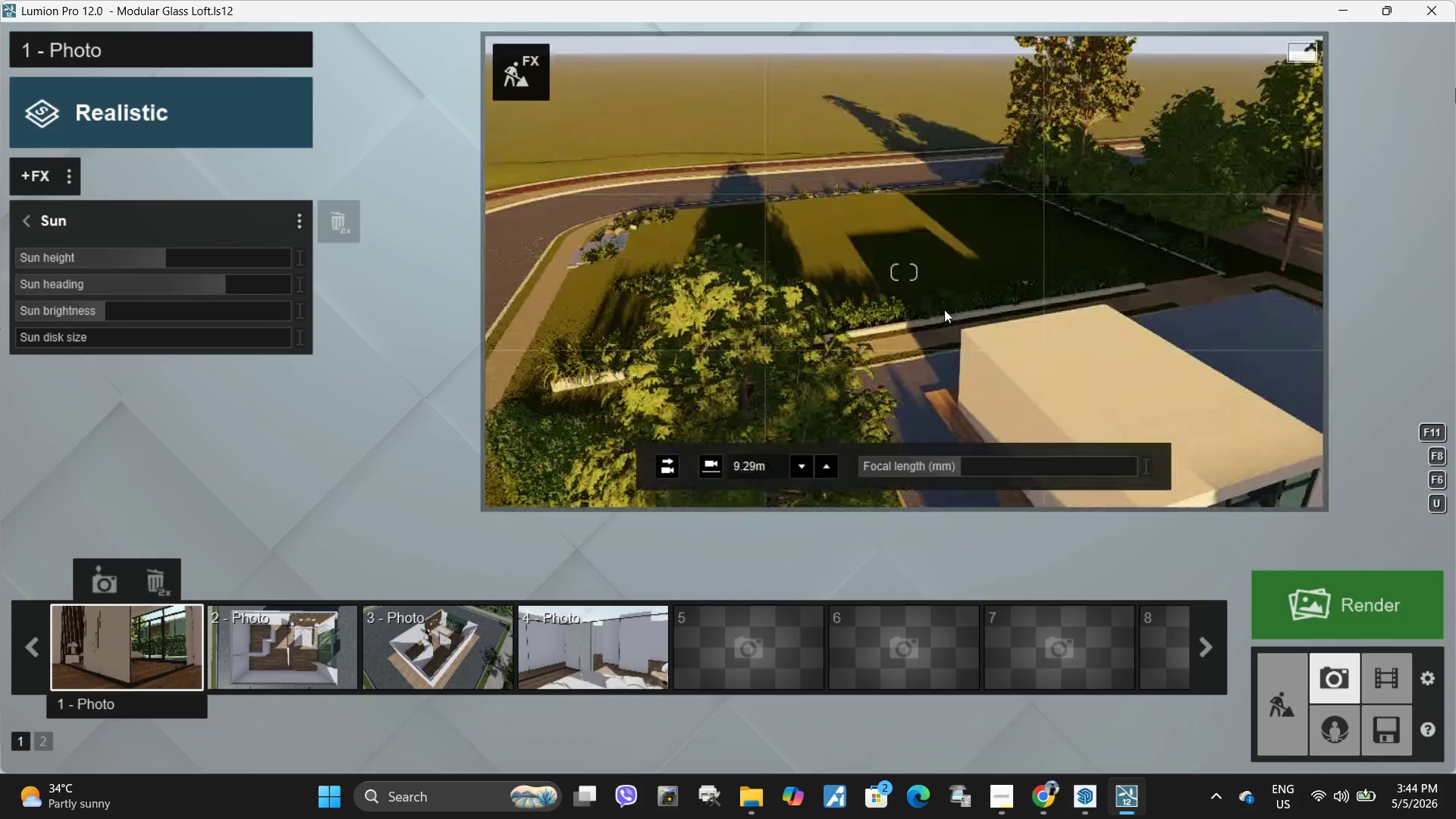 
hold_key(key=Space, duration=0.36)
 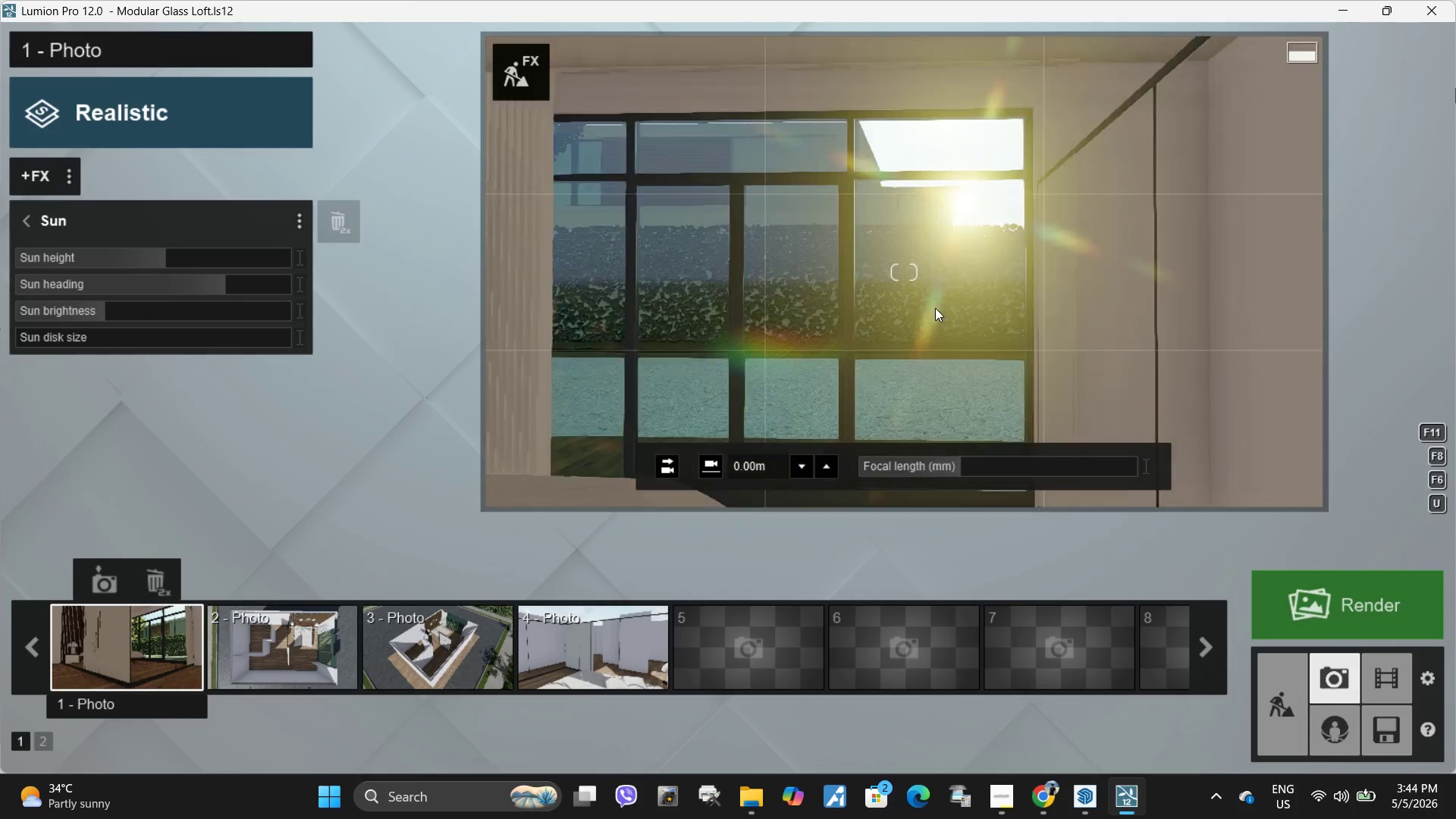 
key(Shift+ShiftLeft)
 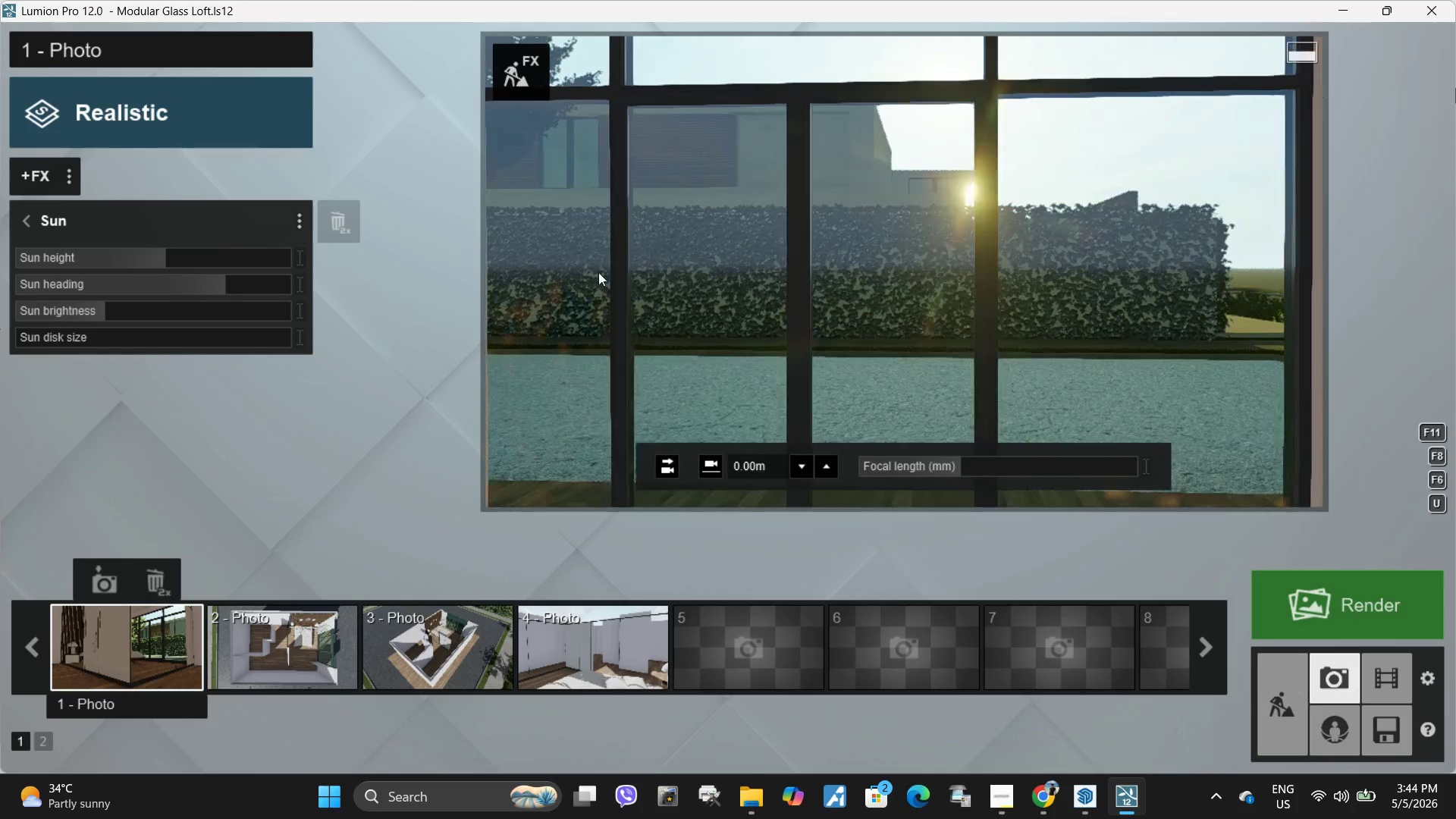 
key(D)
 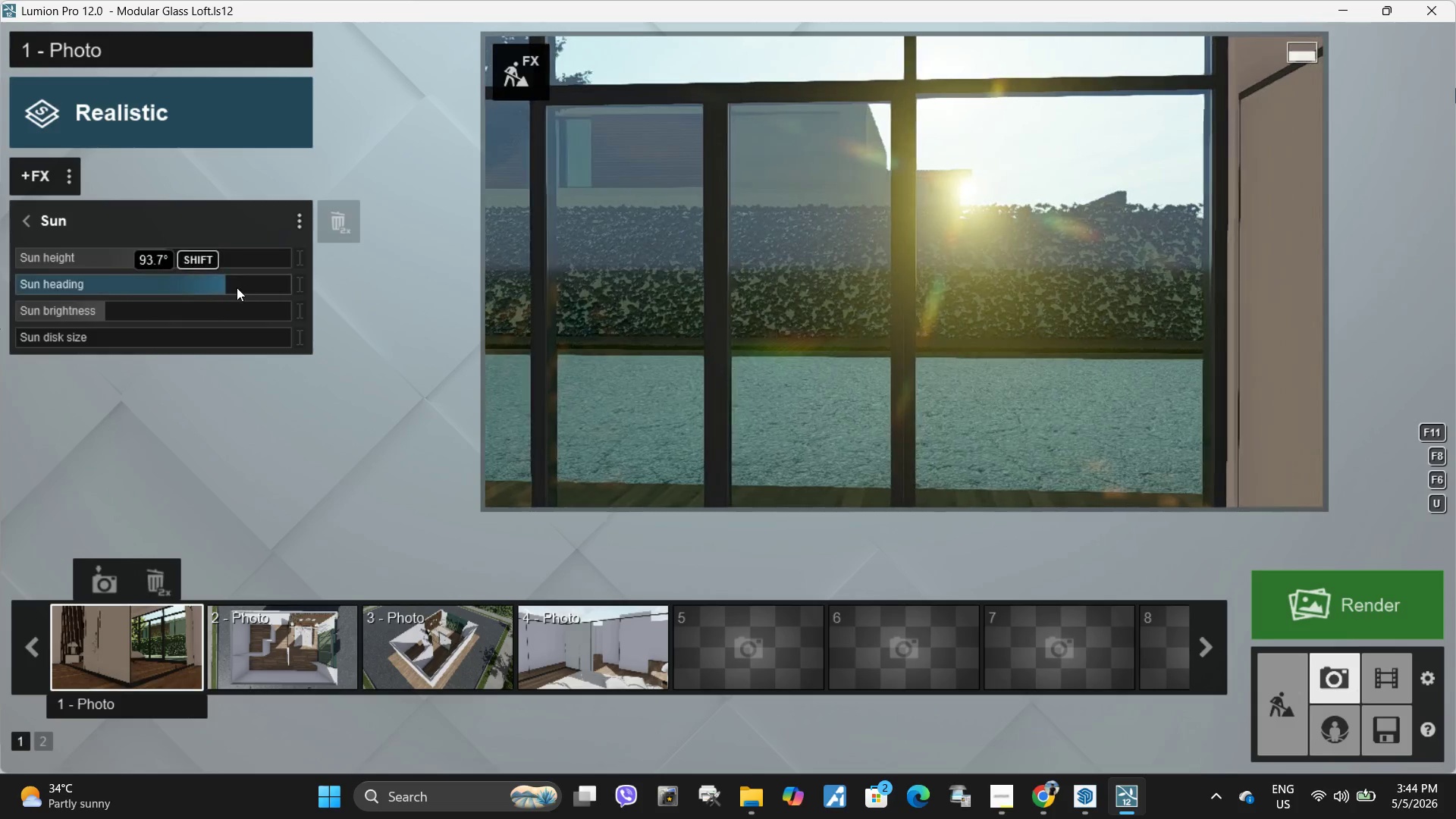 
hold_key(key=ShiftLeft, duration=1.72)
left_click_drag(start_coordinate=[231, 287], to_coordinate=[1338, 494])
 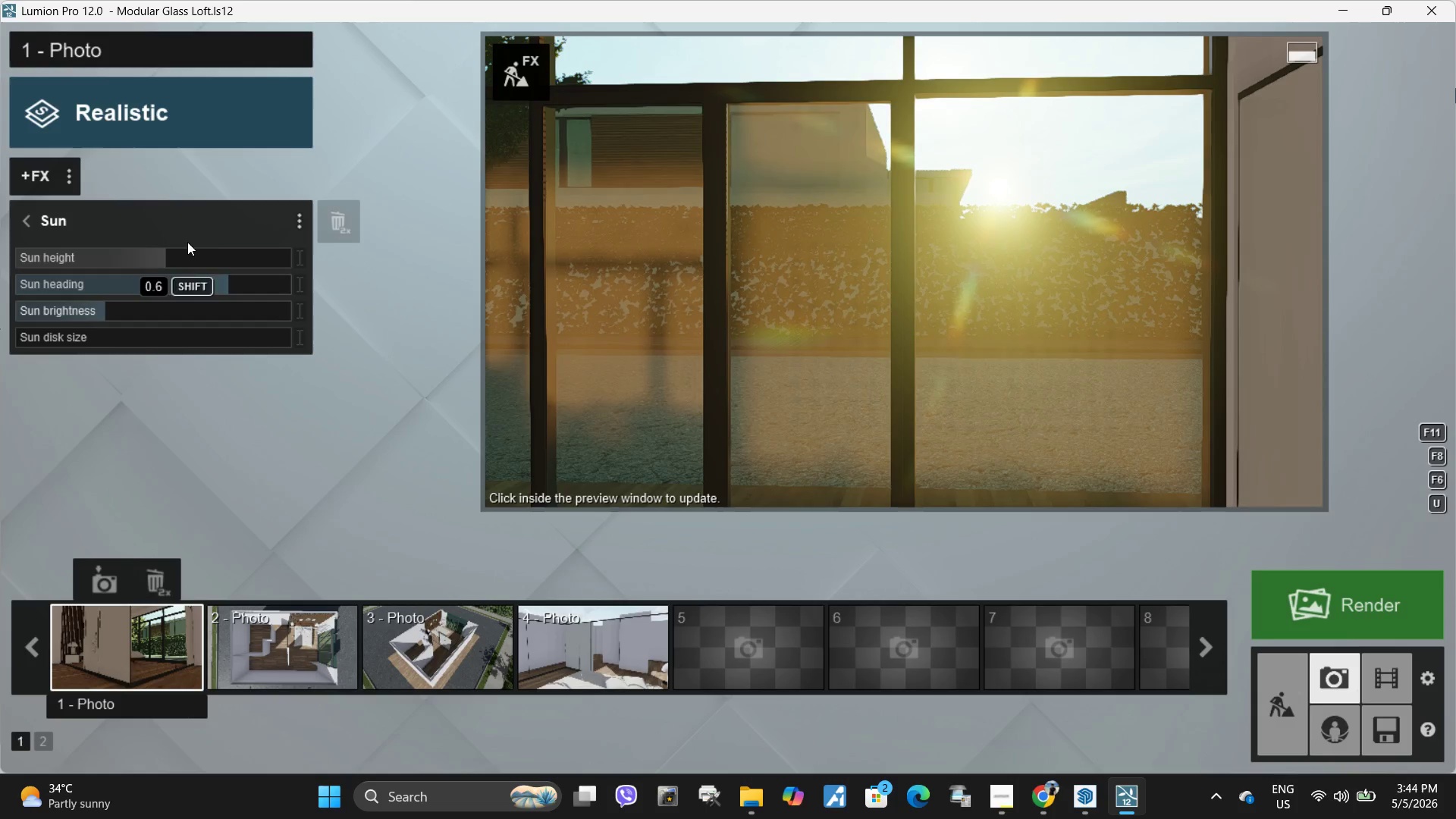 
hold_key(key=ShiftLeft, duration=1.58)
left_click_drag(start_coordinate=[167, 256], to_coordinate=[1448, 665])
 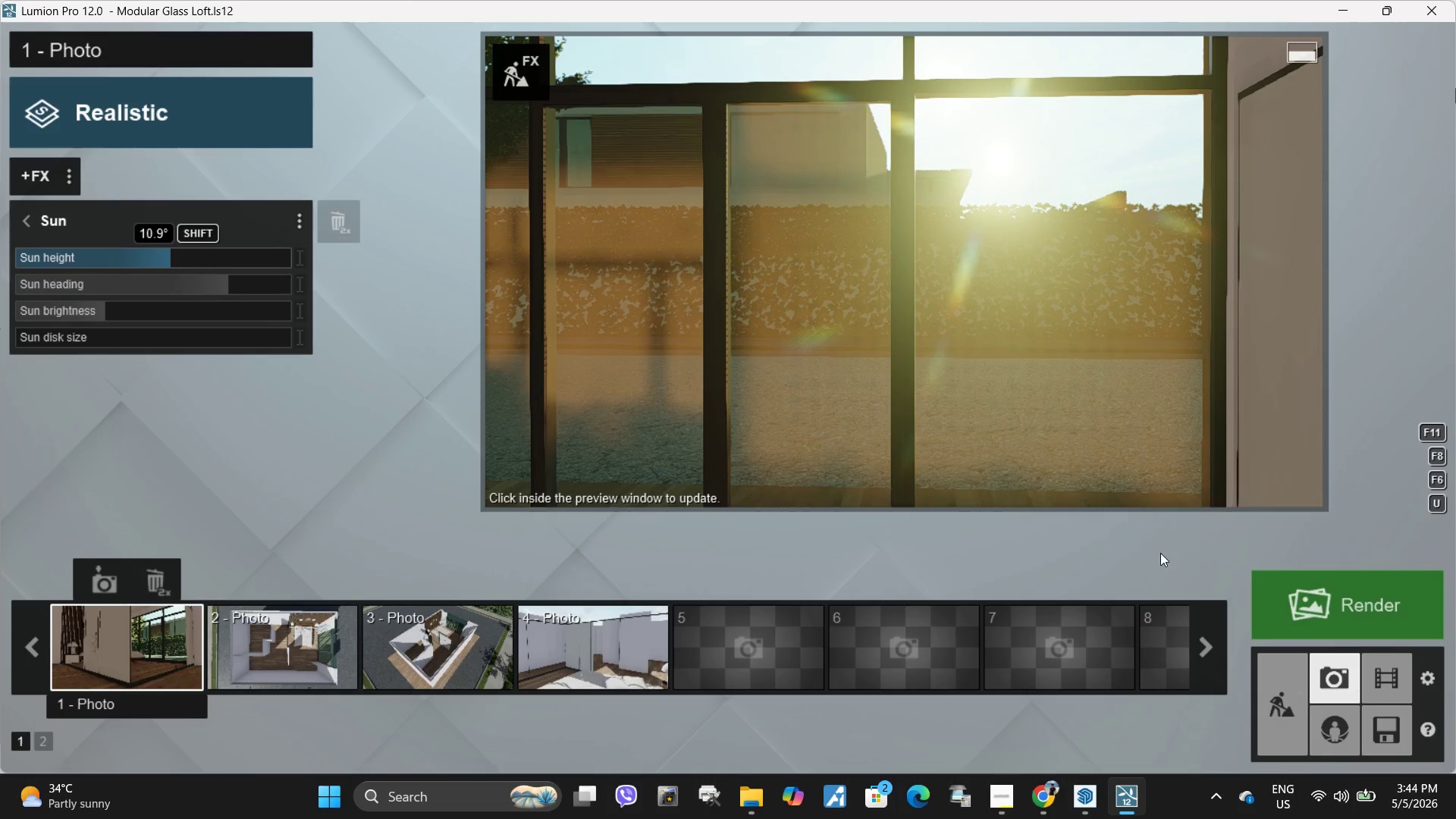 
hold_key(key=S, duration=0.33)
 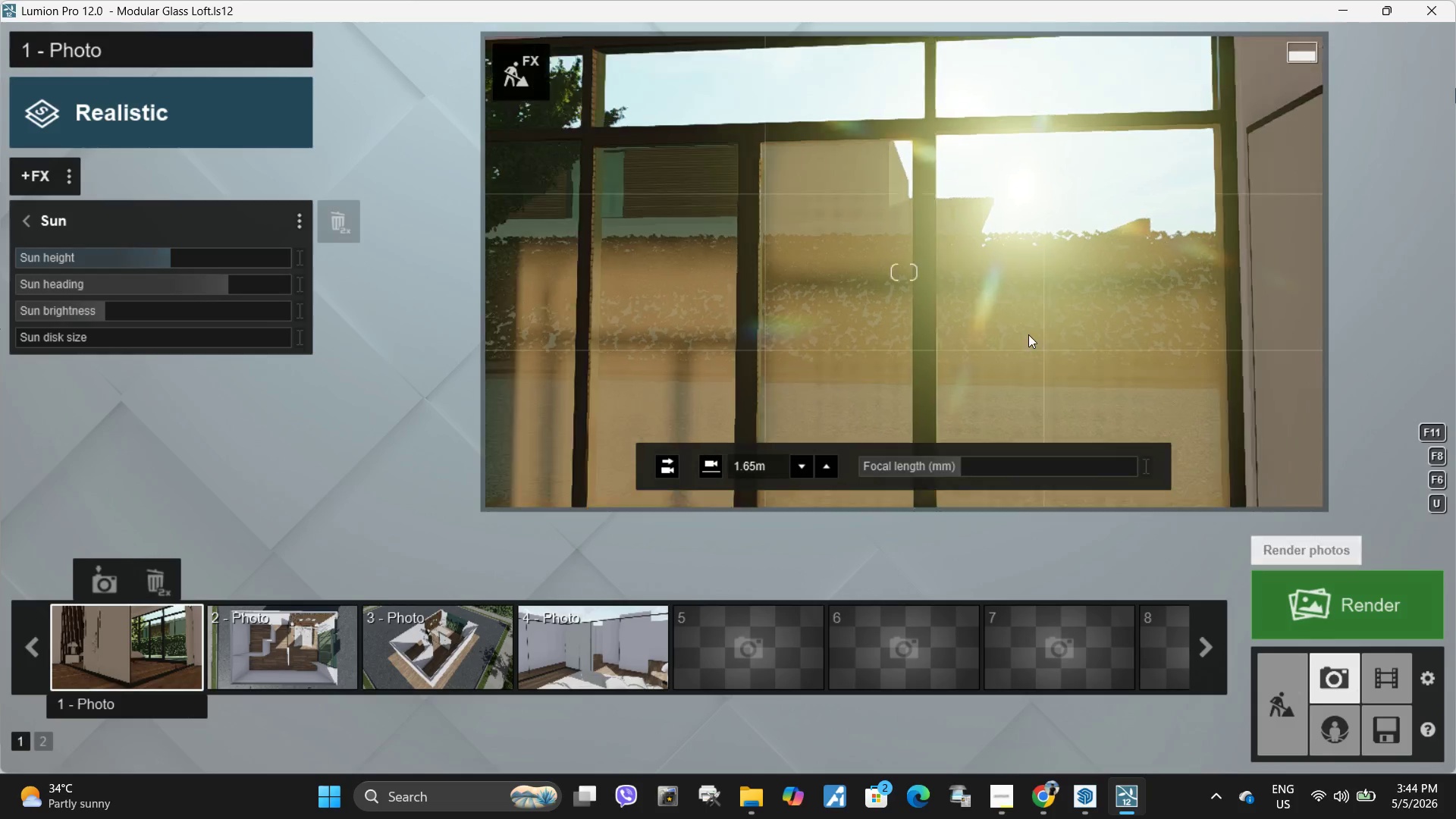 
type(sadadwaaw)
 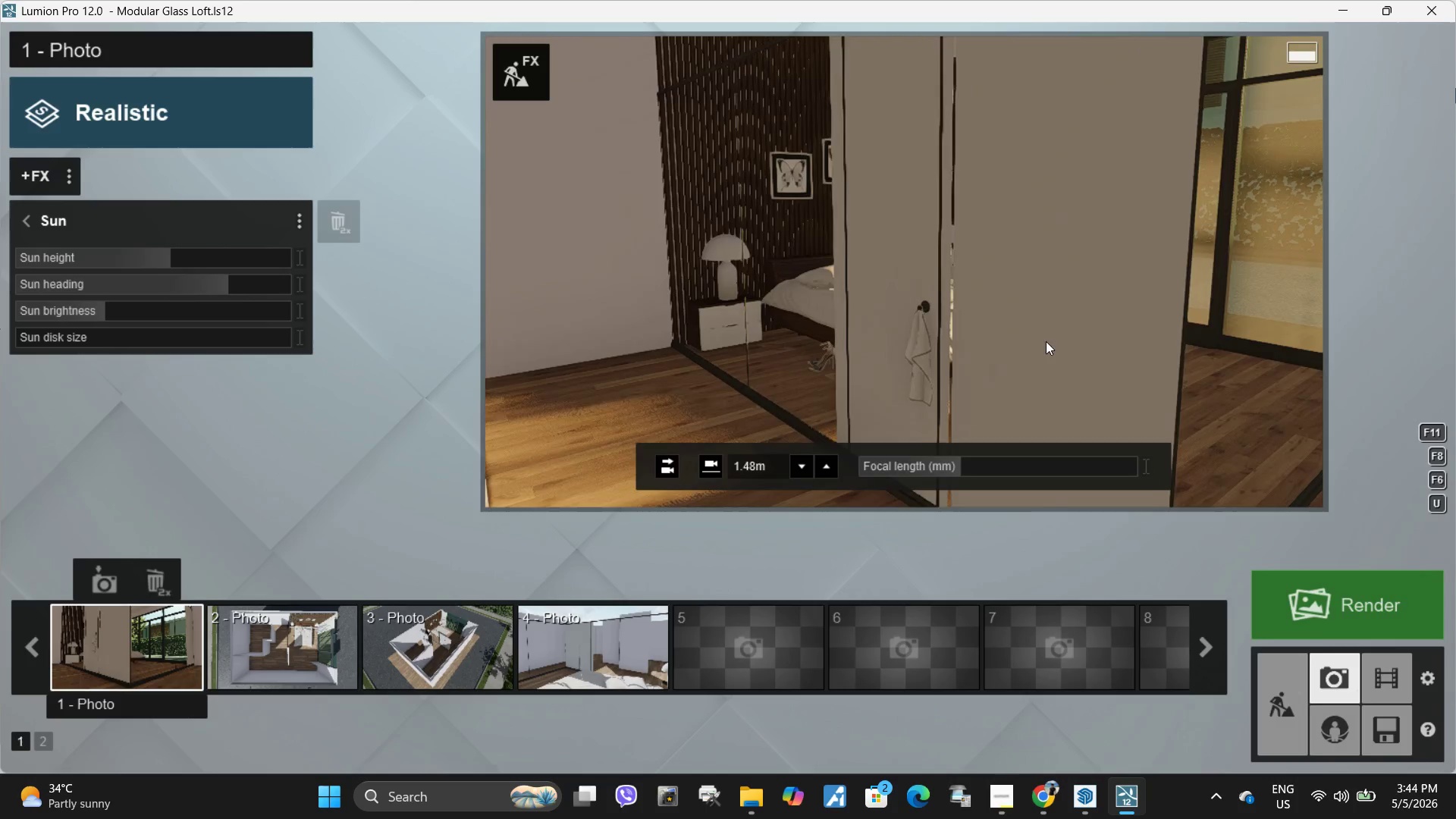 
key(D)
 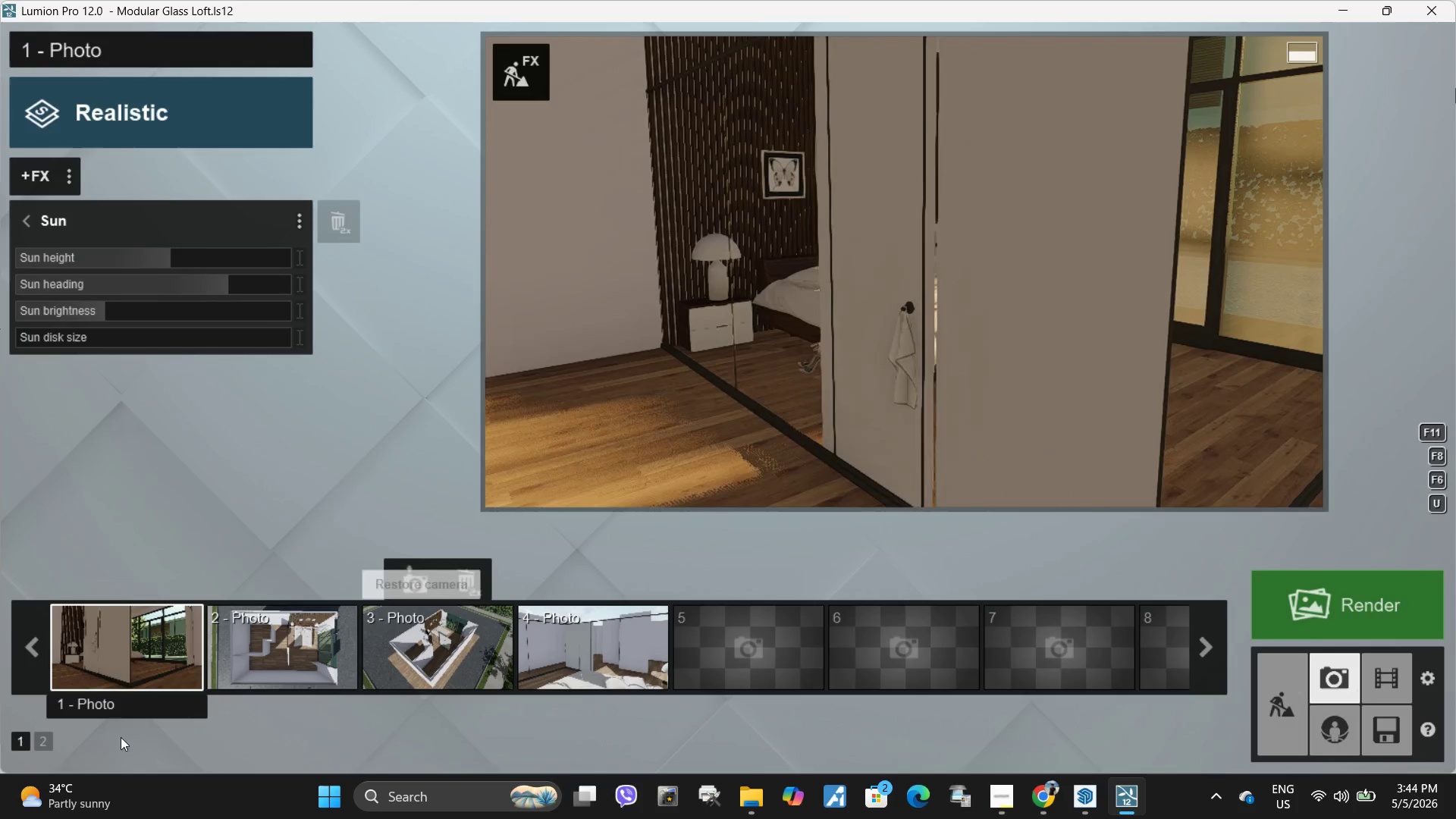 
left_click([111, 658])
 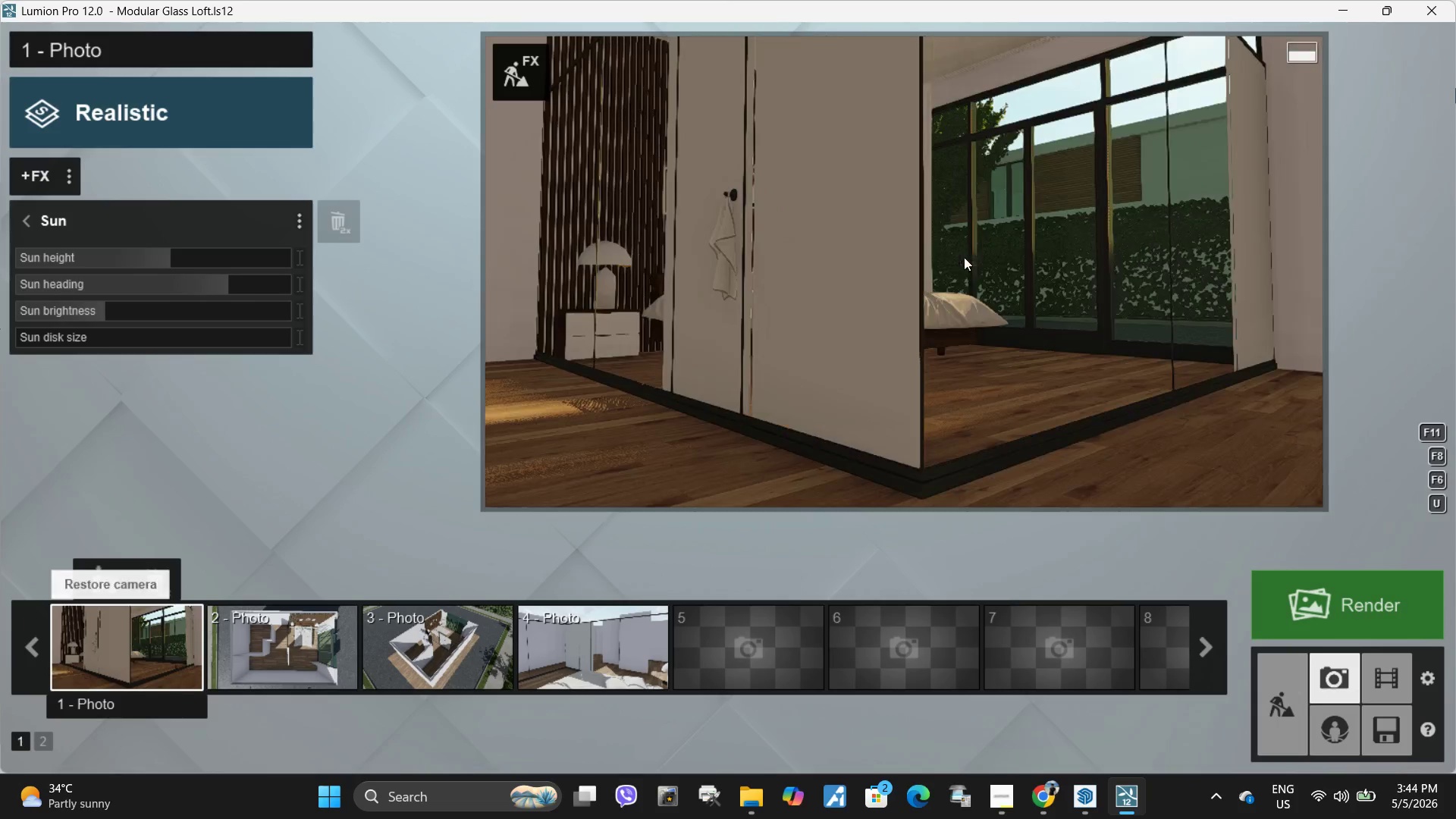 
left_click([830, 227])
 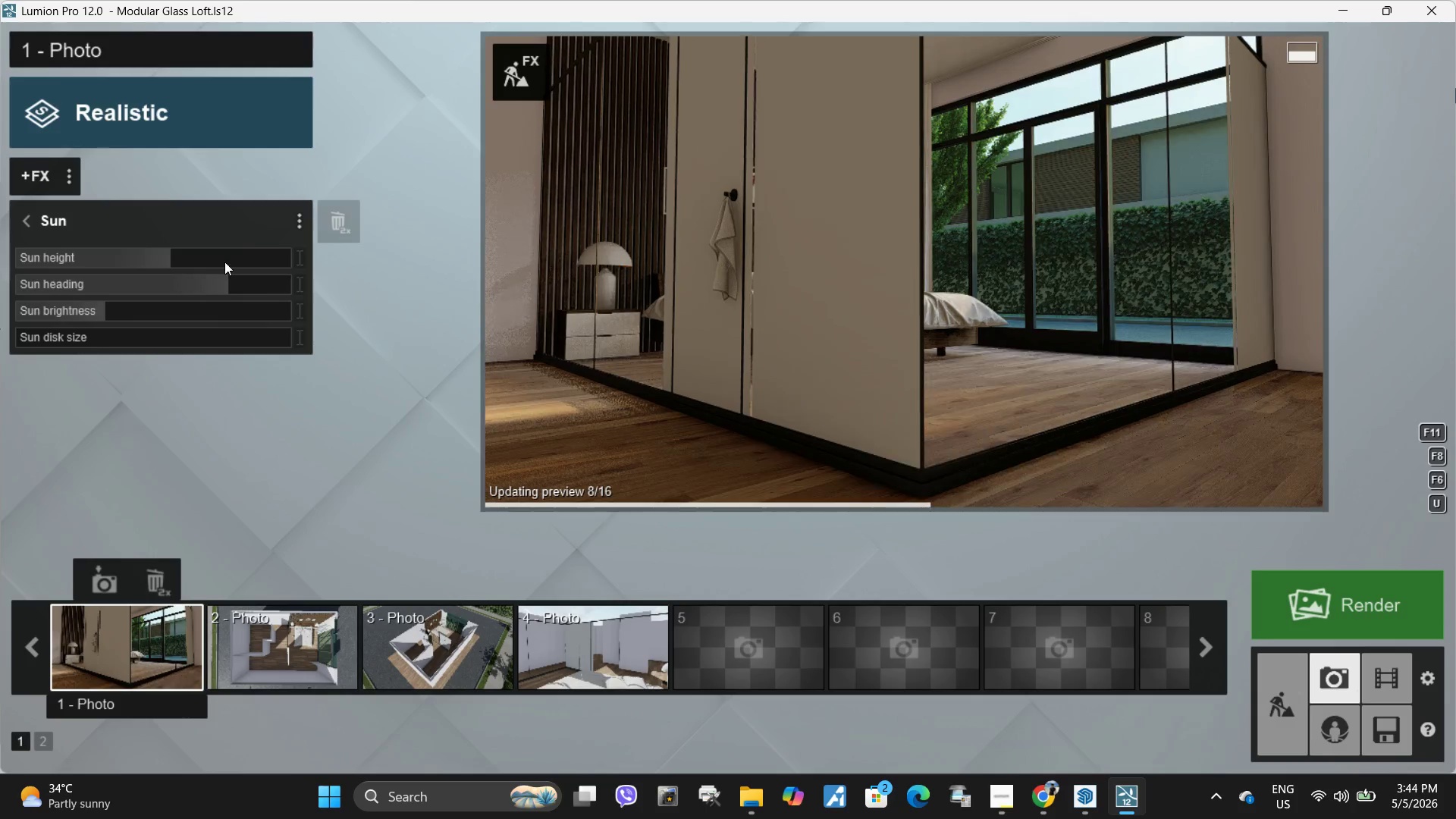 
hold_key(key=ShiftLeft, duration=4.28)
left_click_drag(start_coordinate=[179, 256], to_coordinate=[1448, 353])
 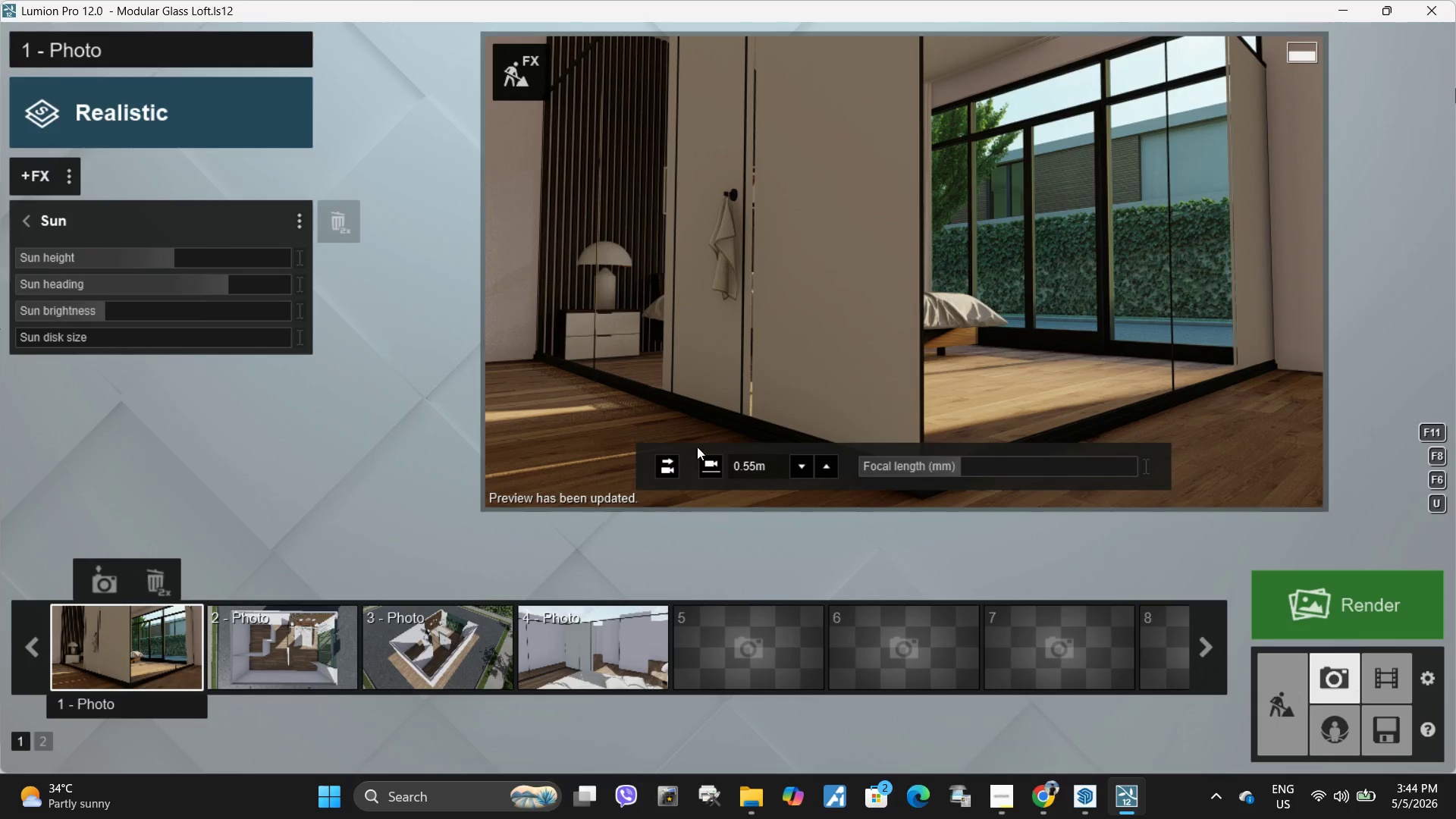 
left_click([290, 646])
 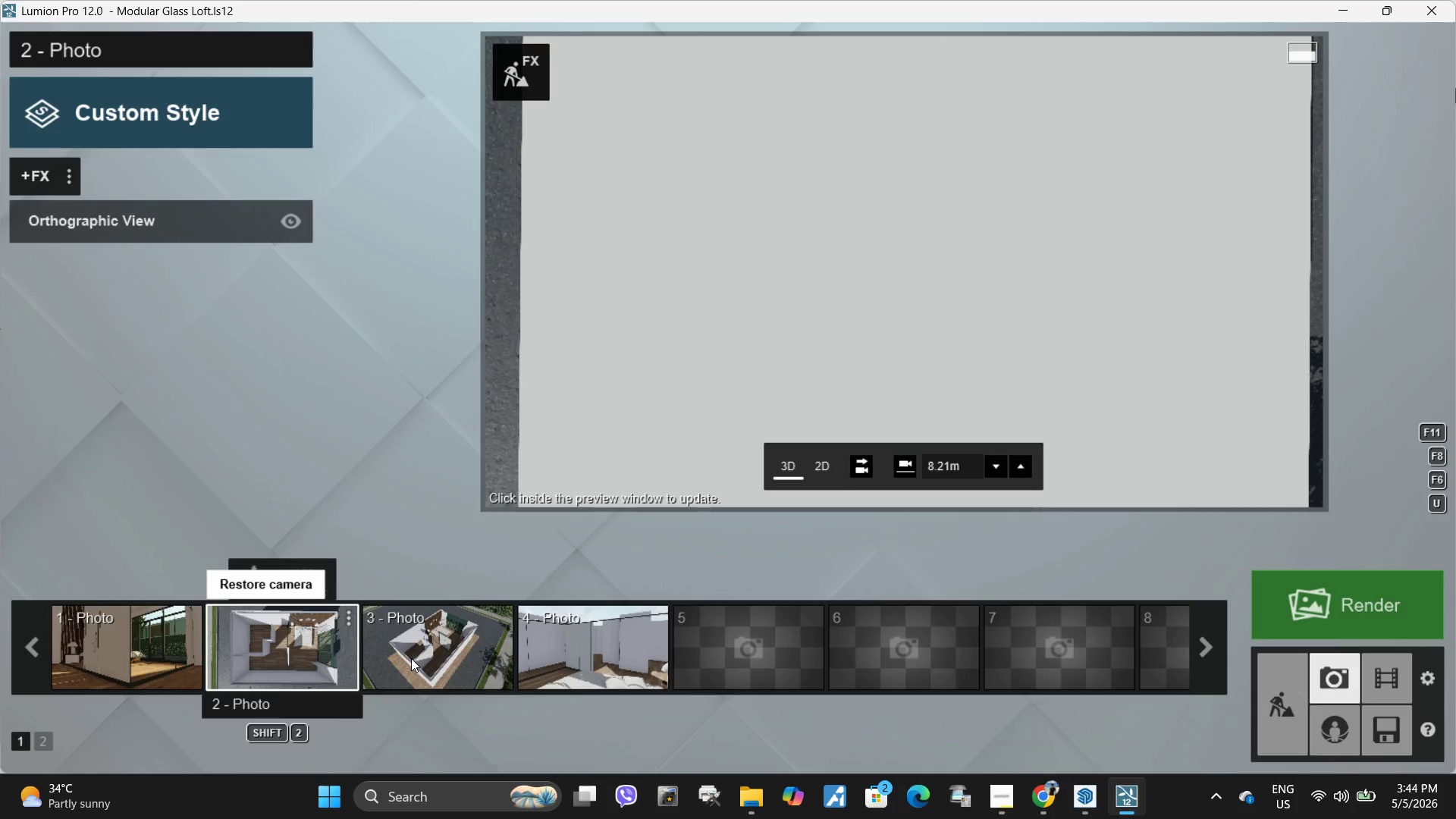 
left_click([783, 305])
 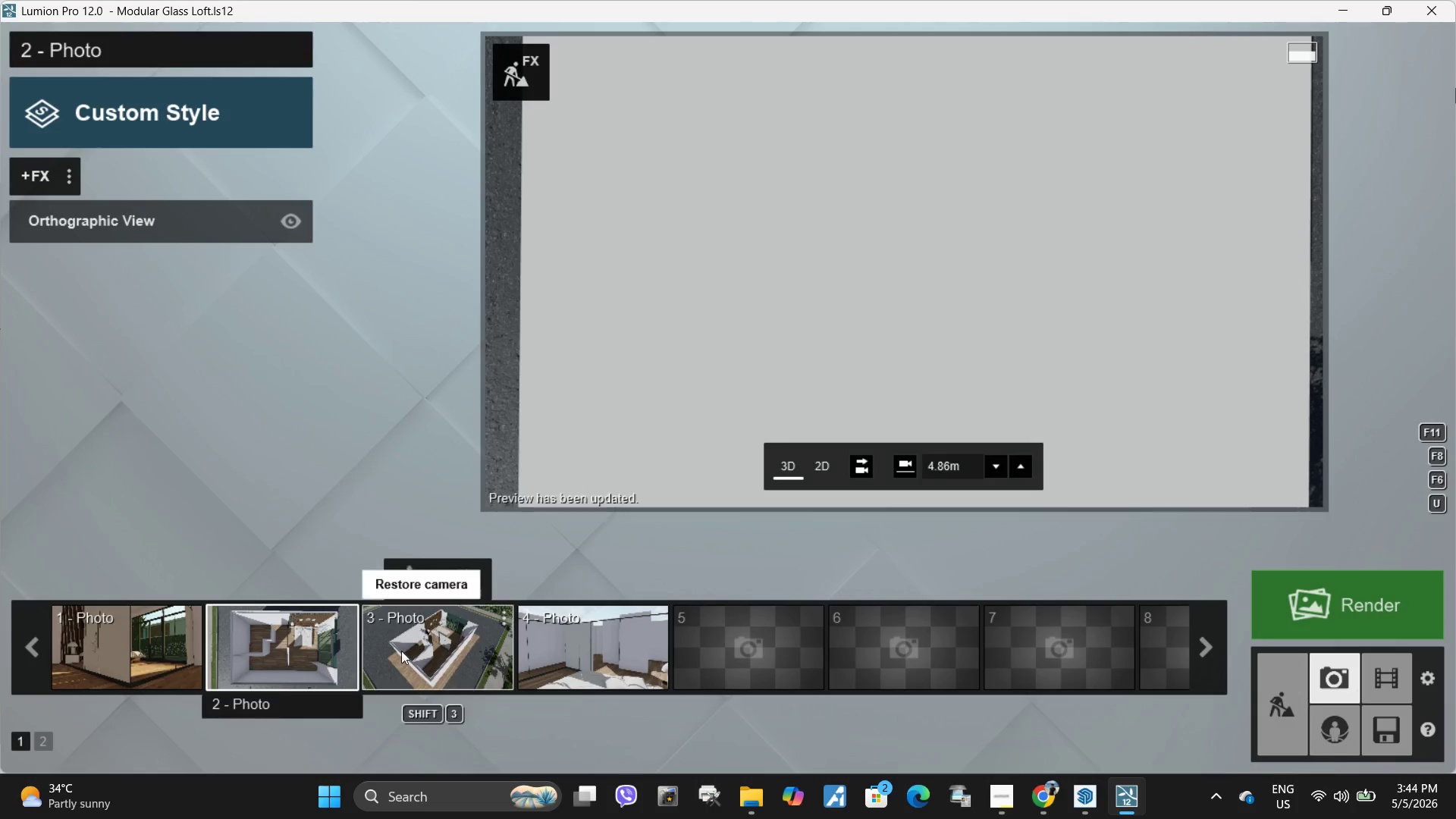 
left_click([401, 651])
 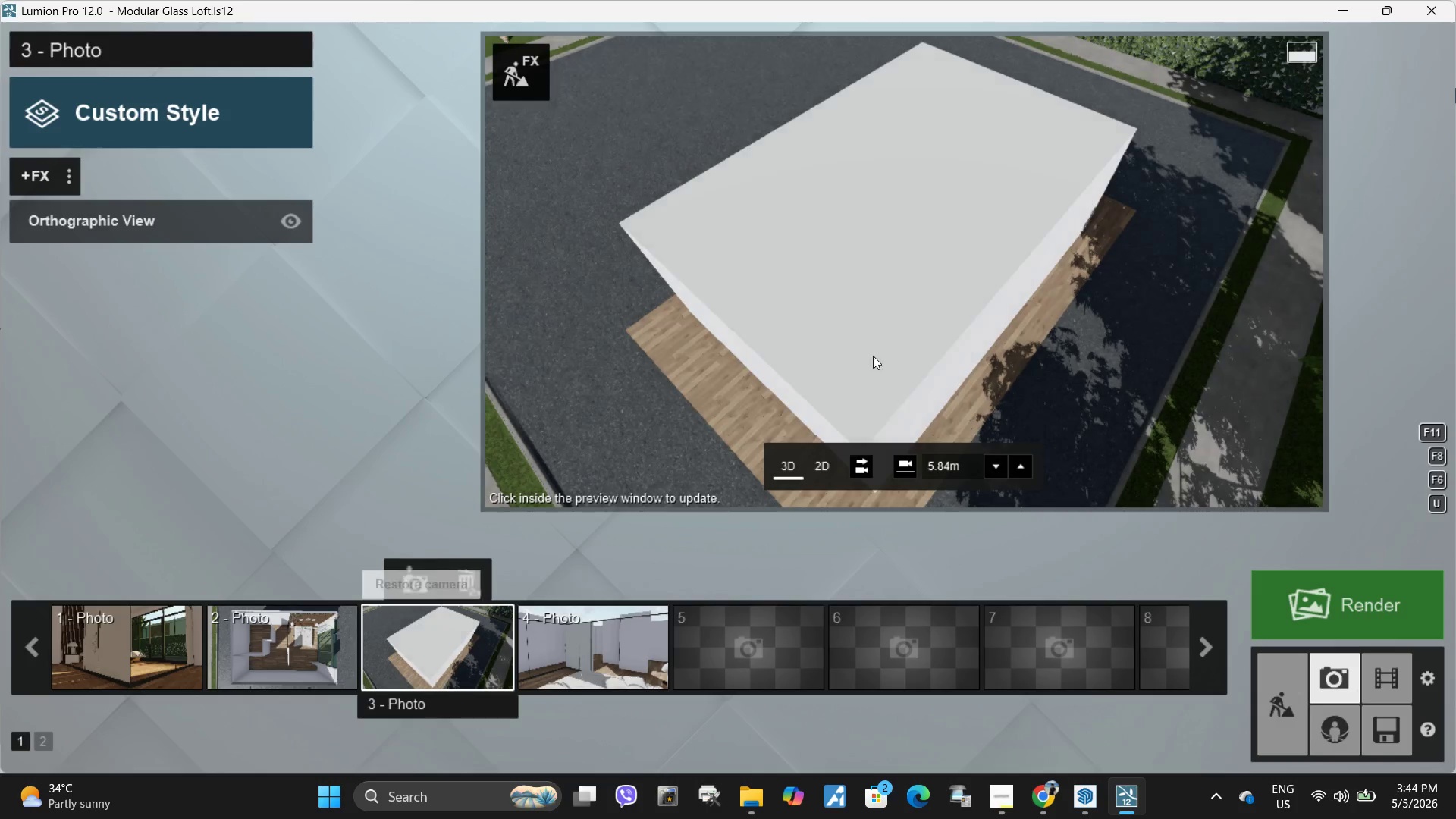 
left_click([900, 281])
 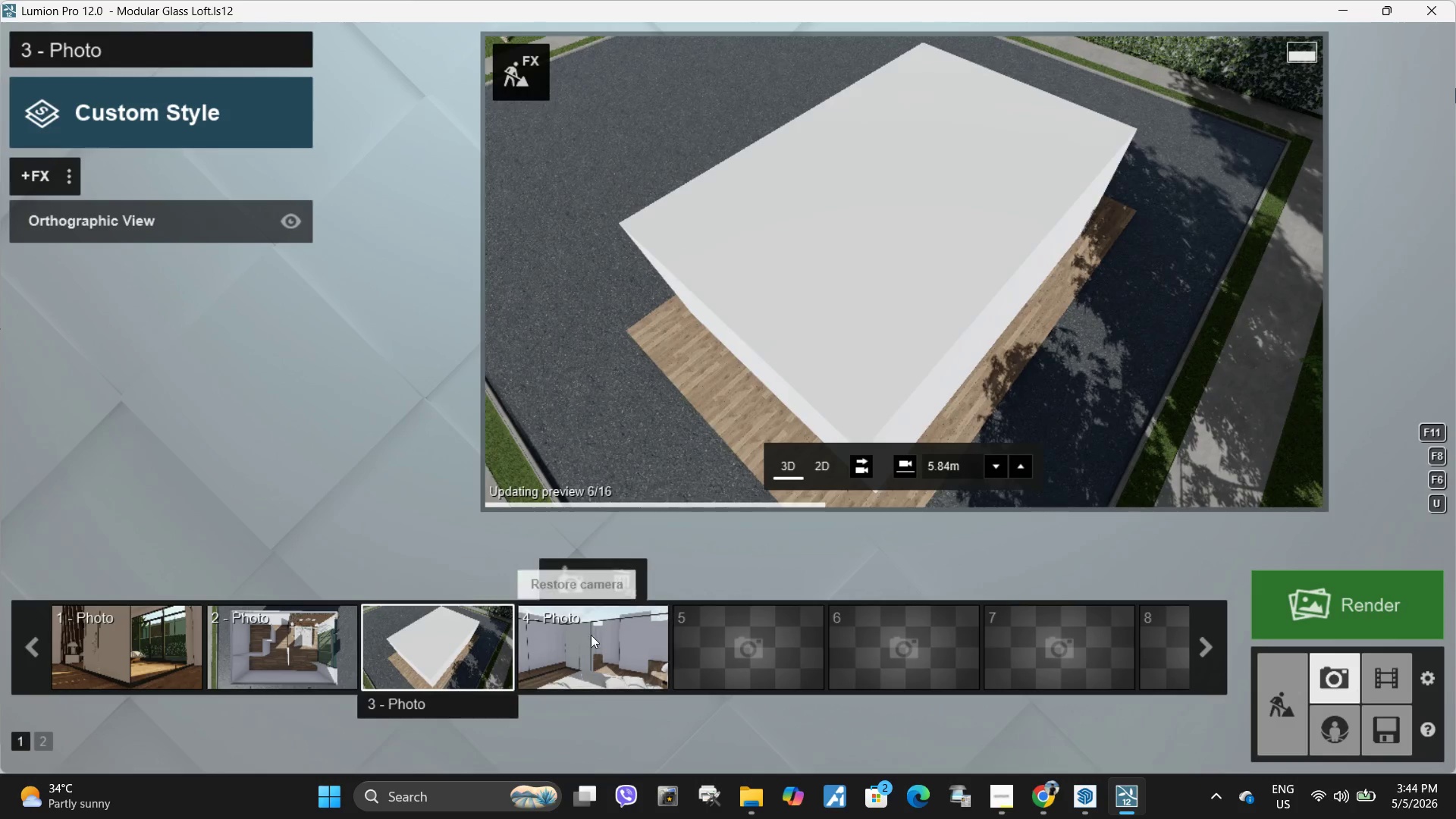 
left_click([594, 629])
 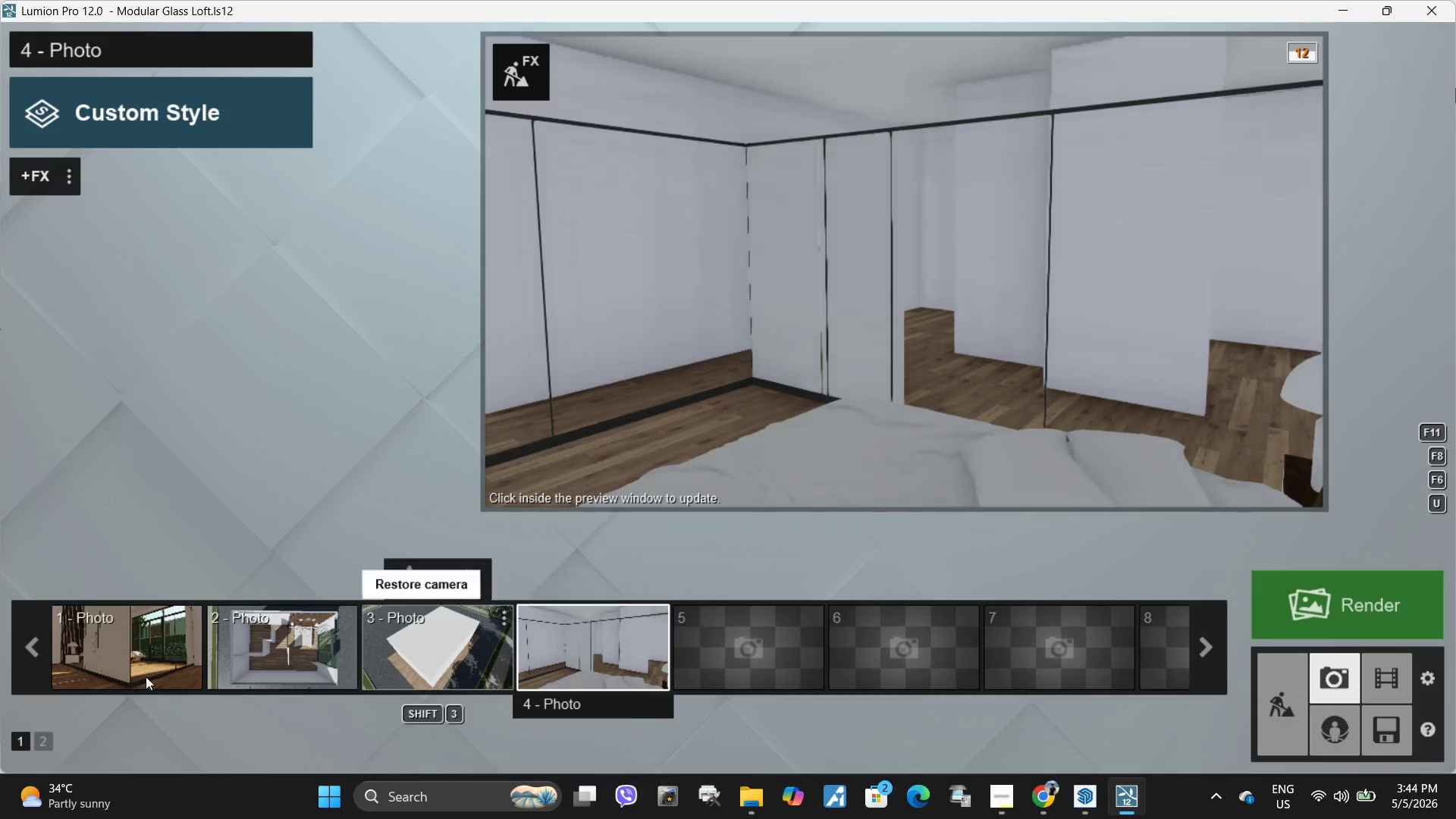 
left_click([124, 664])
 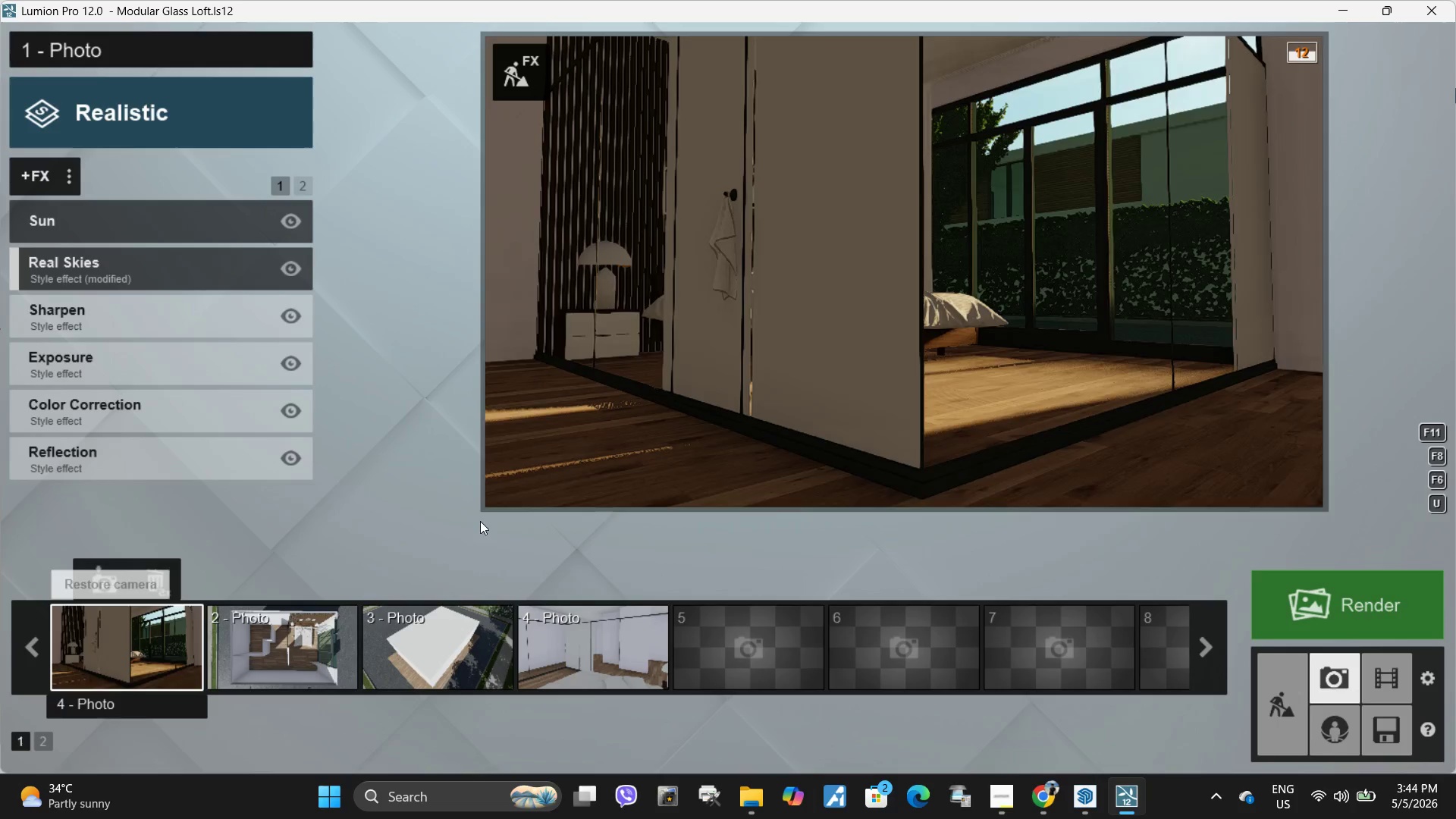 
left_click([920, 289])
 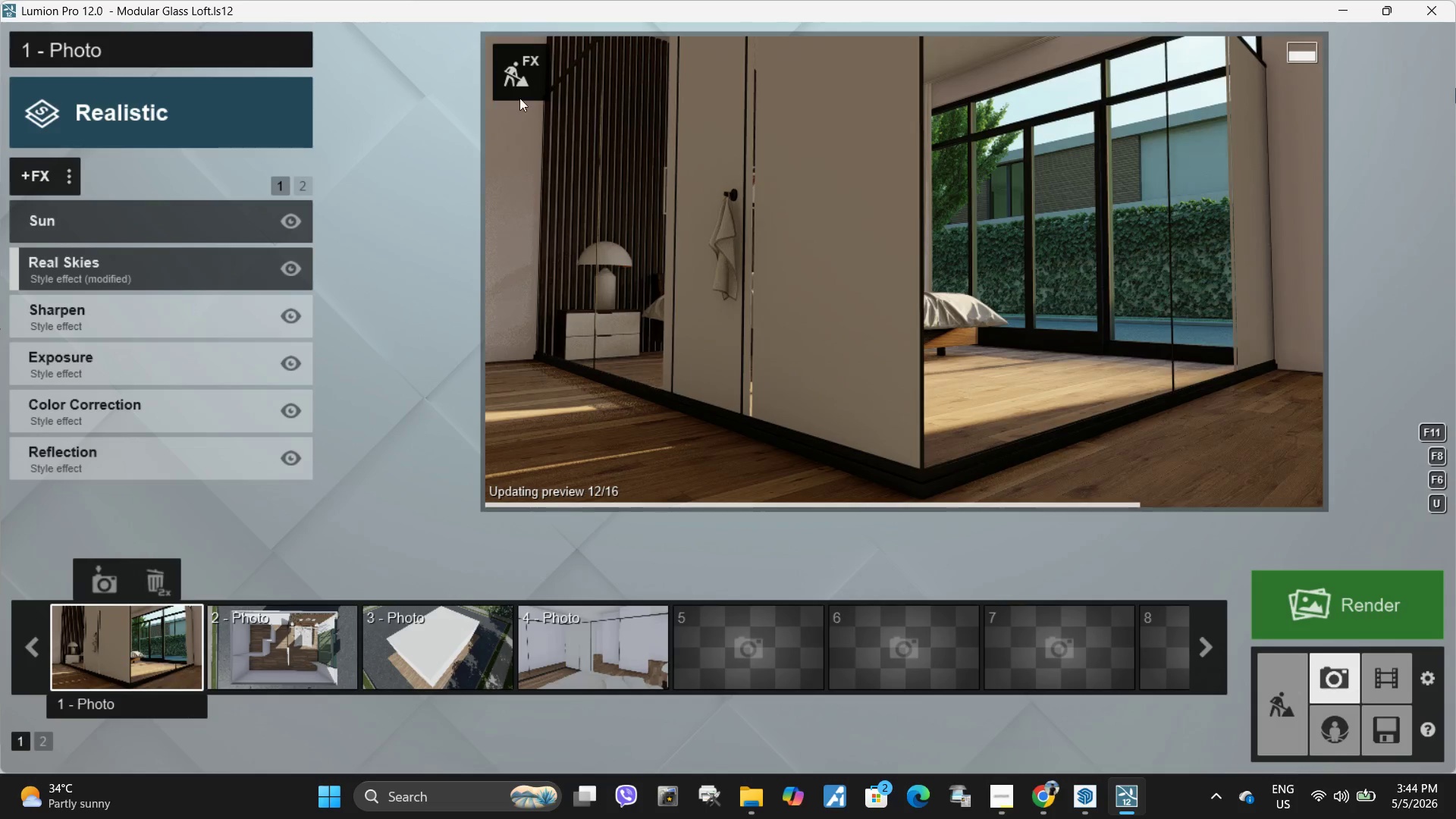 
left_click([540, 74])
 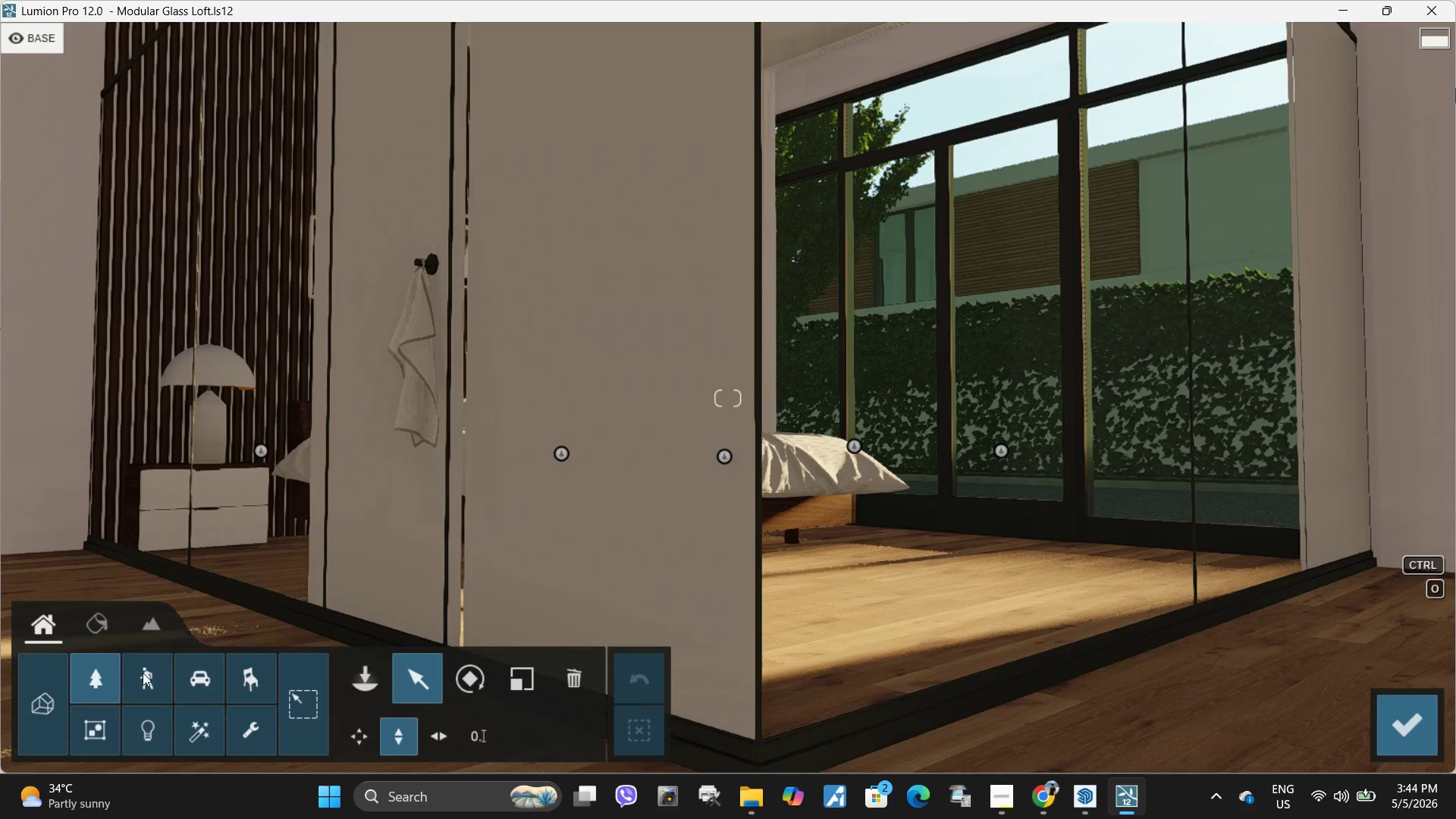 
left_click([98, 626])
 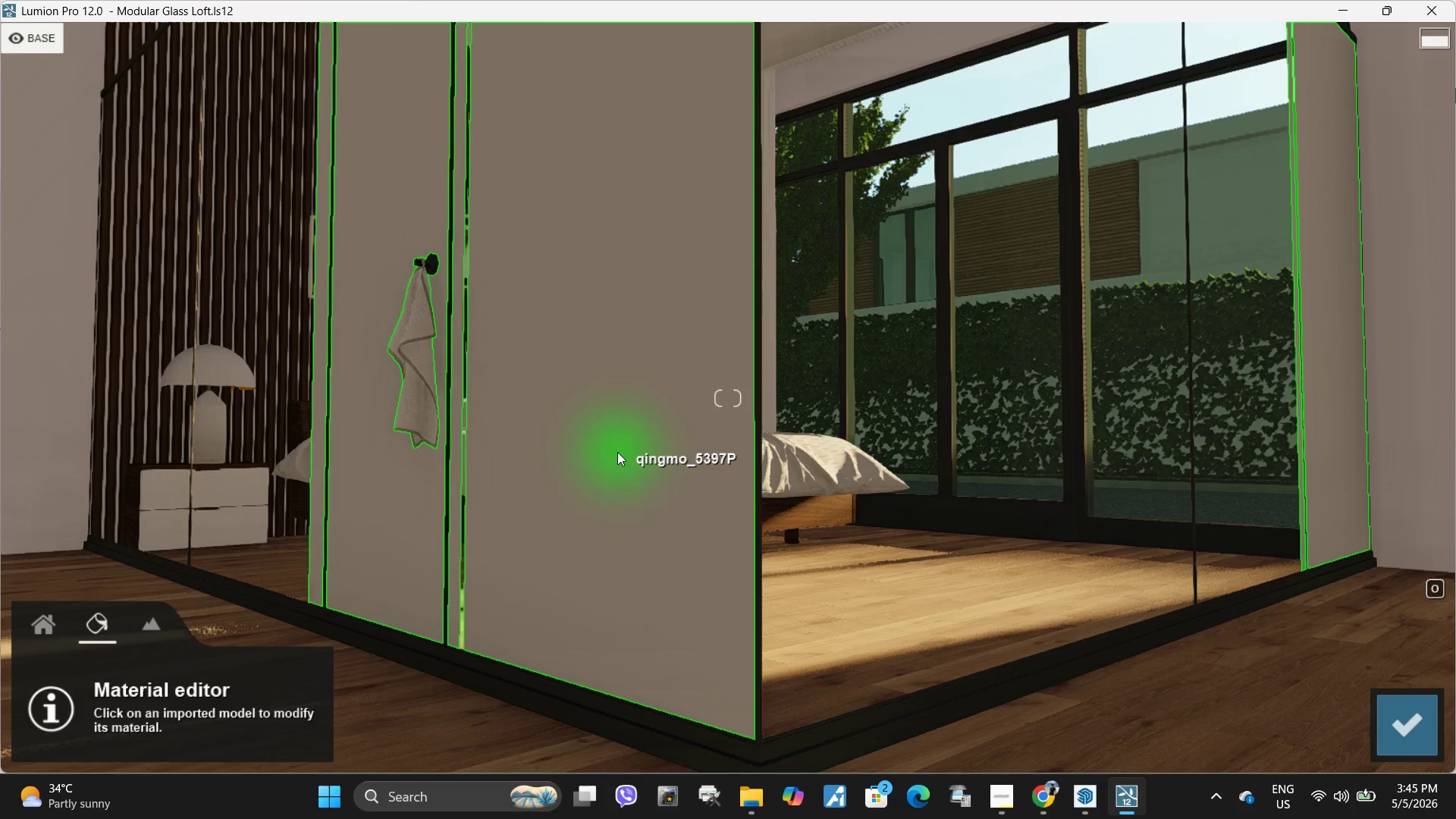 
wait(17.55)
 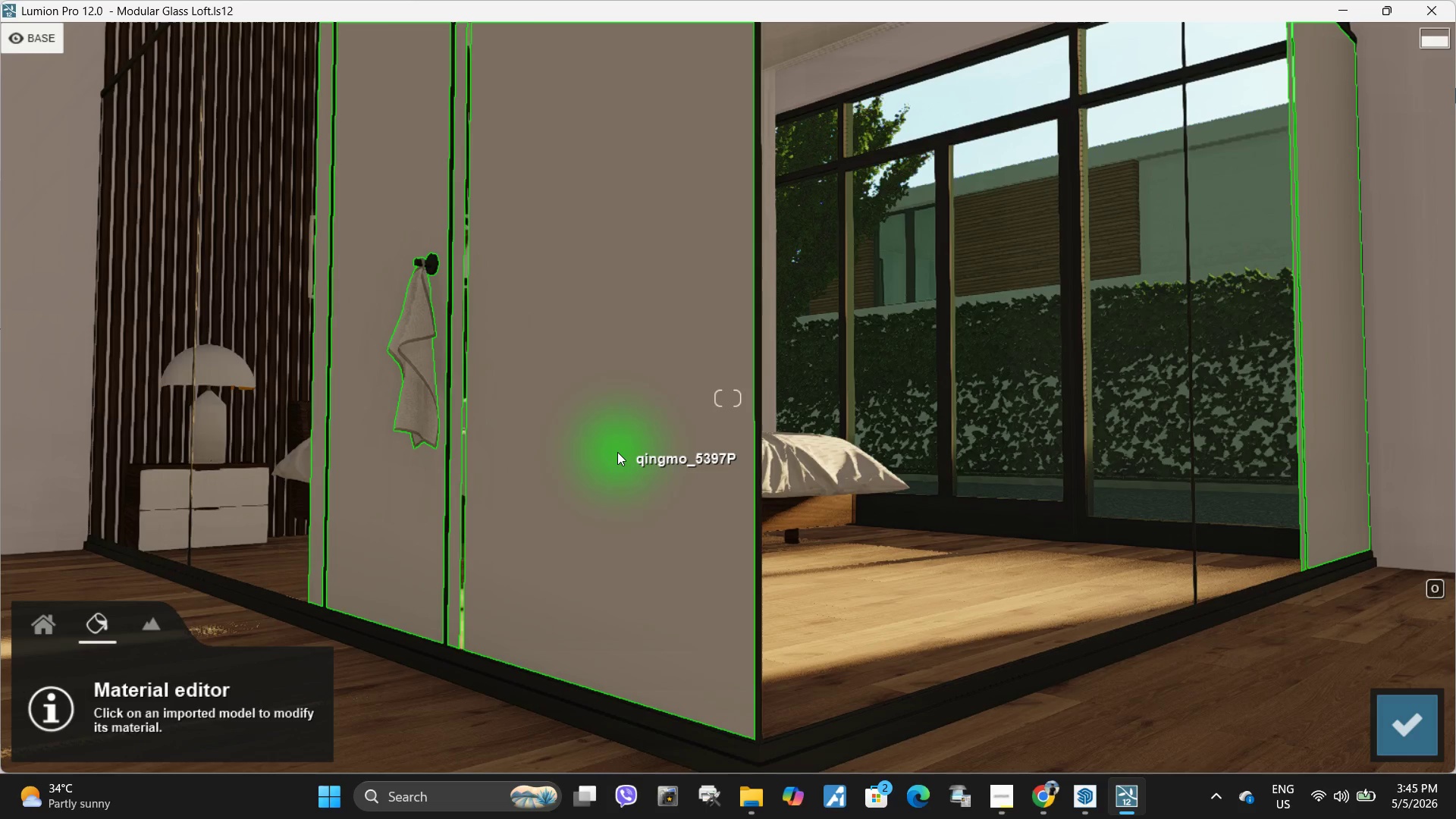 
mouse_move([959, -2])
 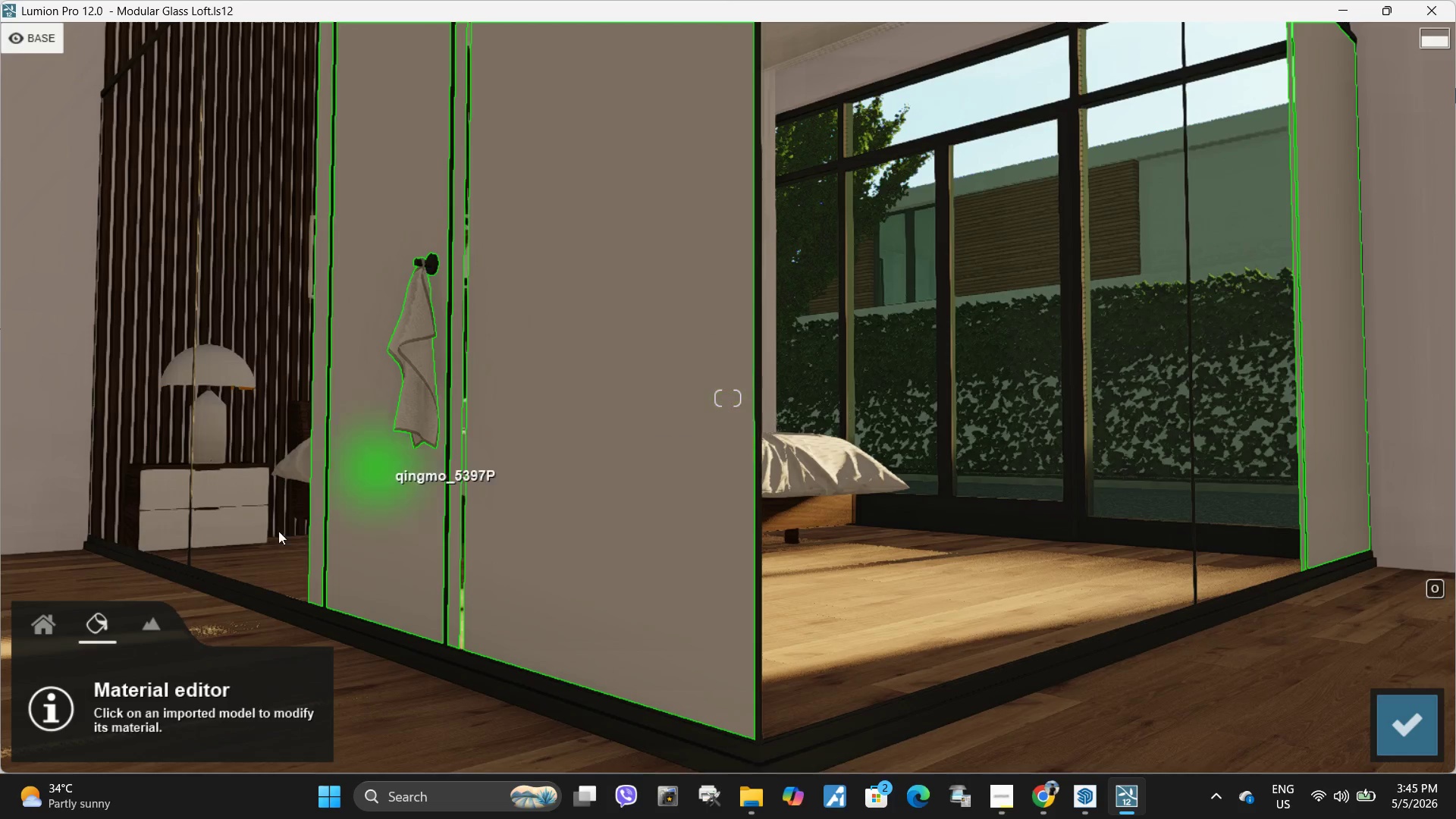 
left_click([526, 476])
 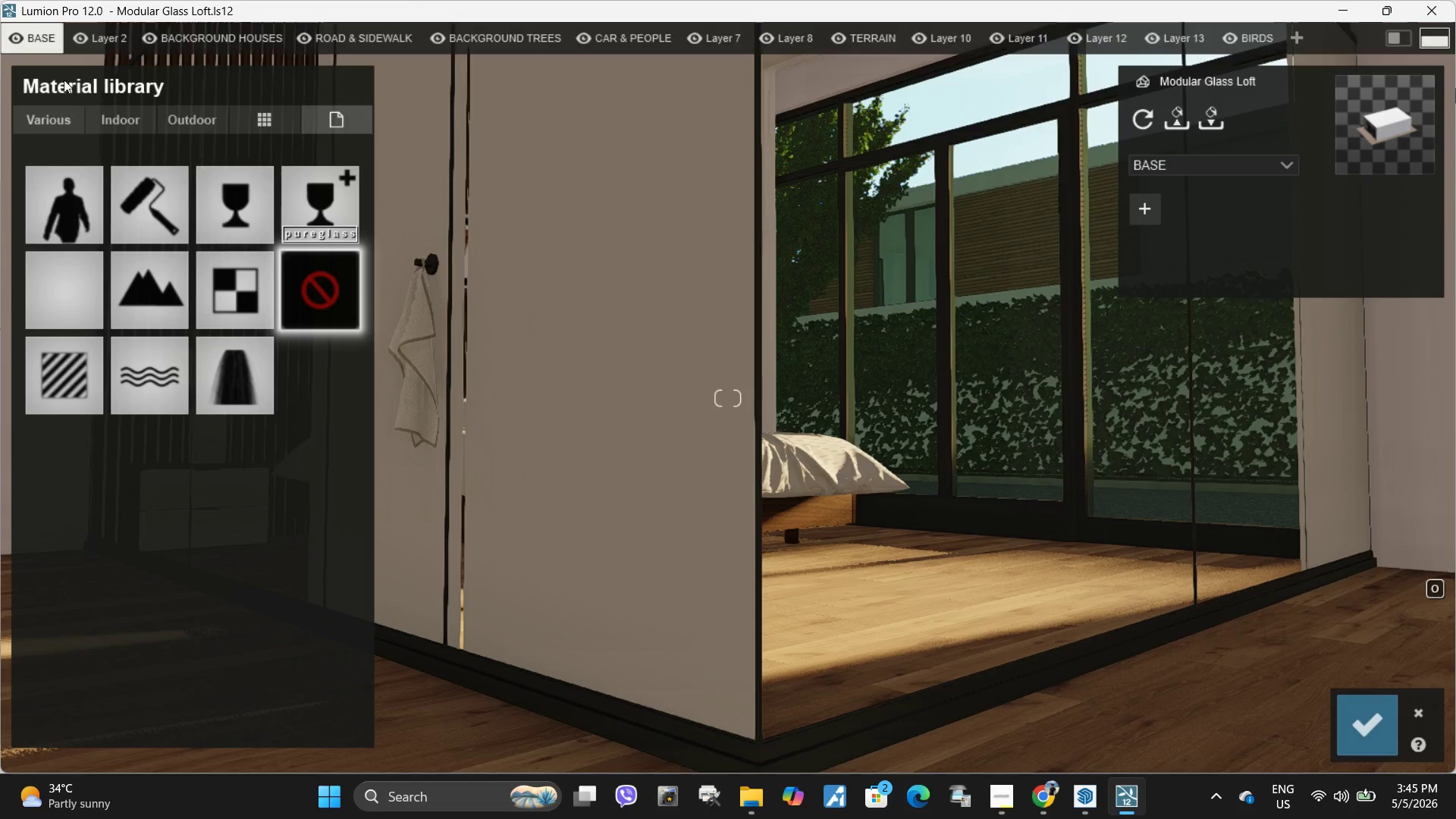 
left_click([140, 127])
 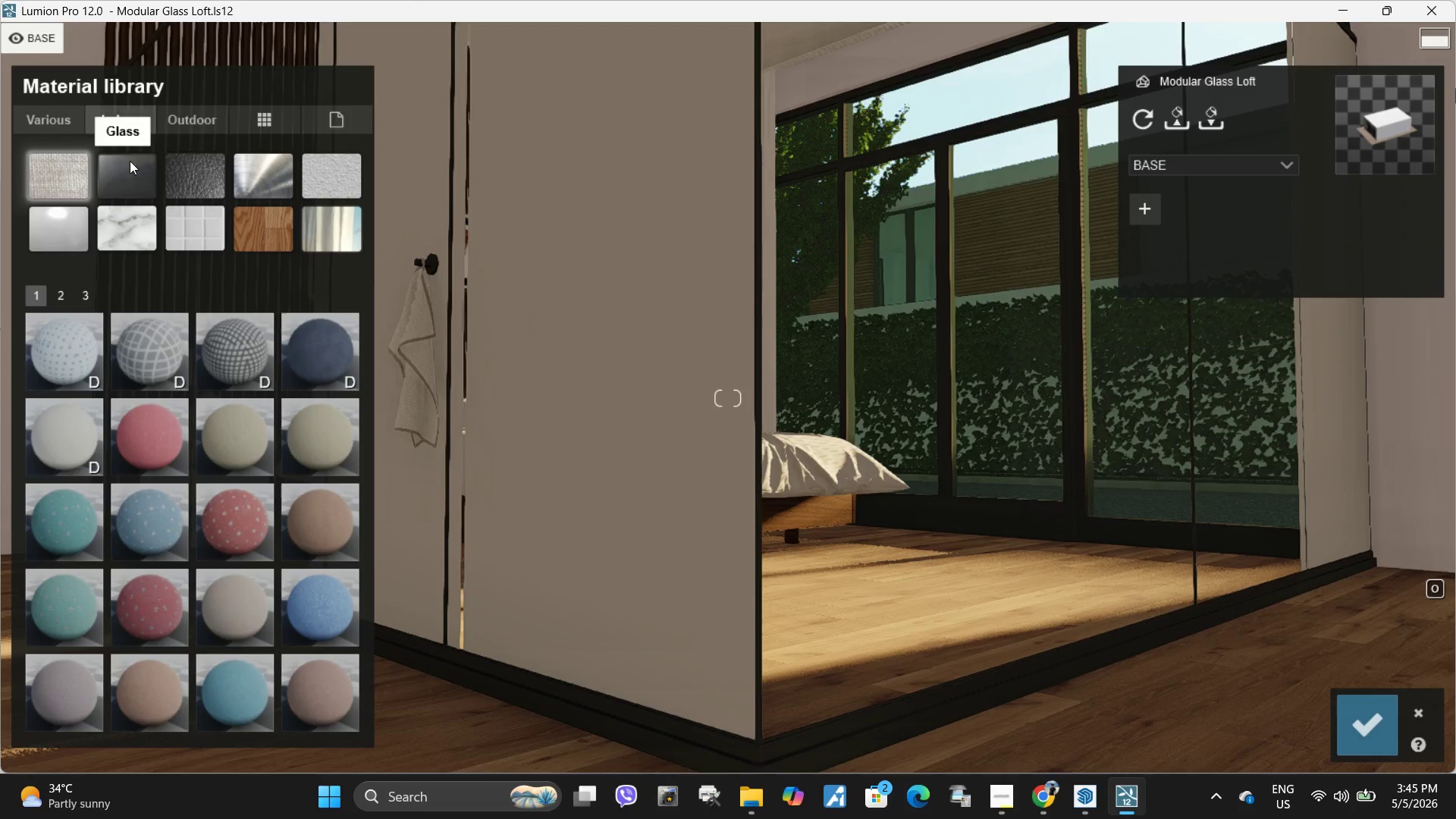 
left_click([120, 165])
 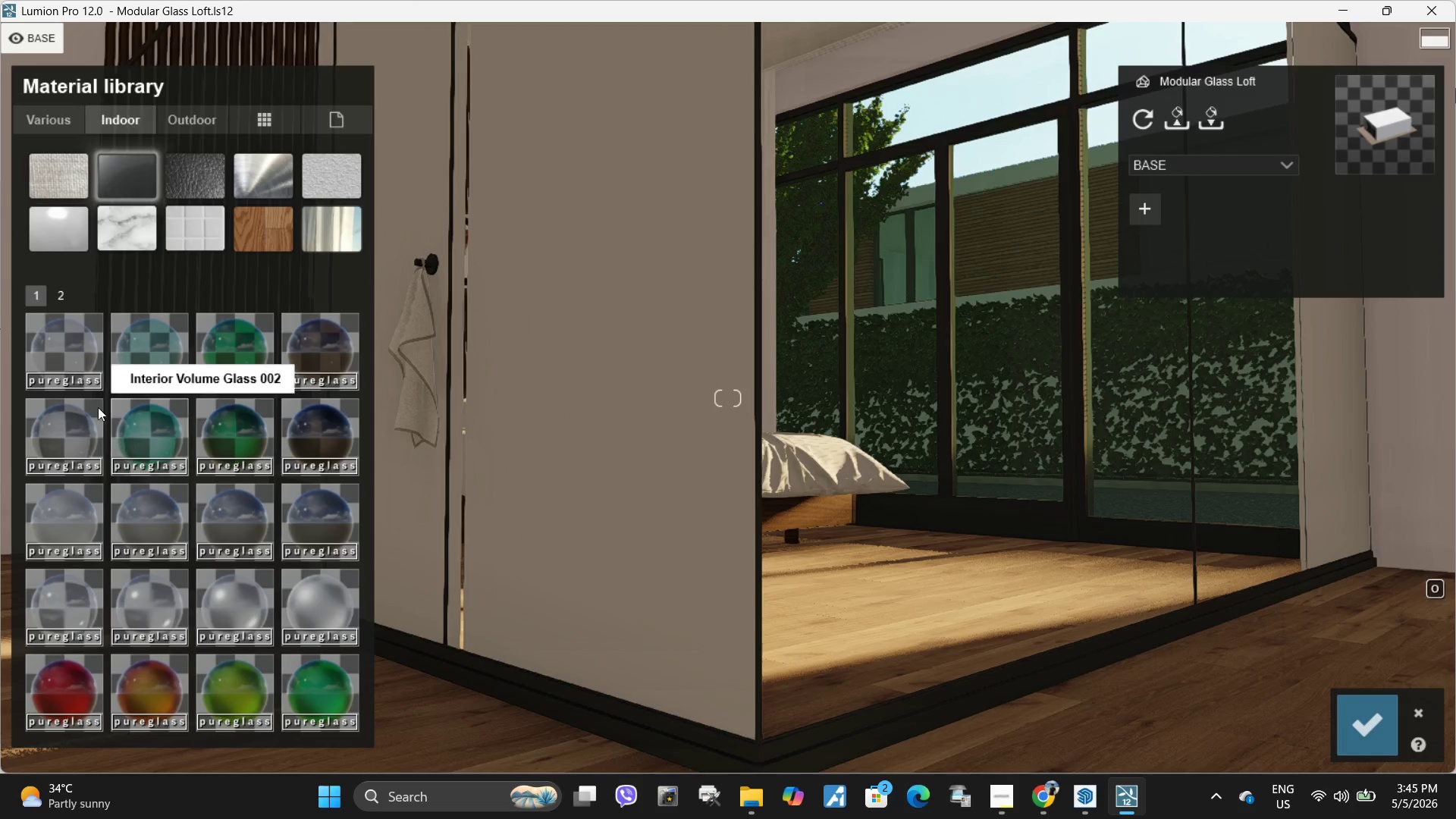 
left_click([69, 336])
 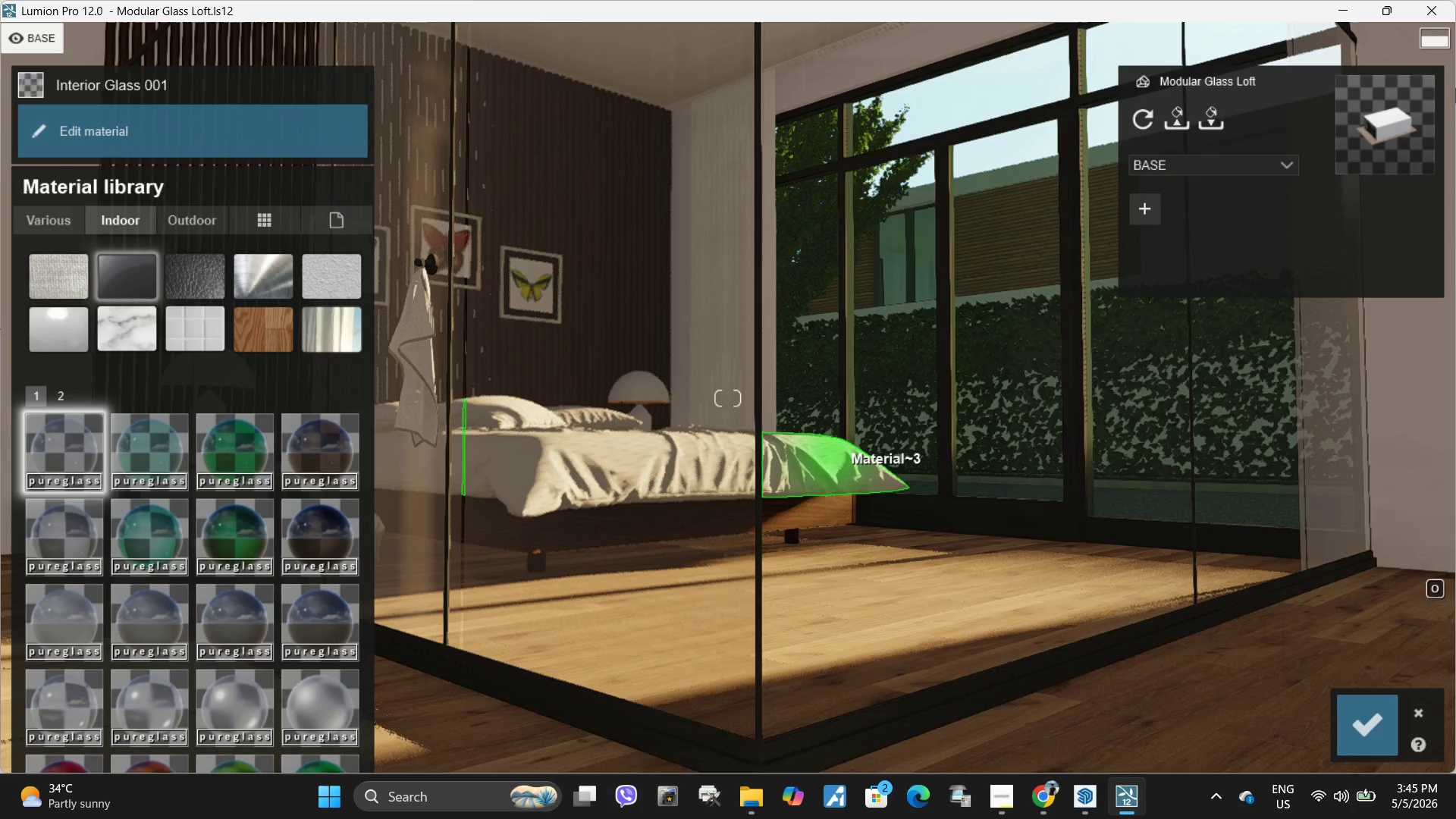 
type(eswaww)
 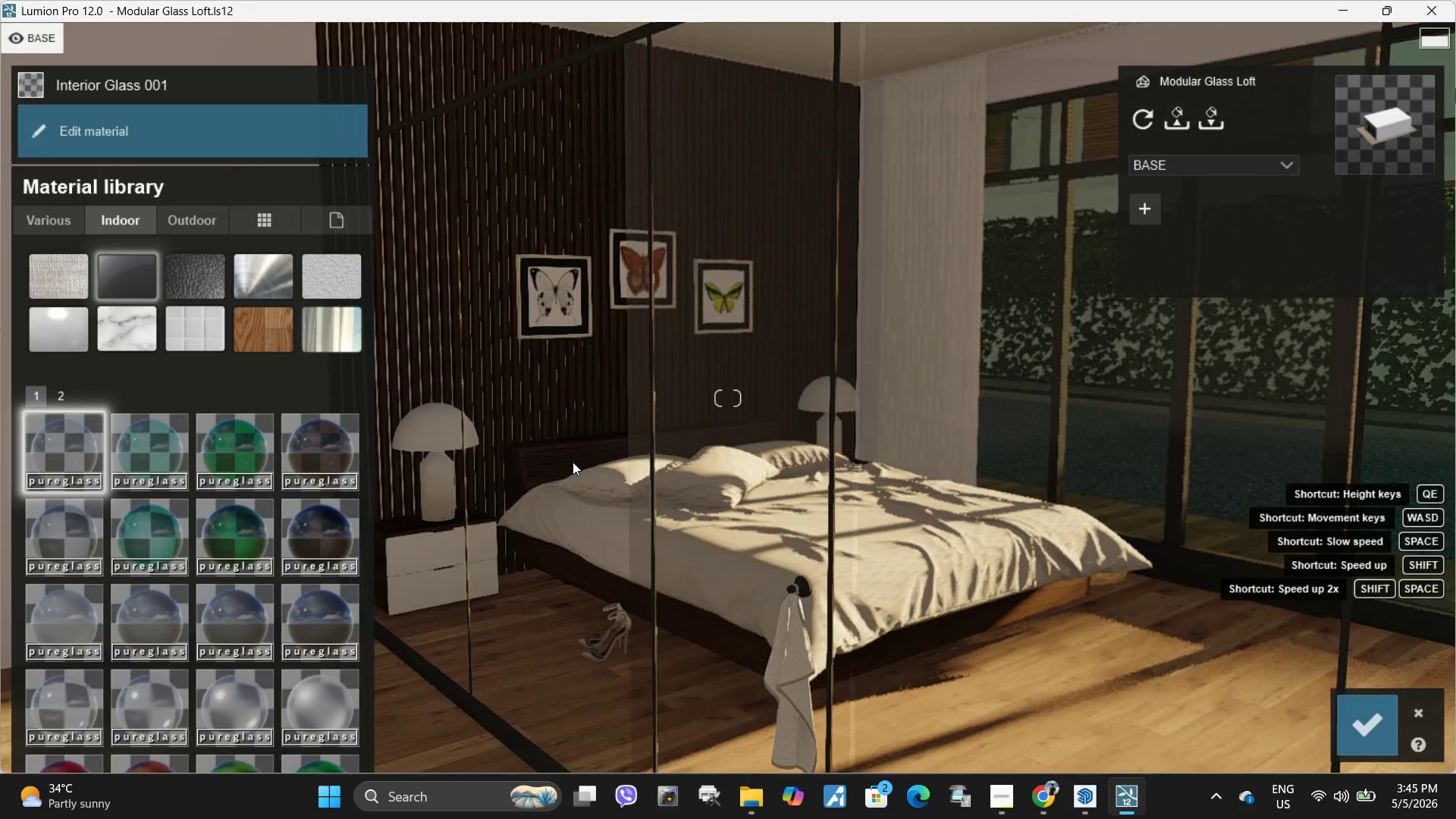 
hold_key(key=Q, duration=0.45)
 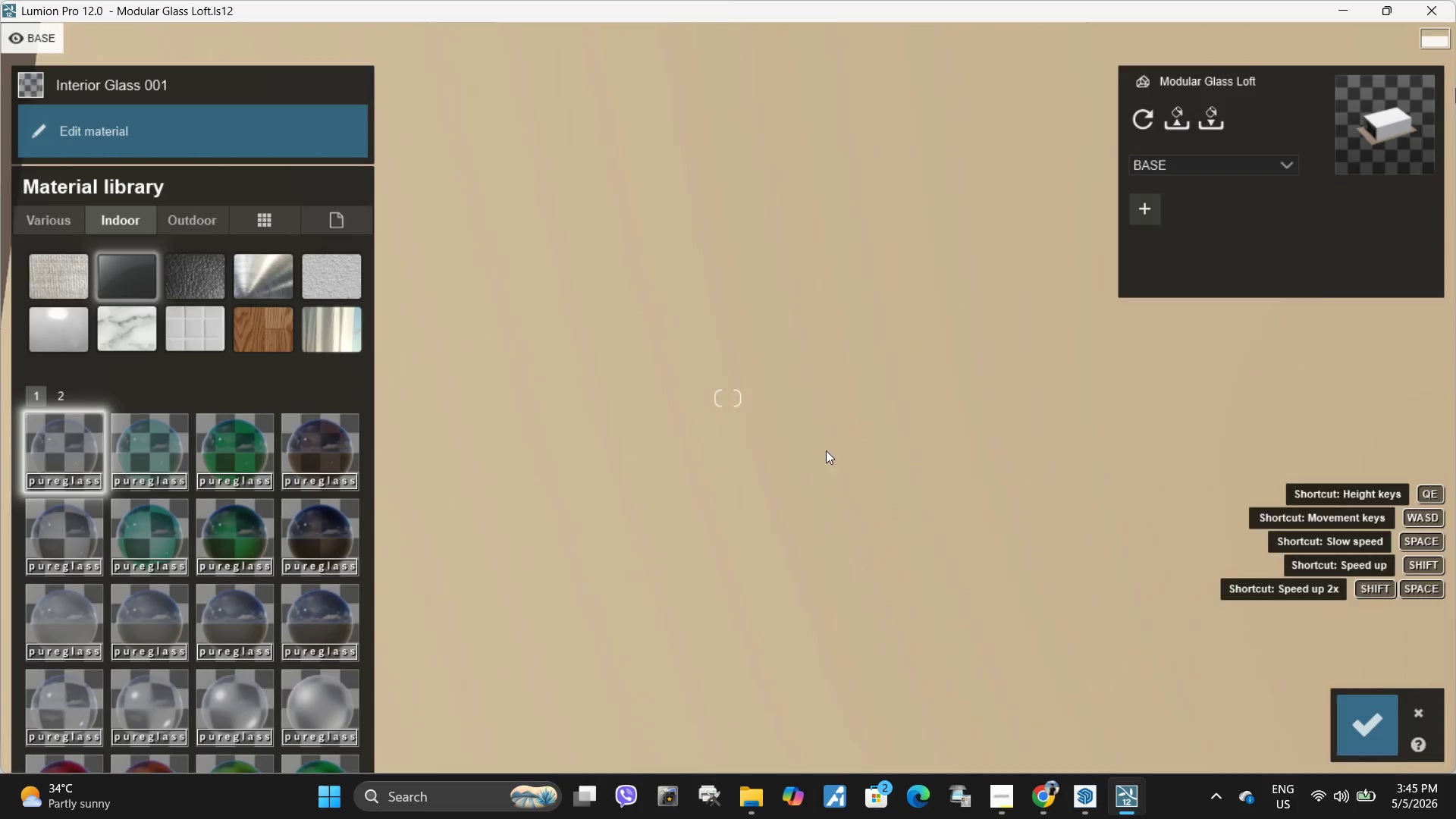 
type(aswddddd)
 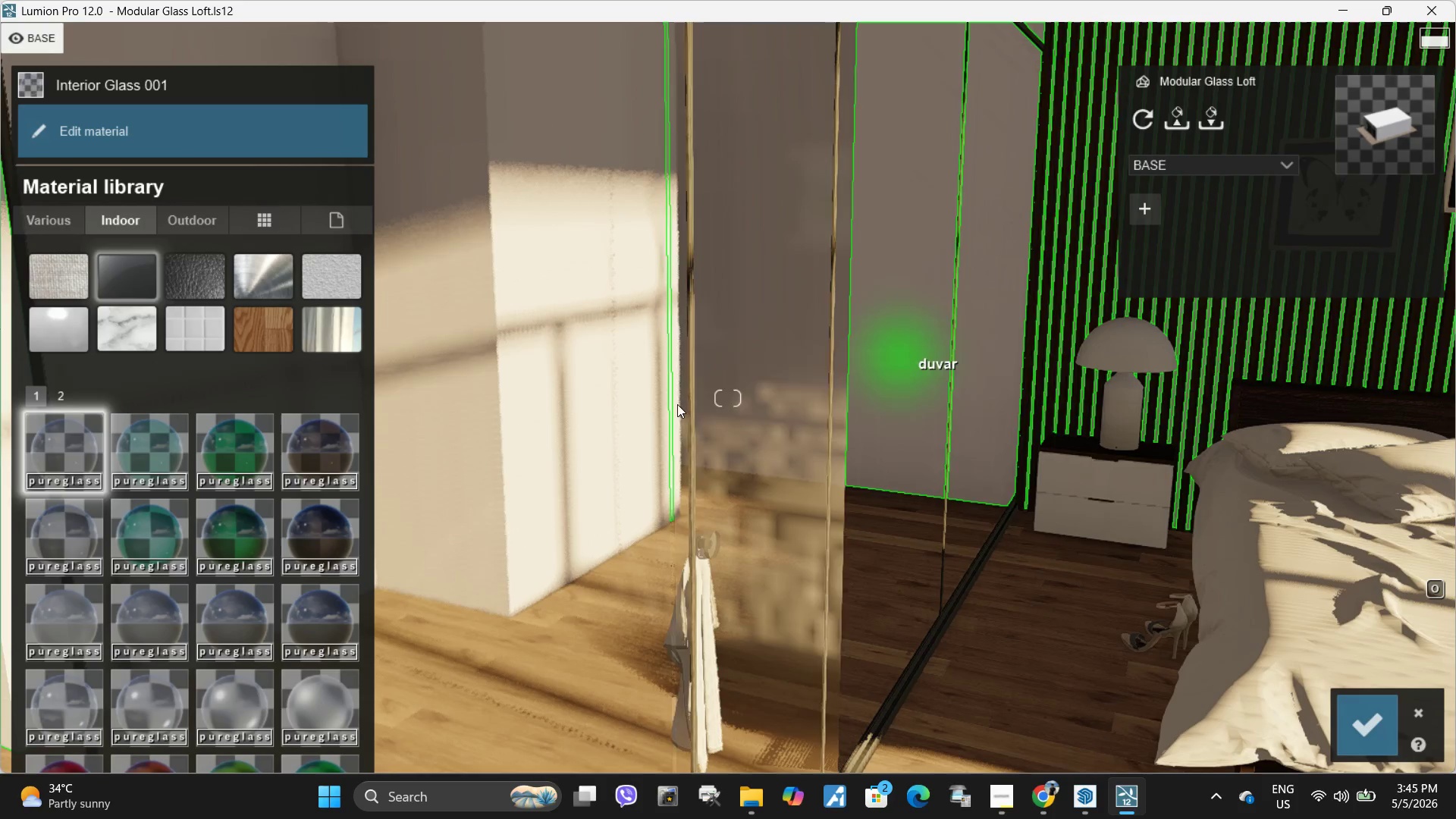 
hold_key(key=A, duration=0.64)
 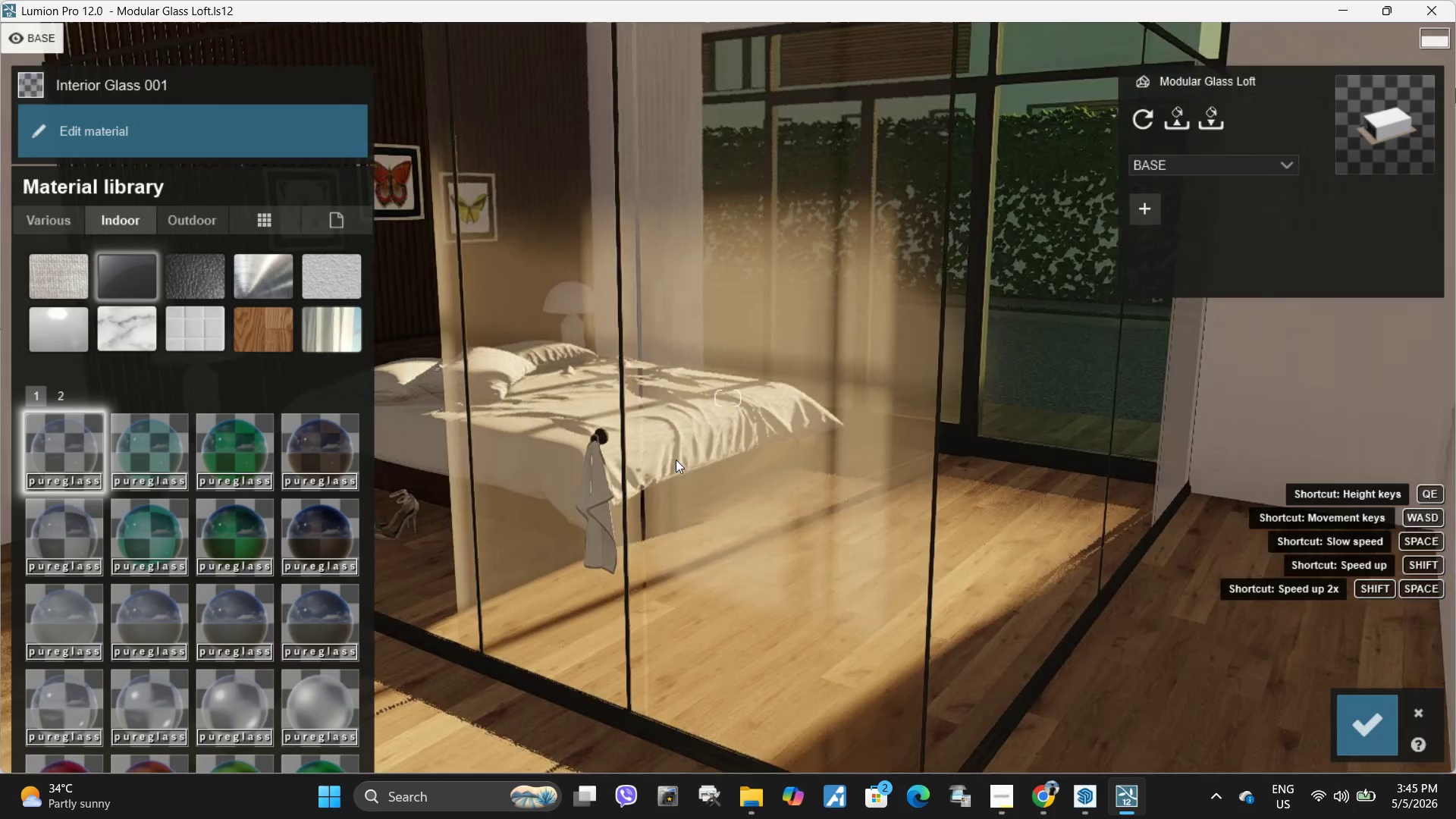 
type(sdwa)
 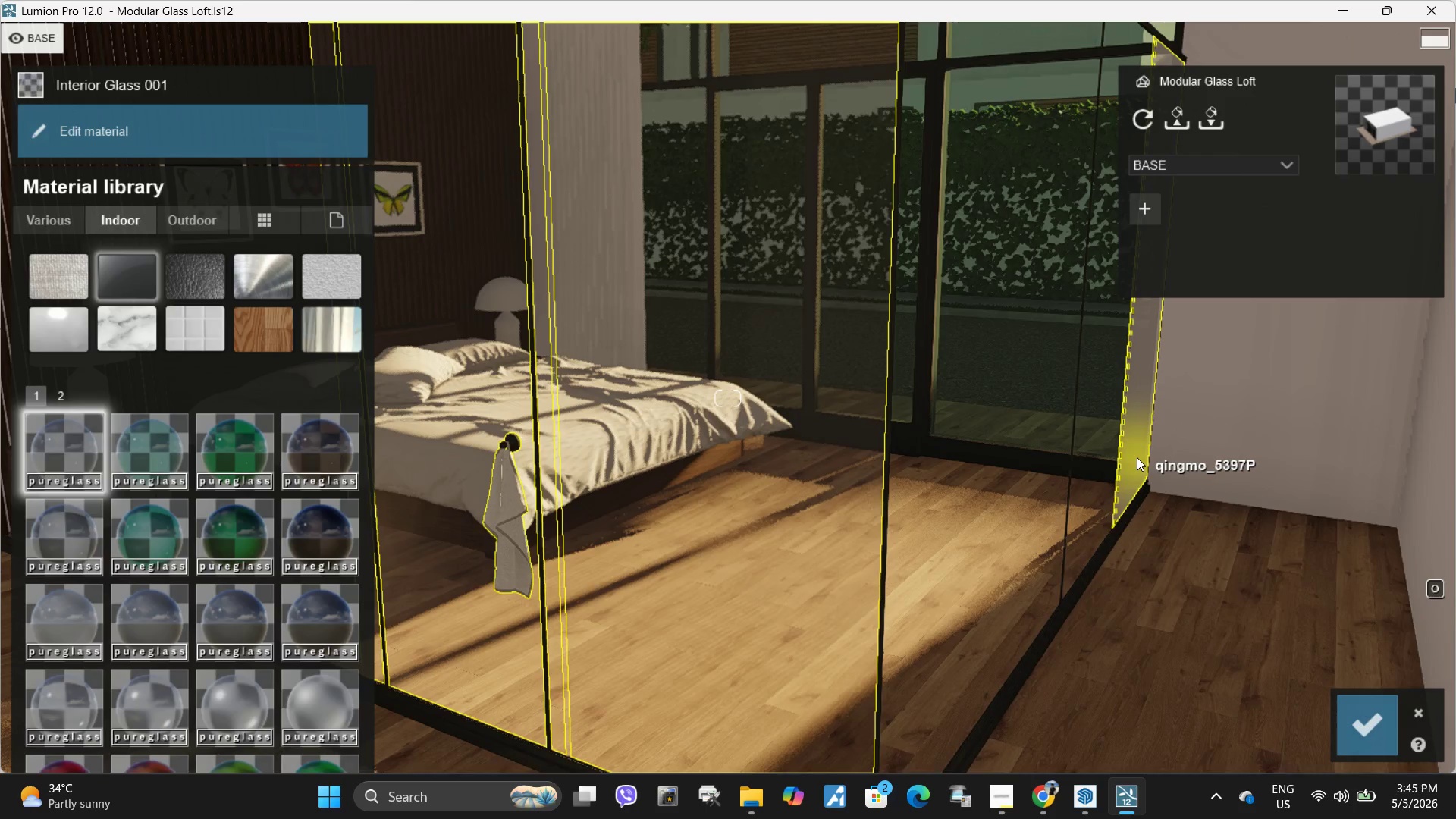 
left_click([1373, 723])
 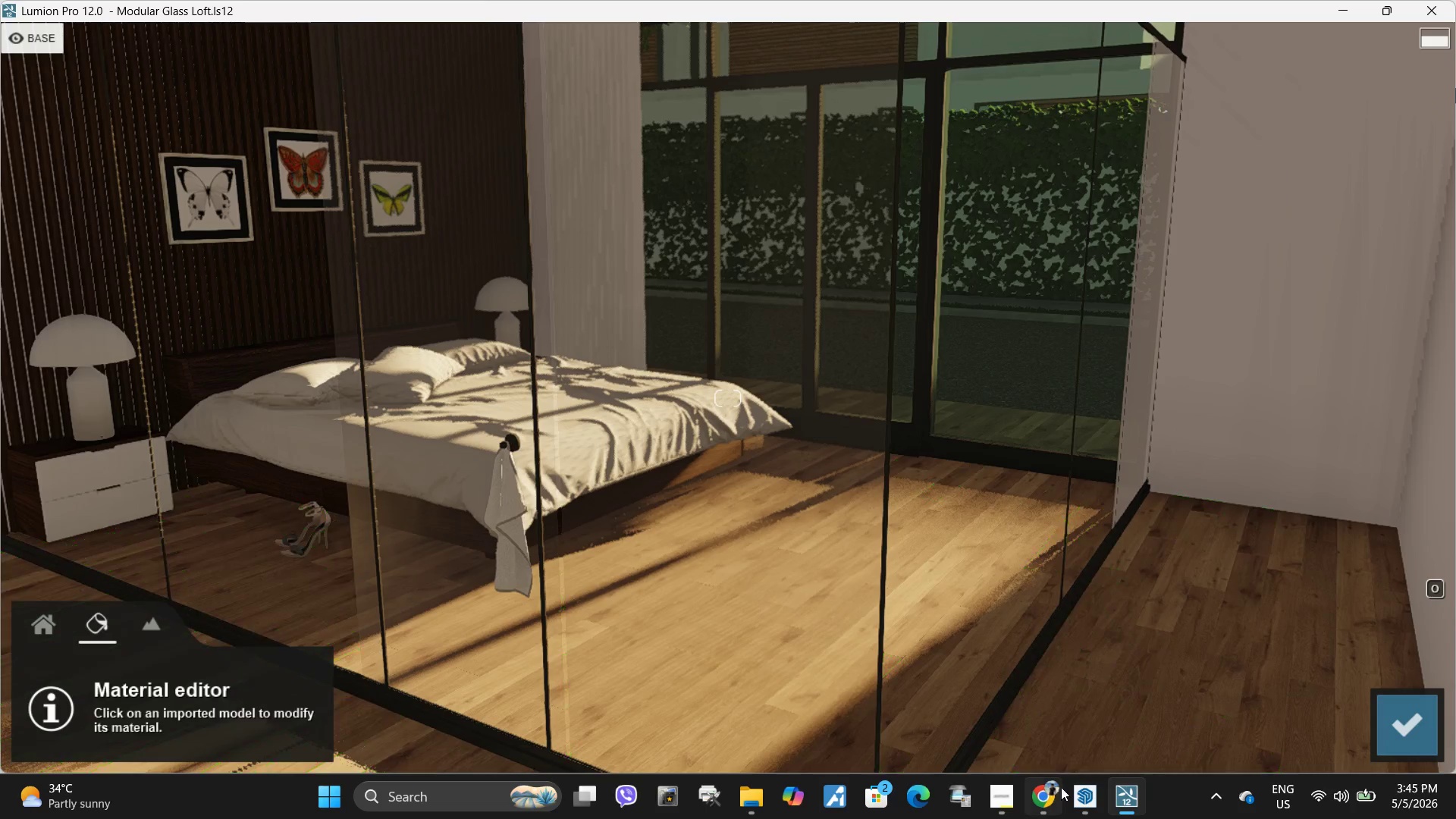 
left_click([1085, 804])
 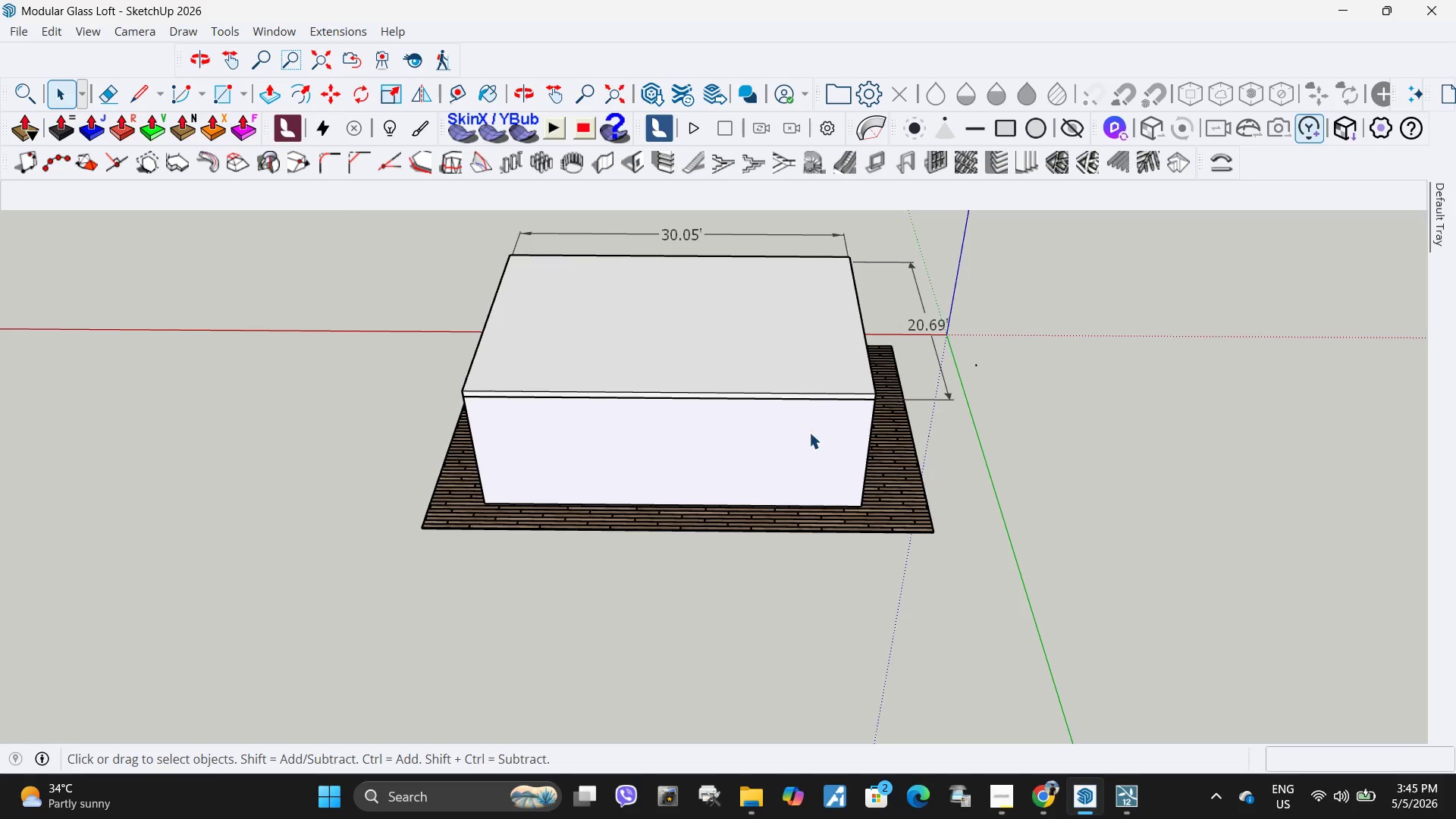 
key(W)
 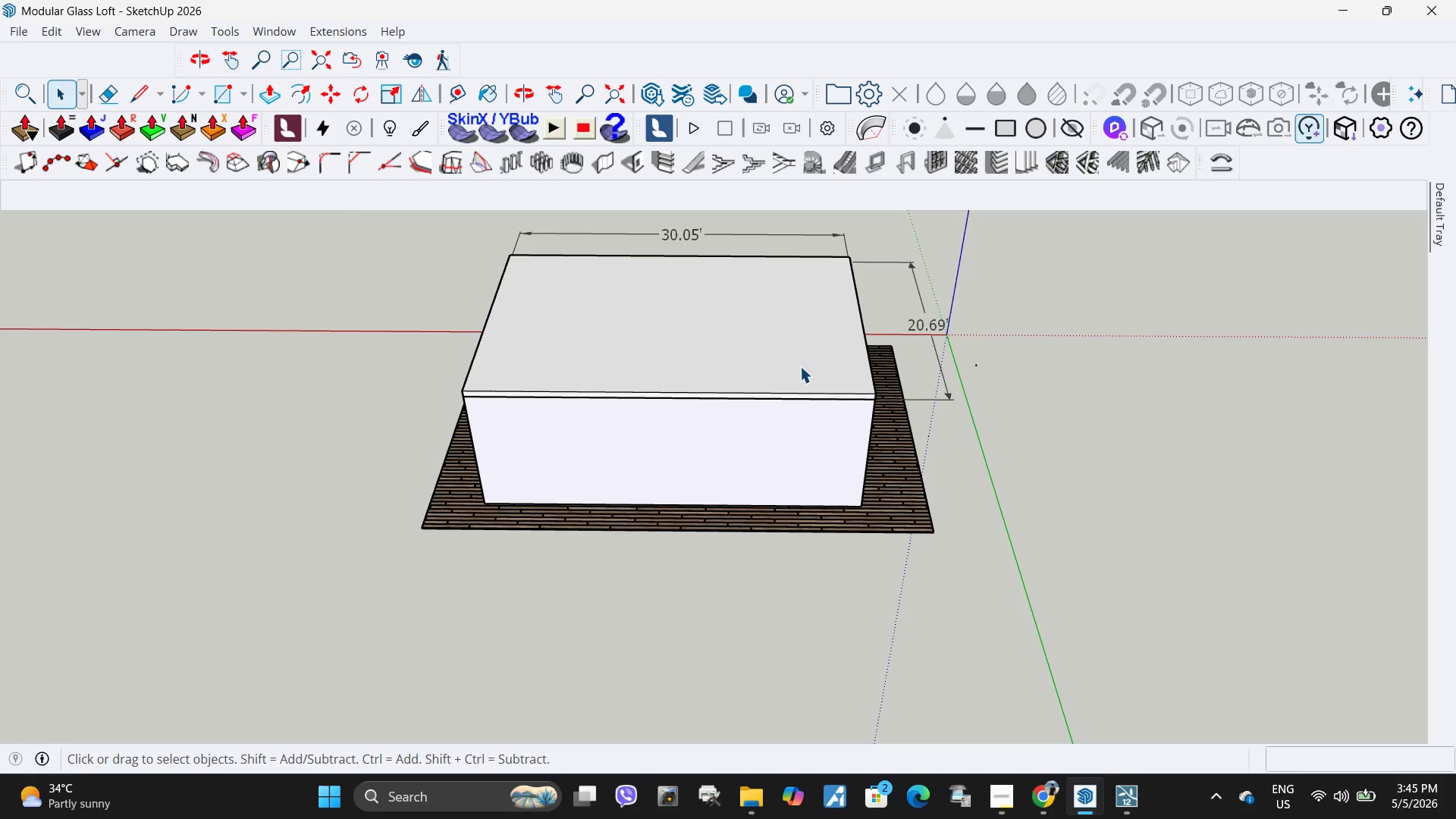 
left_click([800, 366])
 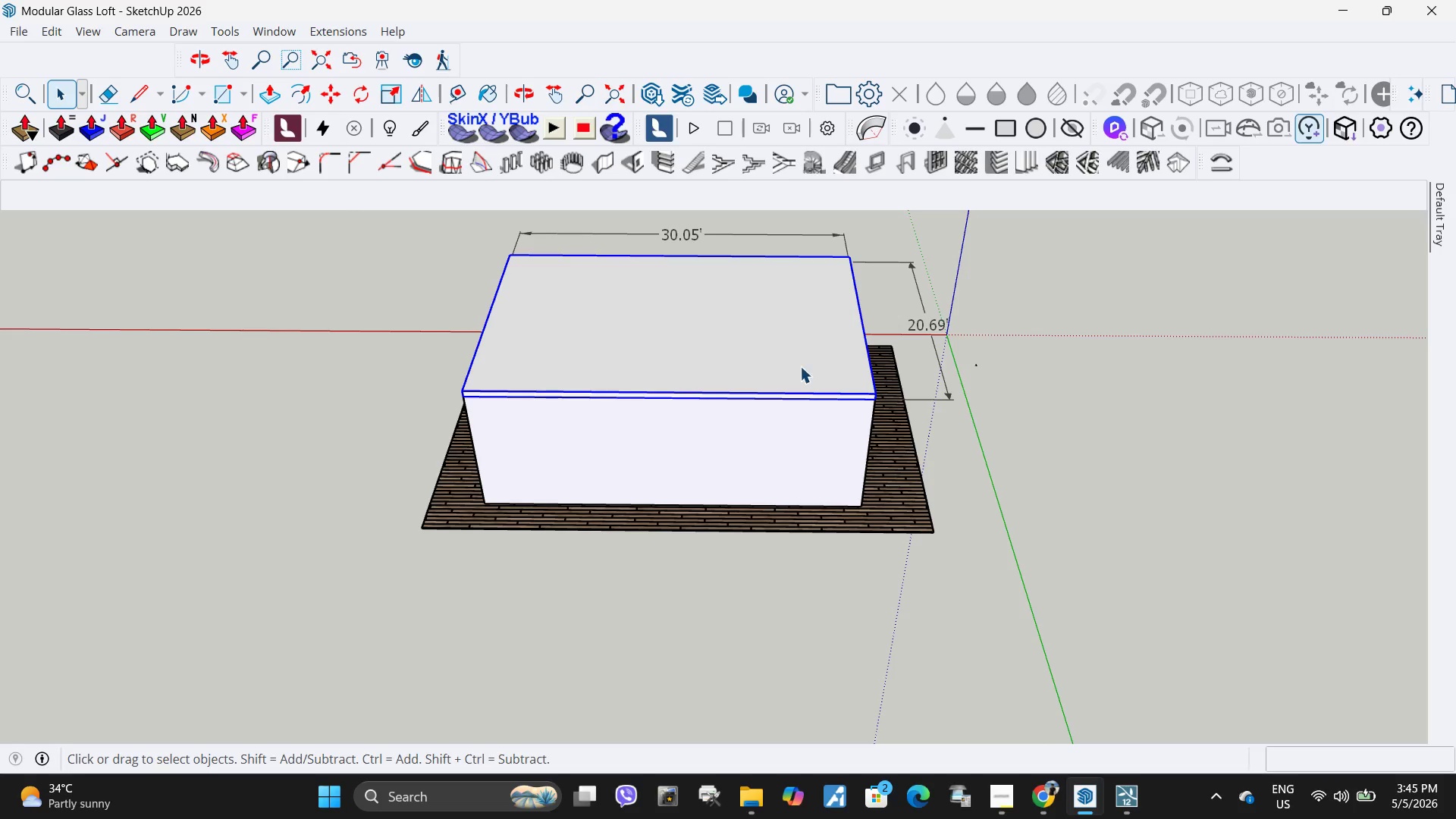 
key(M)
 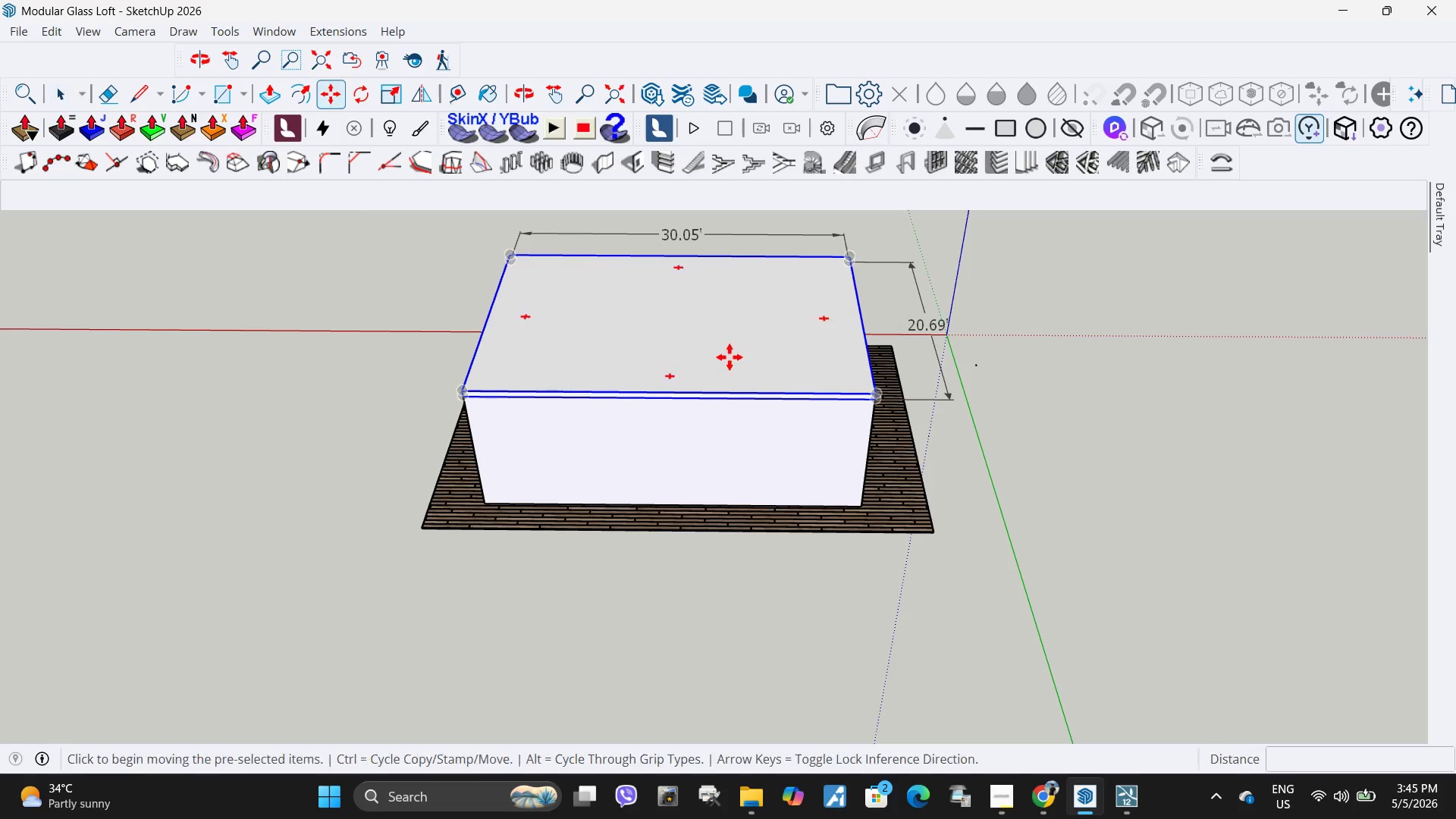 
left_click_drag(start_coordinate=[714, 357], to_coordinate=[730, 357])
 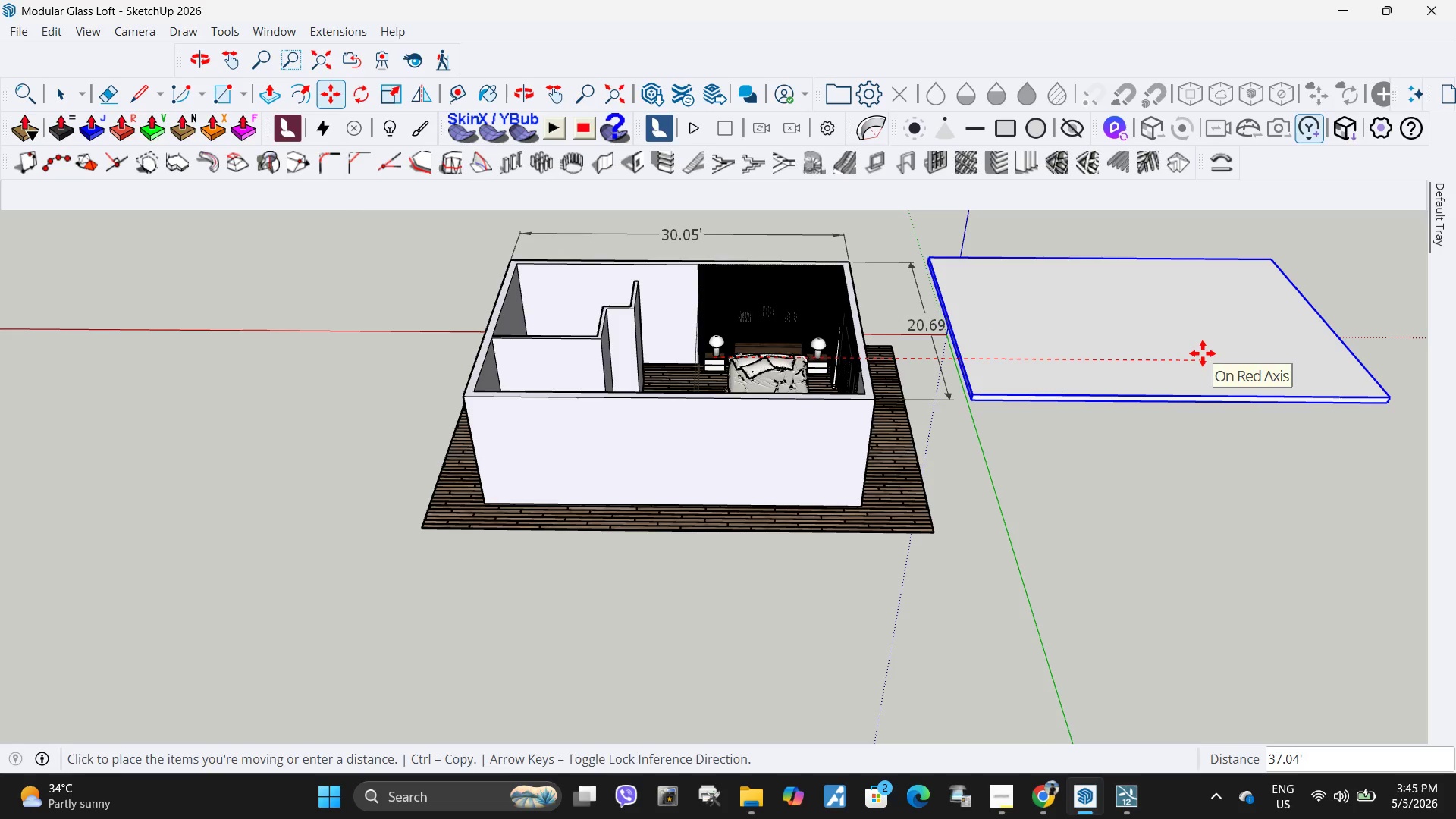 
left_click([1203, 353])
 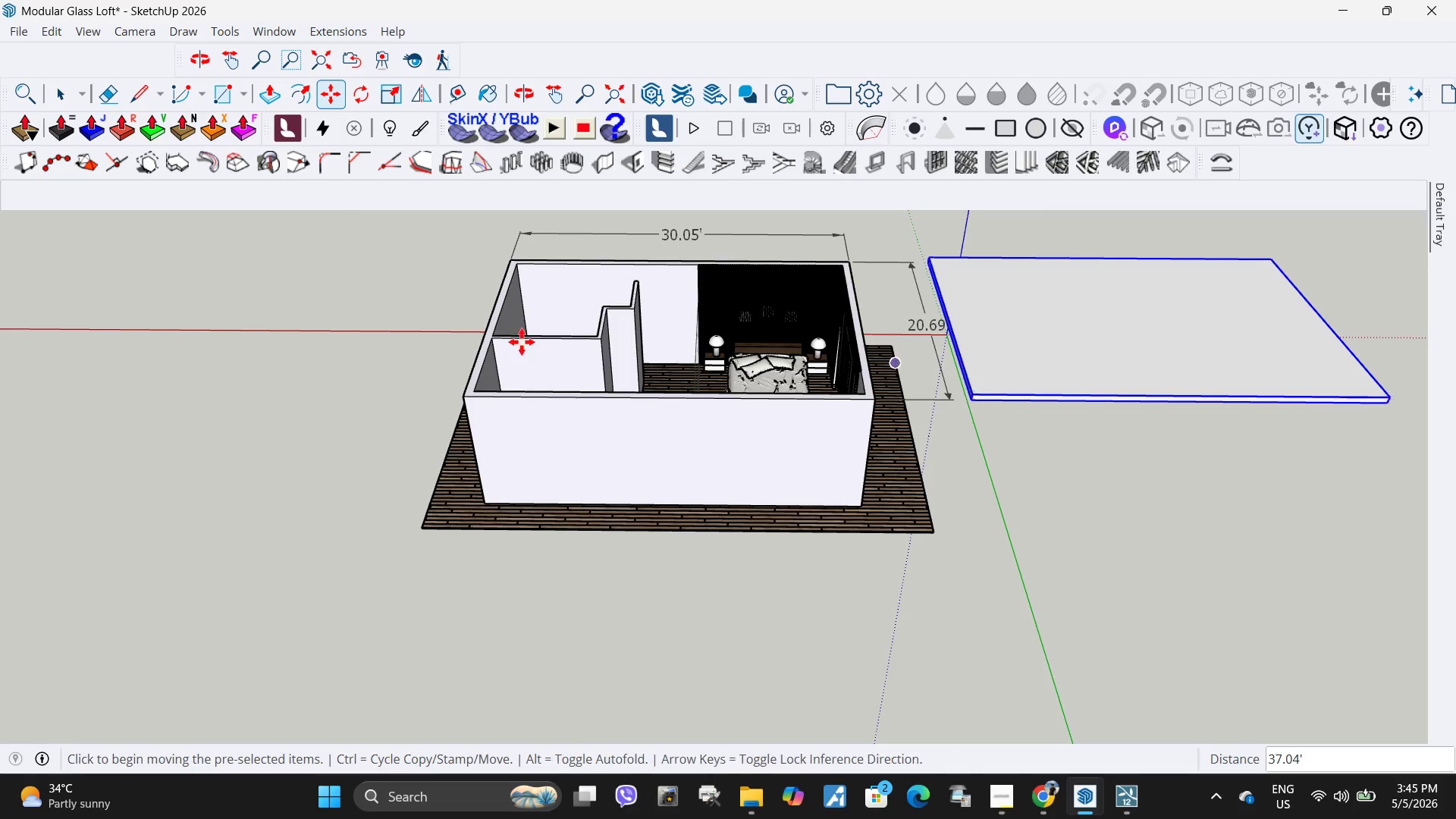 
scroll: coordinate [616, 366], scroll_direction: up, amount: 1.0
 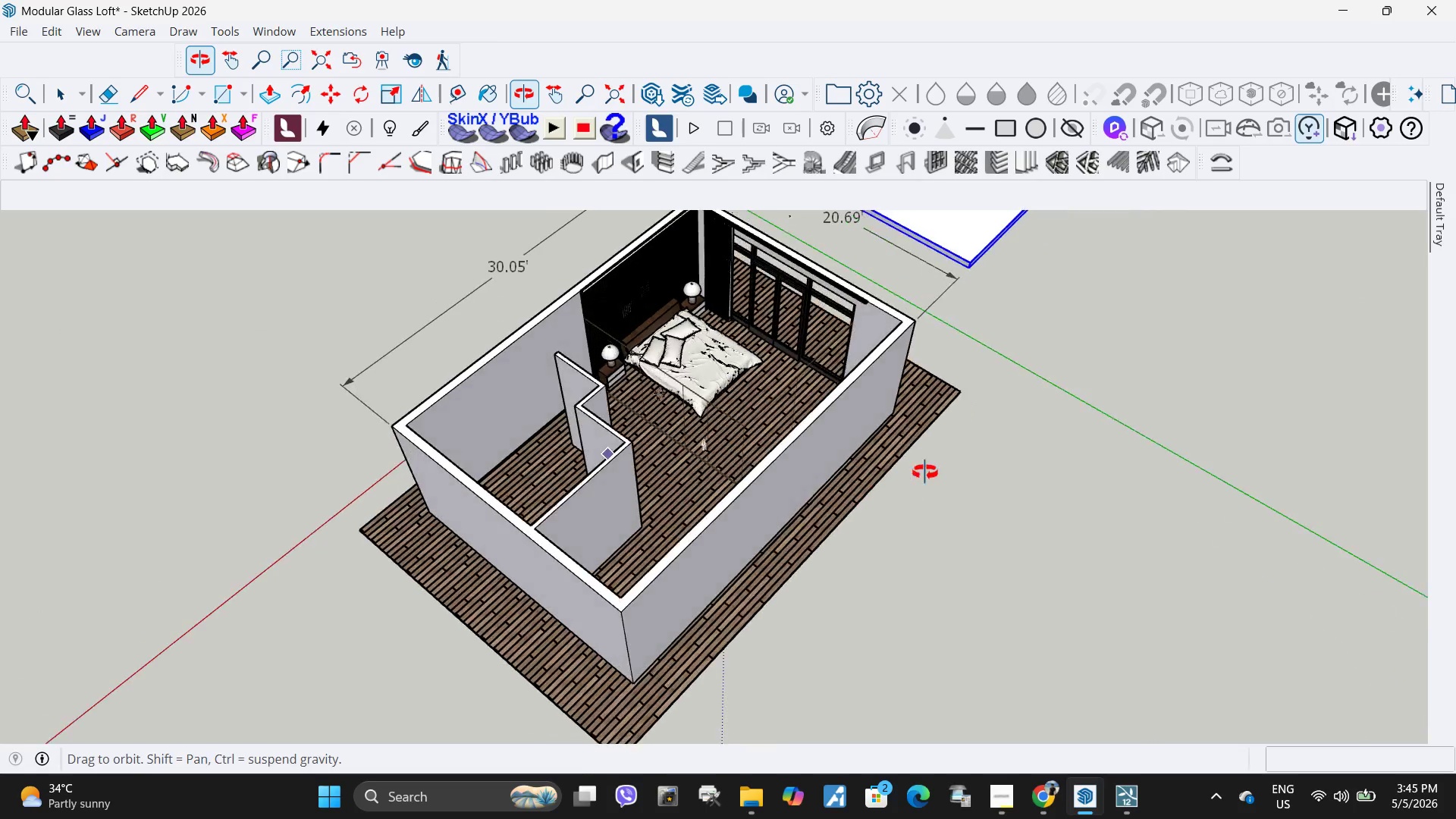 
key(Space)
 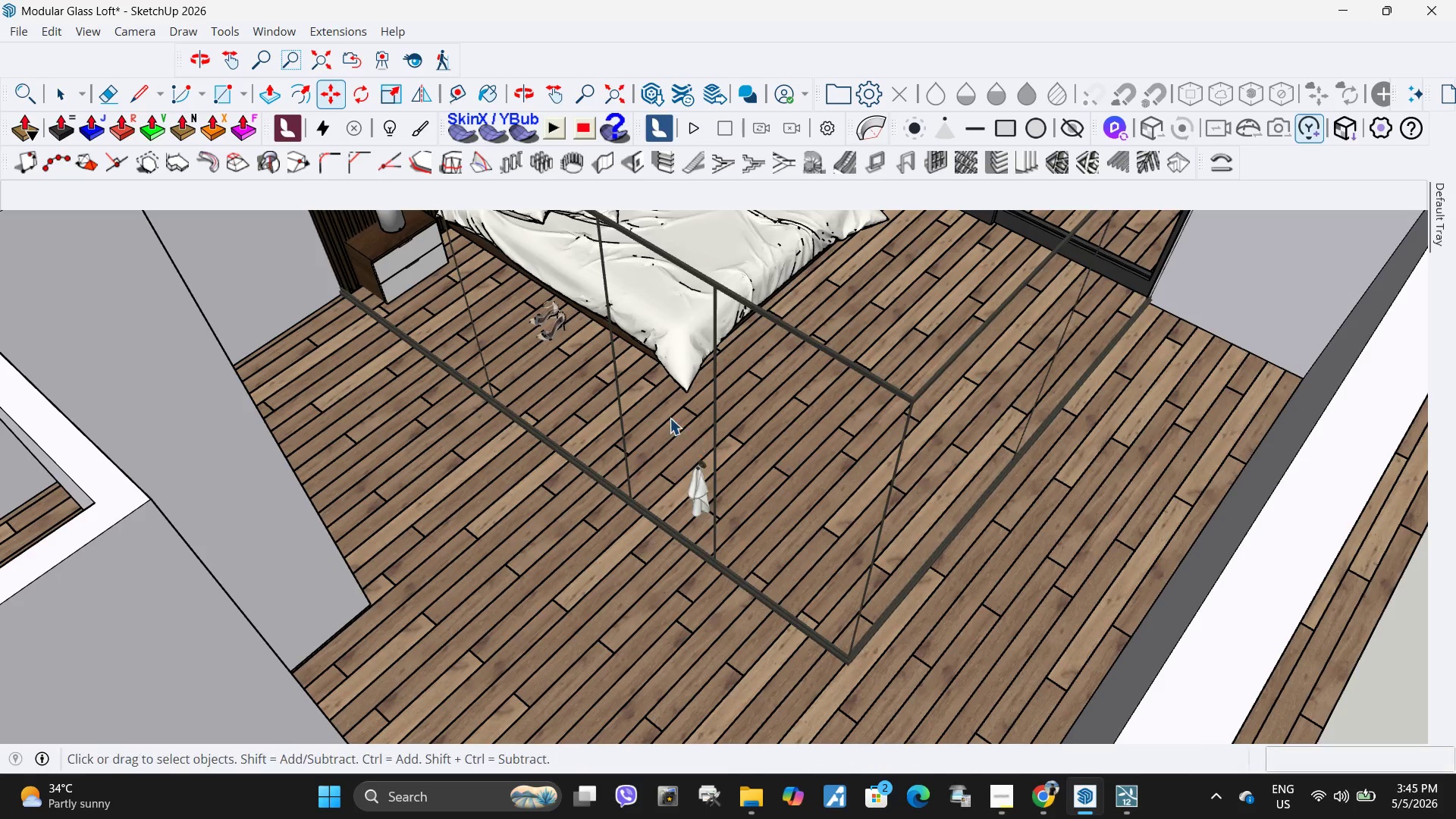 
left_click([670, 418])
 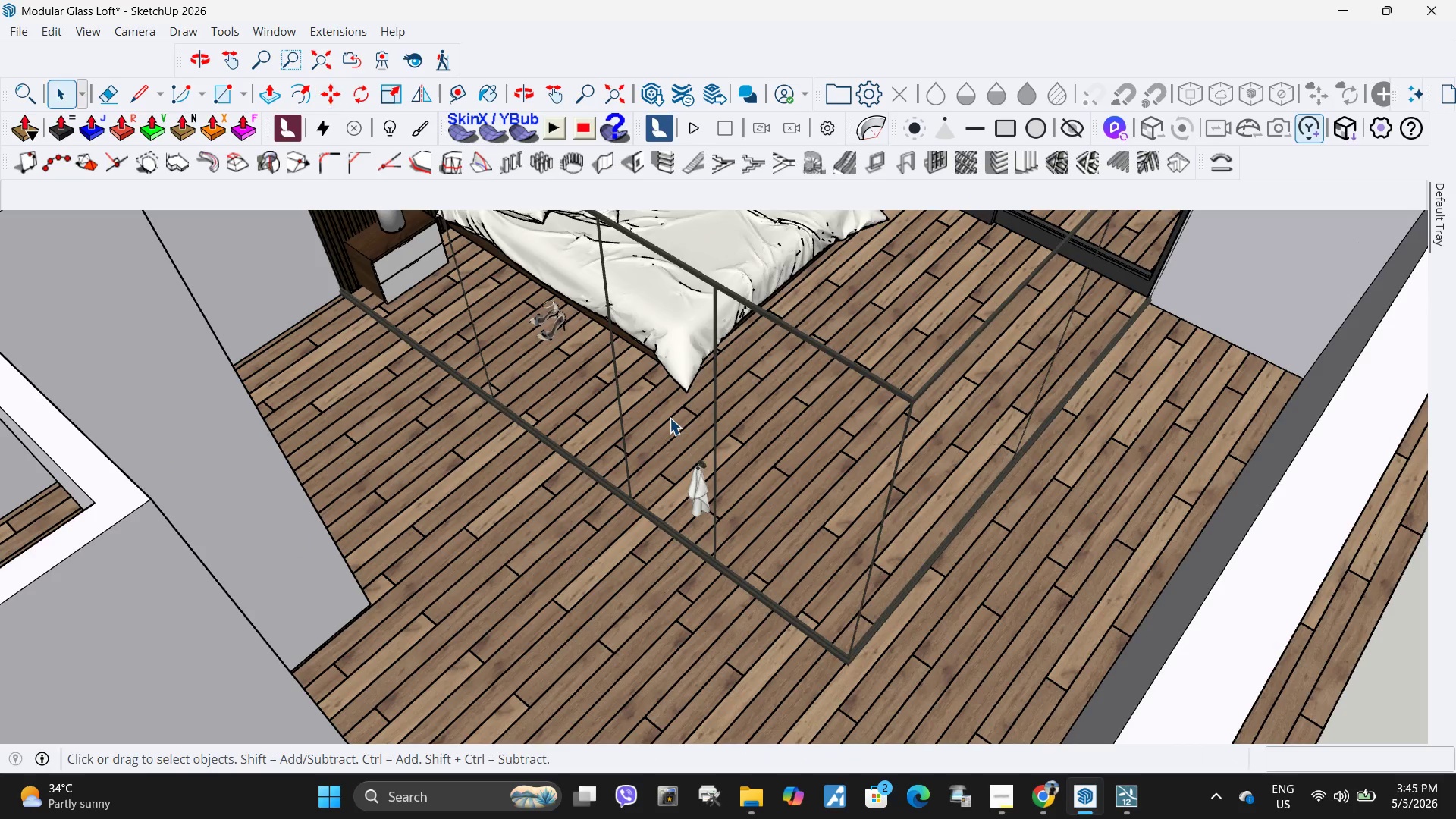 
scroll: coordinate [710, 441], scroll_direction: up, amount: 22.0
 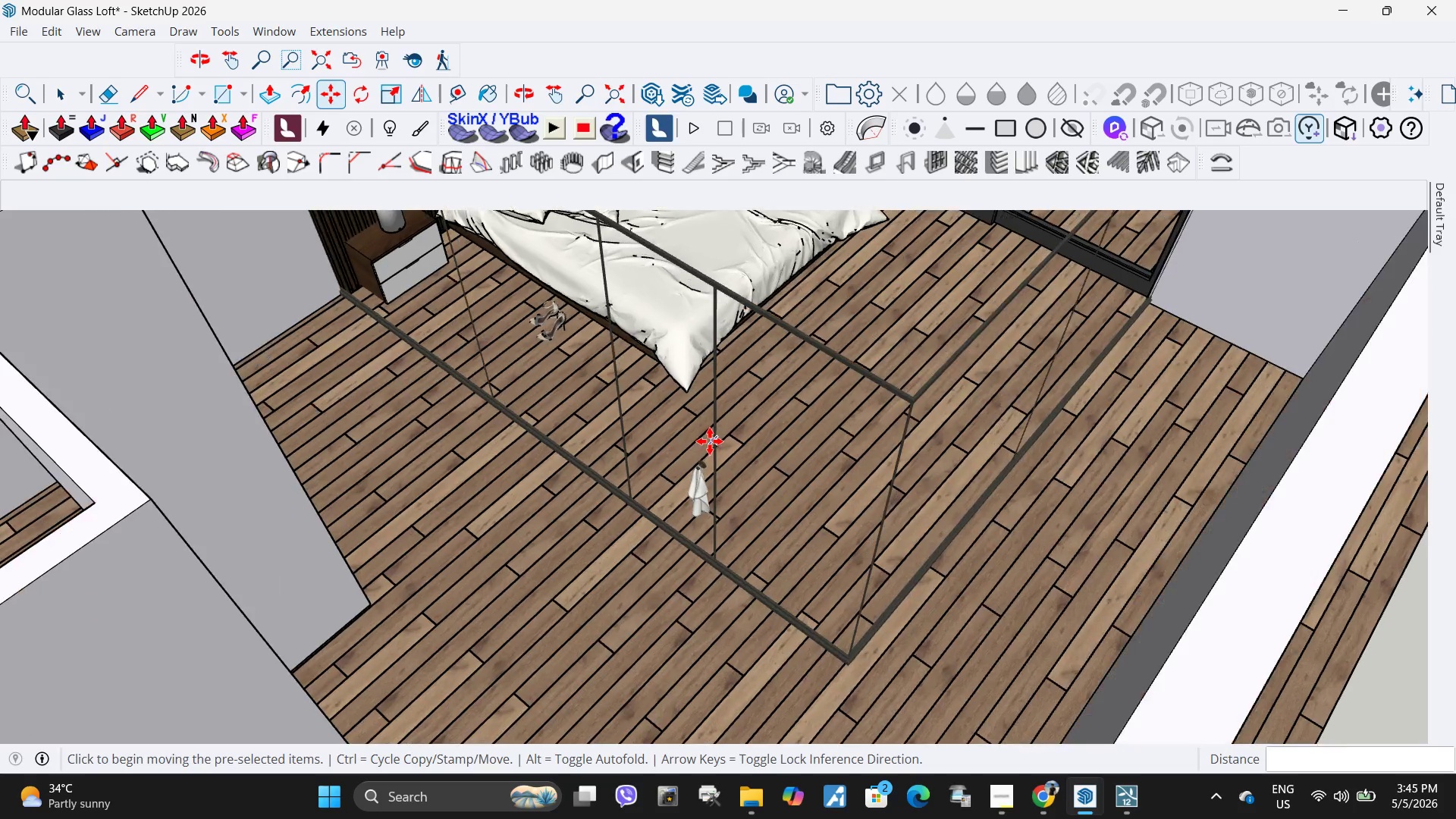 
double_click([670, 418])
 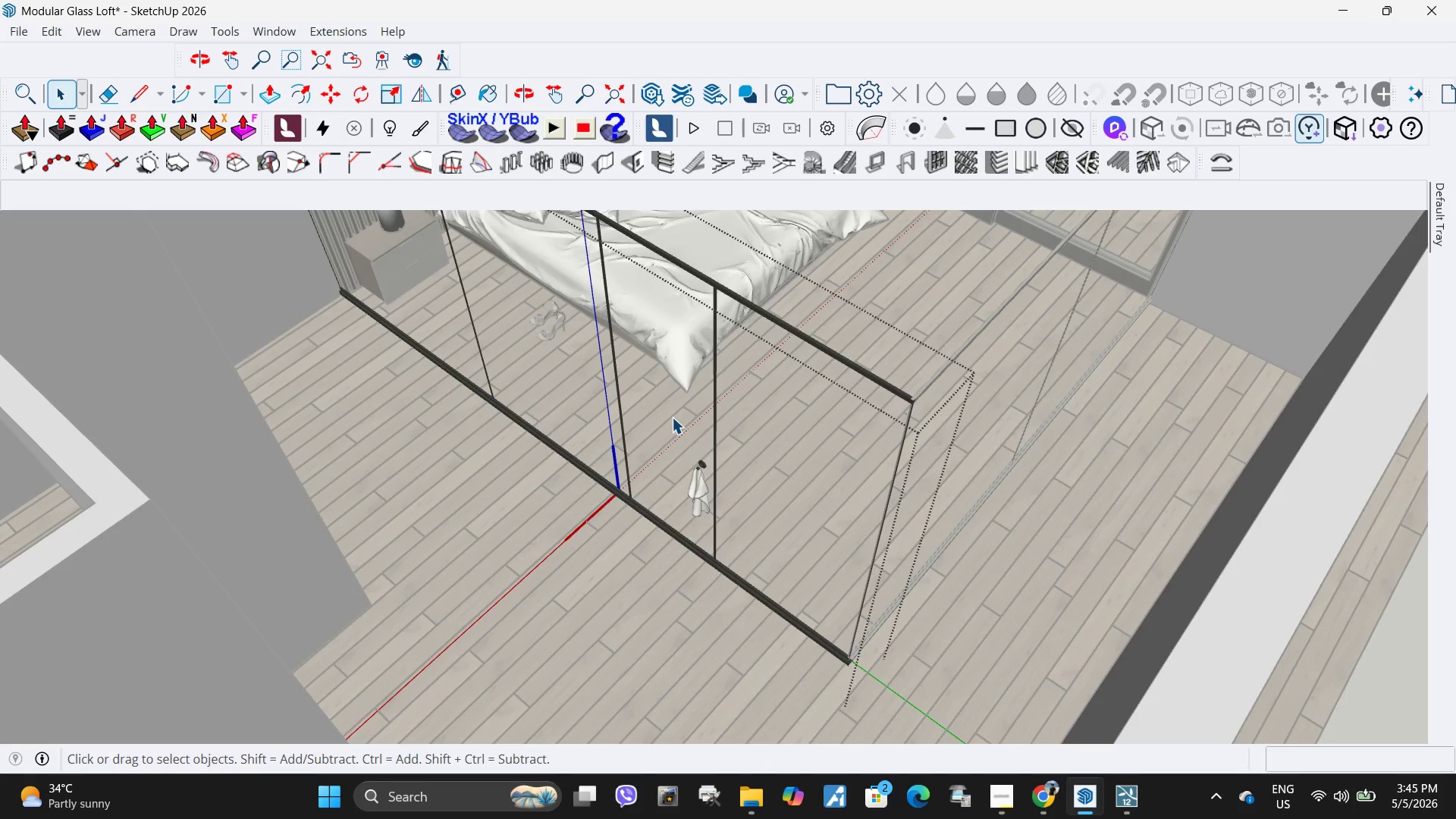 
triple_click([672, 417])
 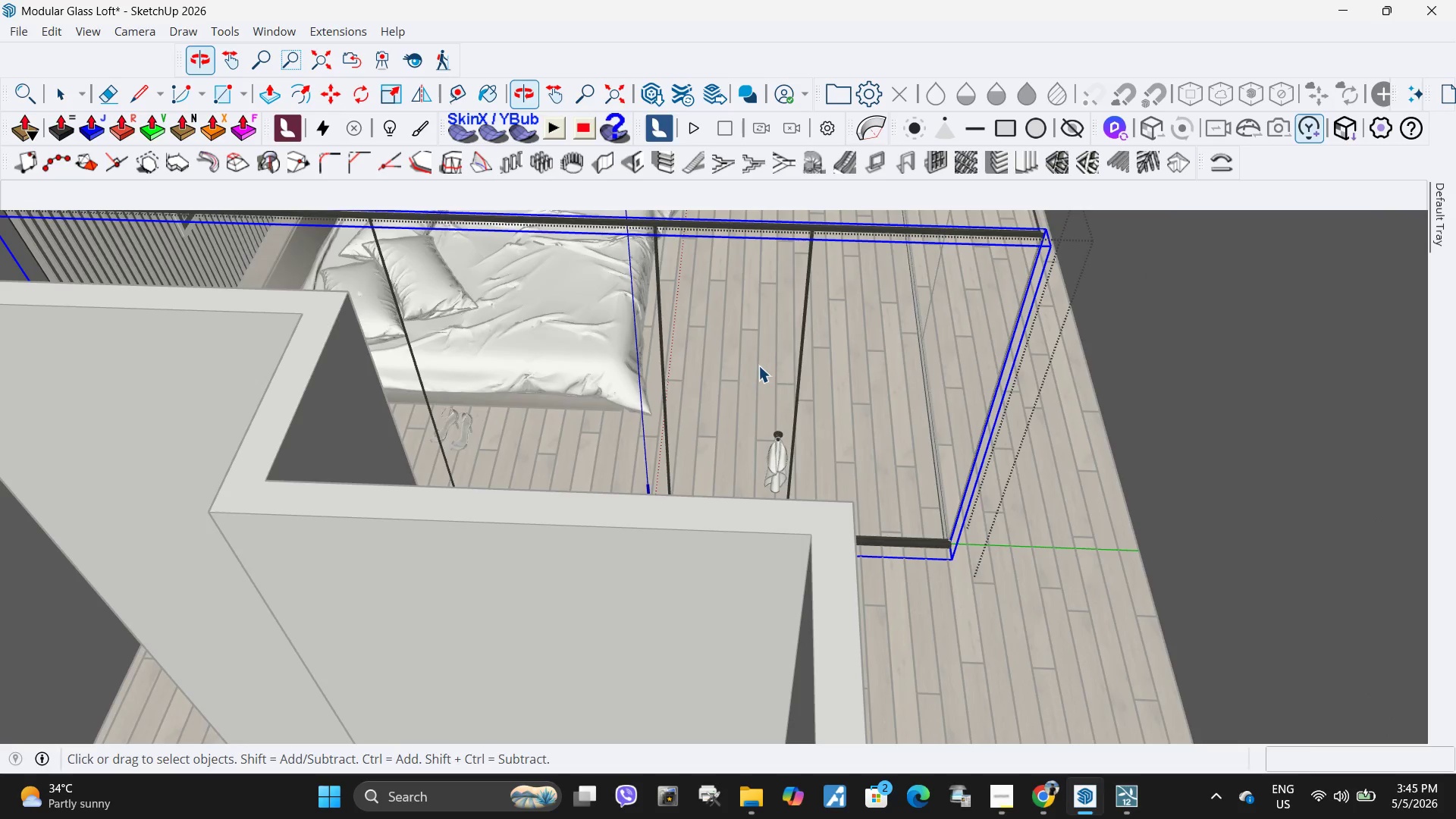 
double_click([719, 361])
 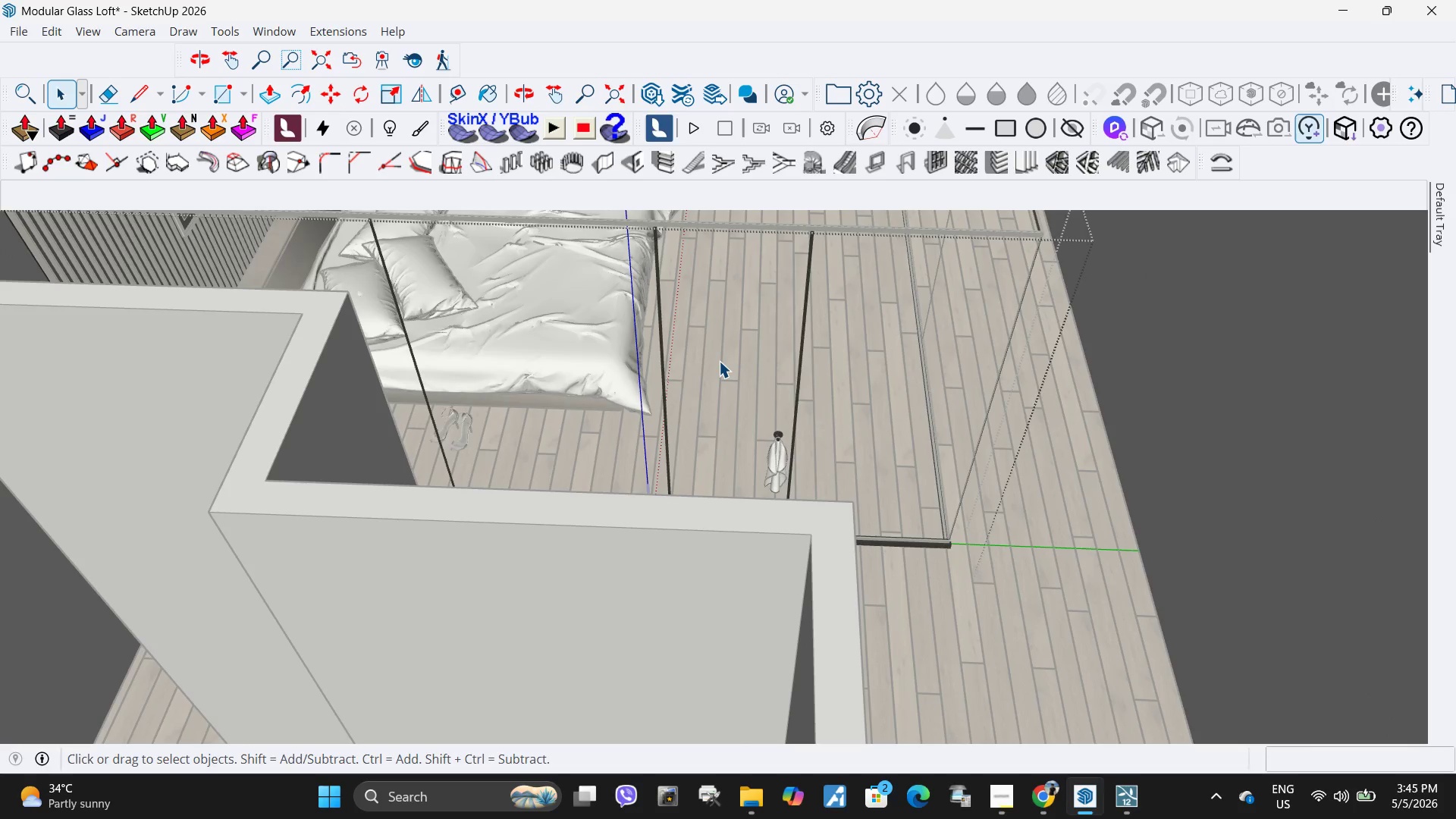 
triple_click([719, 361])
 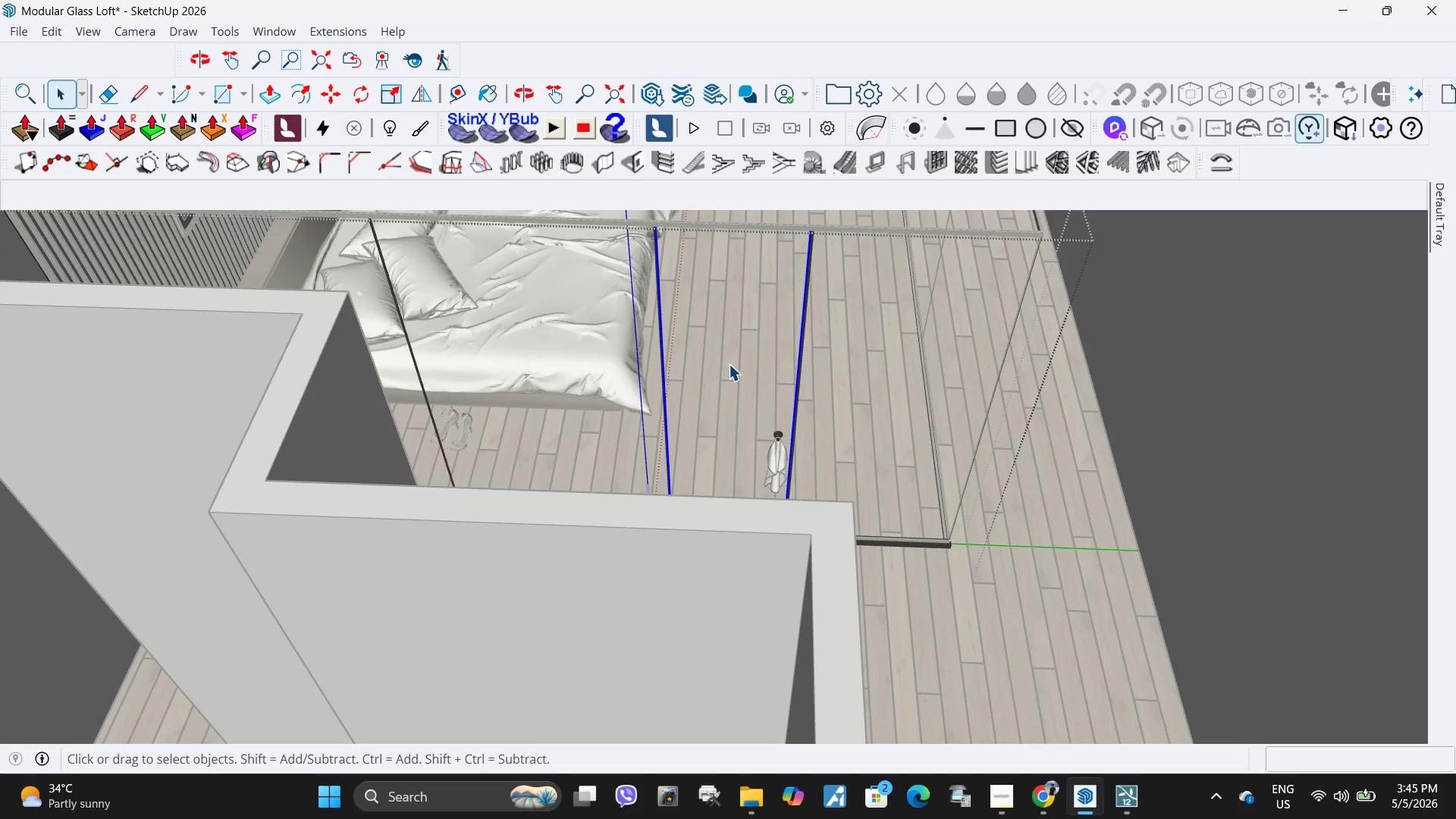 
double_click([729, 364])
 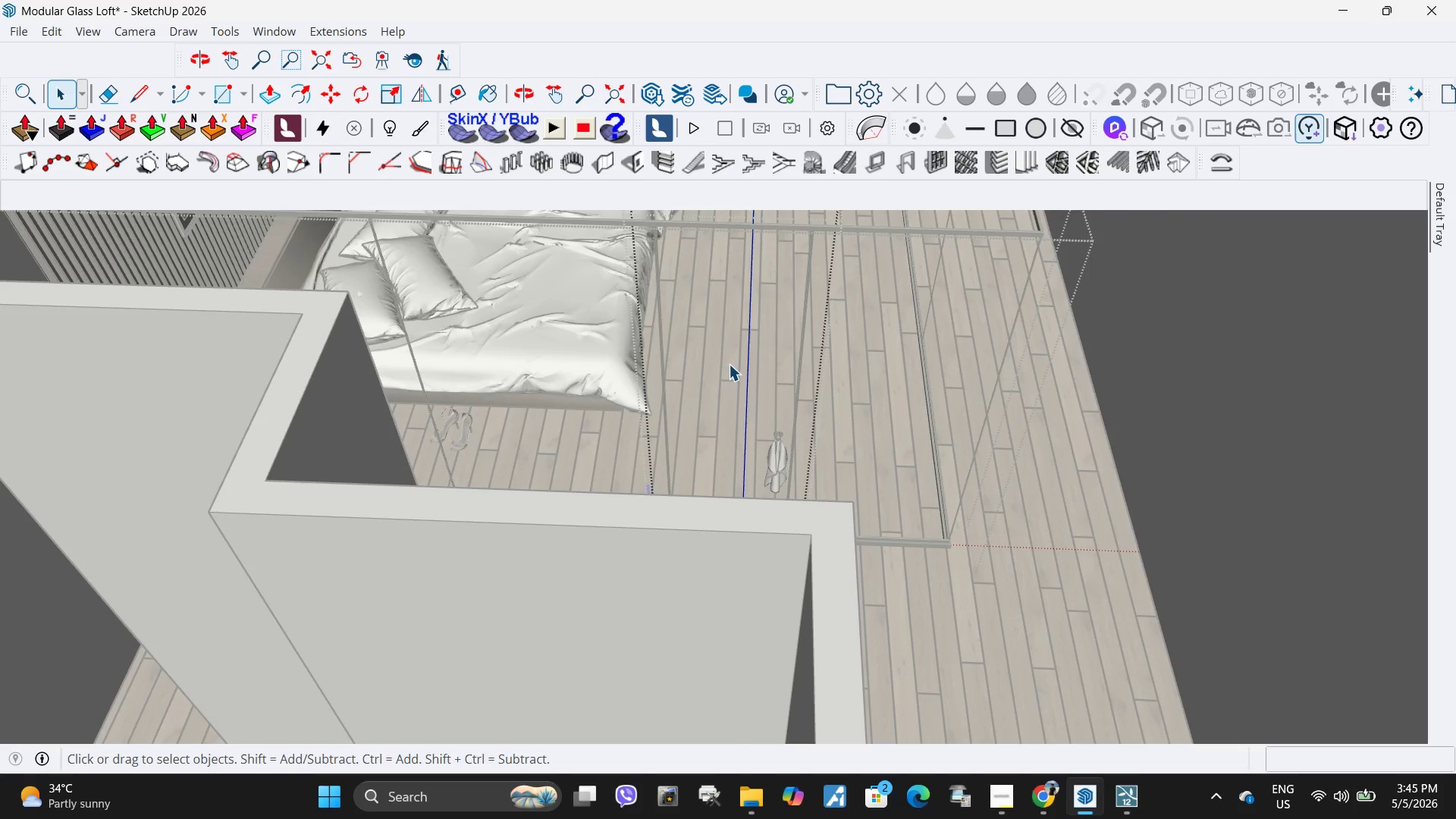 
triple_click([729, 364])
 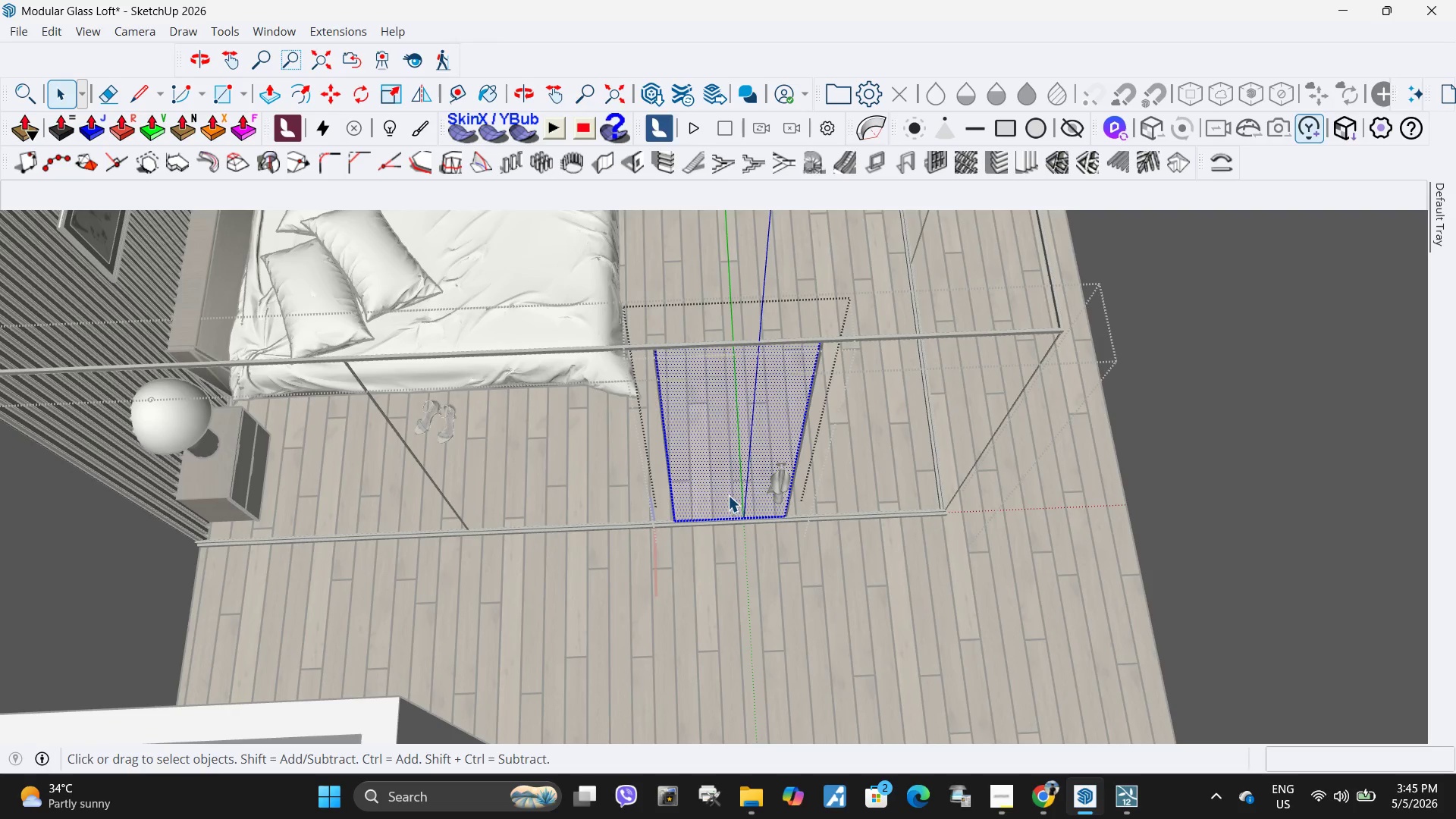 
scroll: coordinate [768, 519], scroll_direction: up, amount: 14.0
 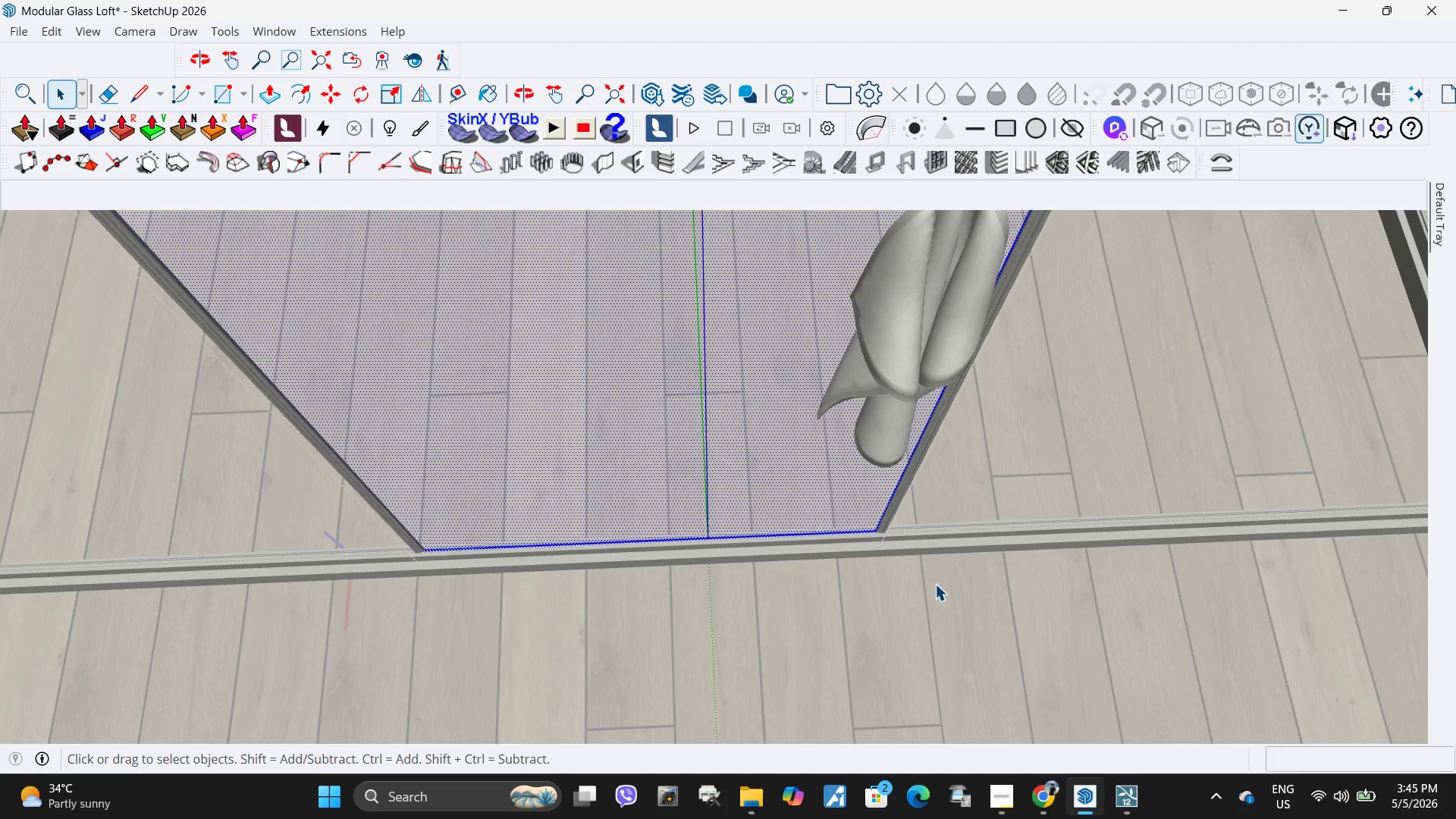 
key(M)
 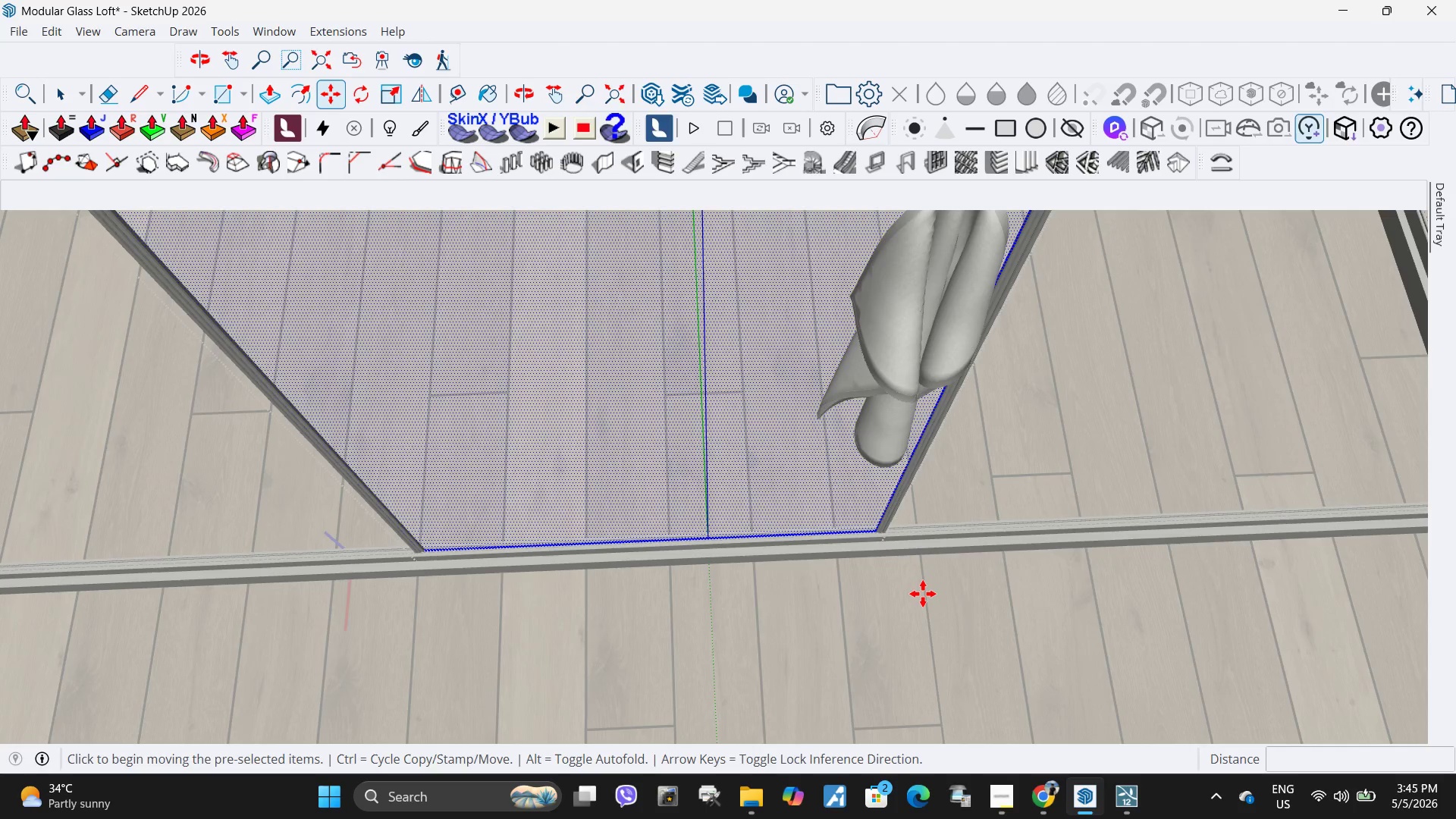 
key(Control+ControlLeft)
 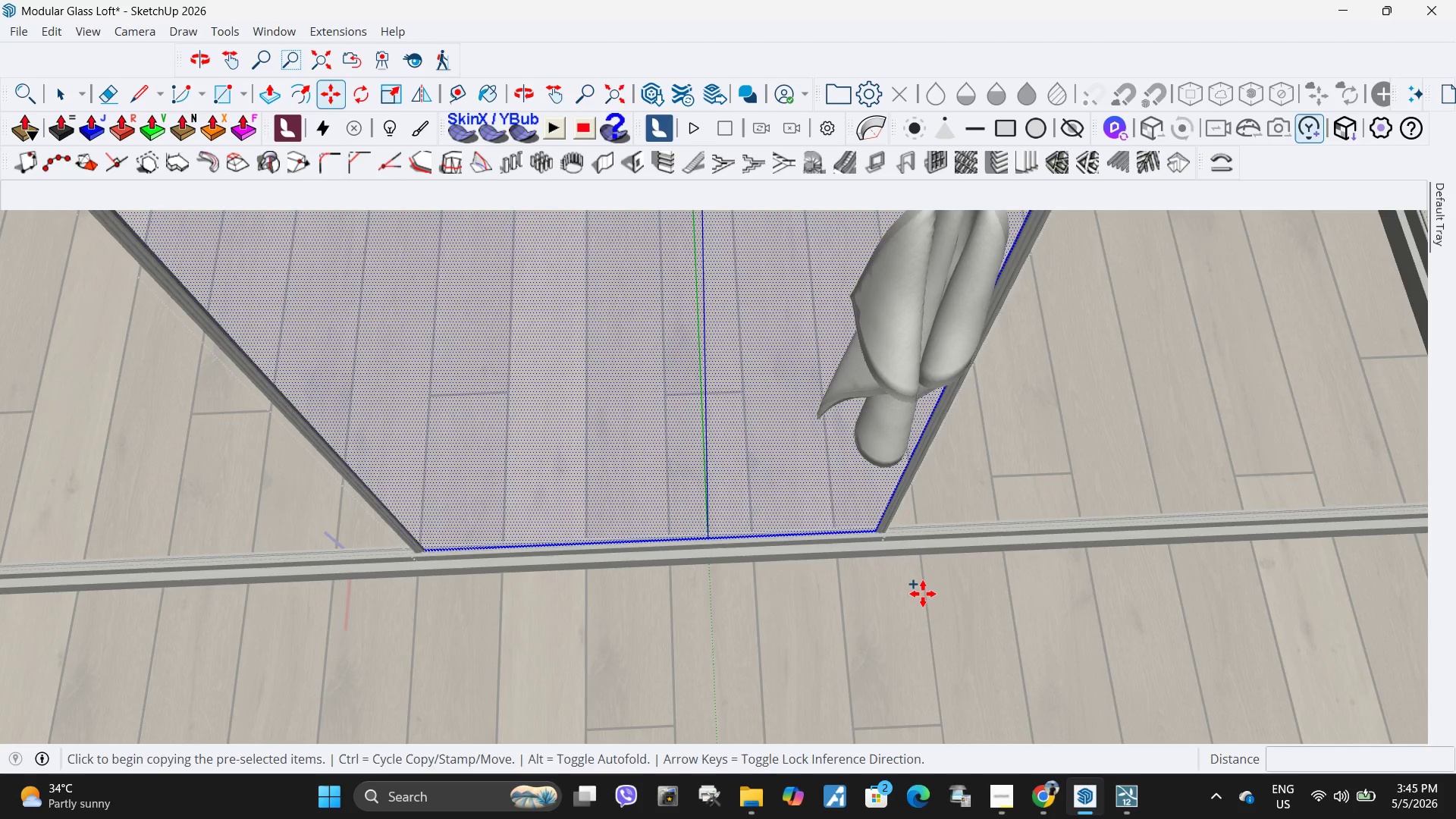 
left_click([923, 594])
 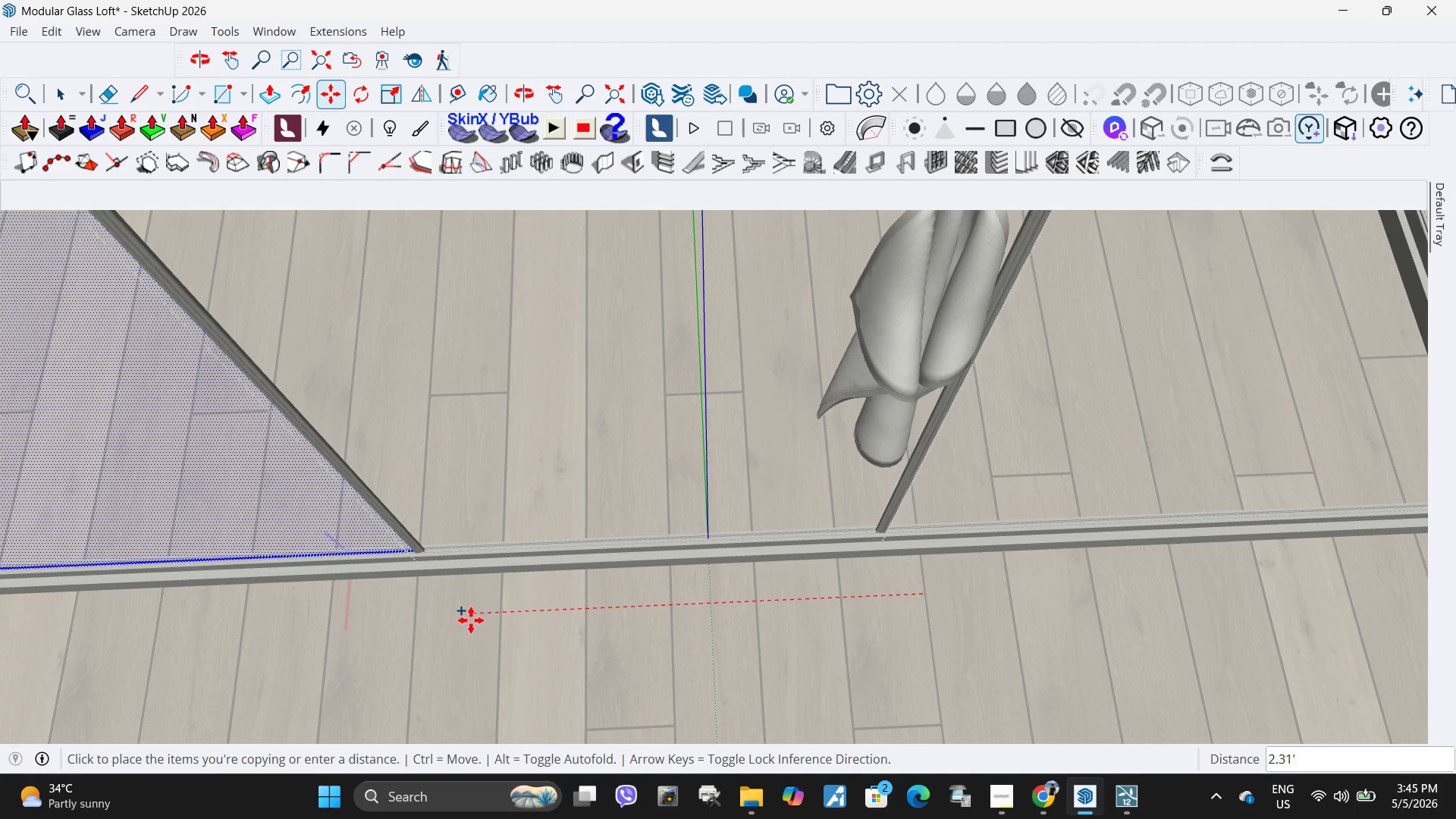 
left_click([470, 620])
 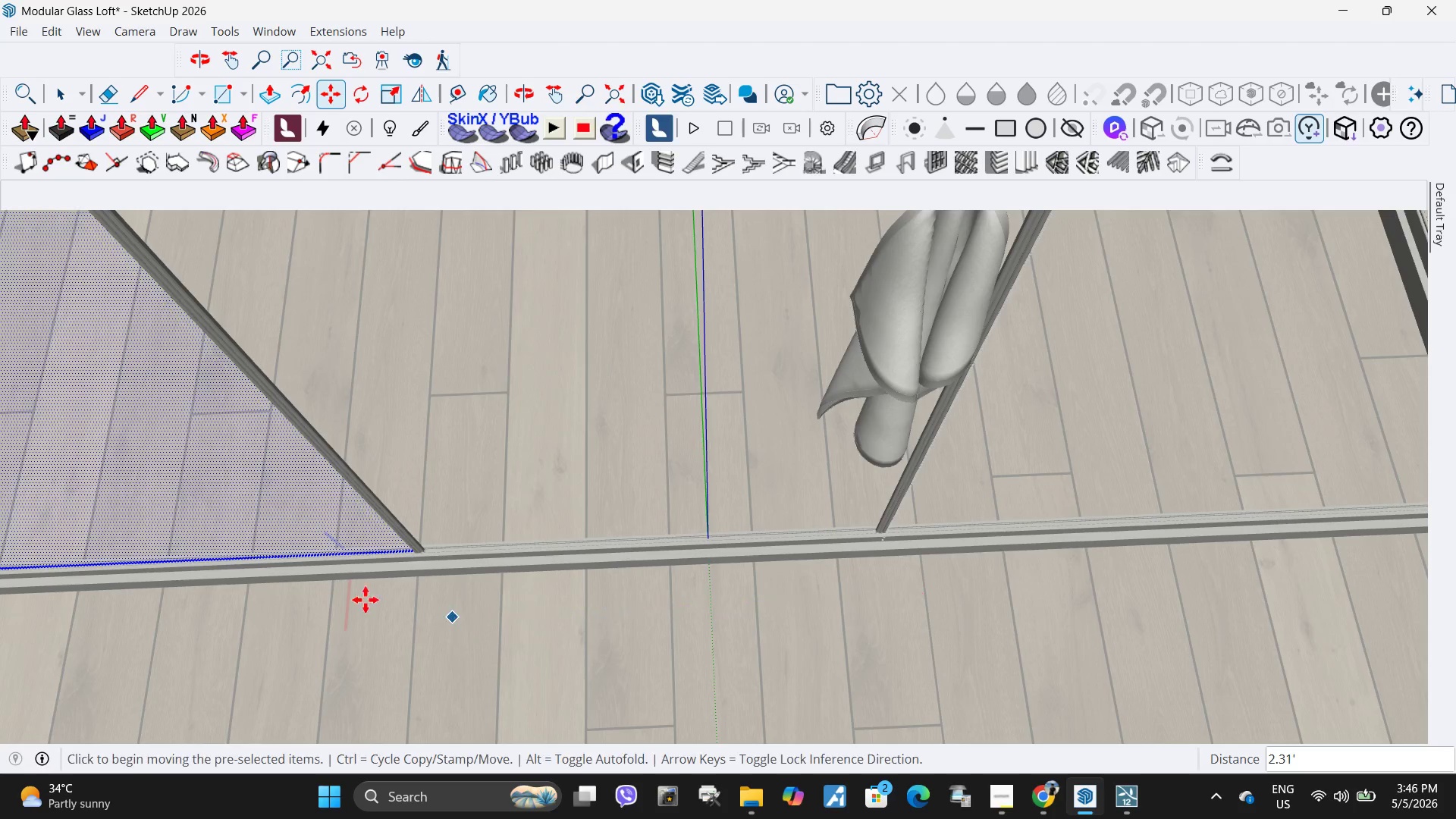 
scroll: coordinate [603, 453], scroll_direction: up, amount: 26.0
 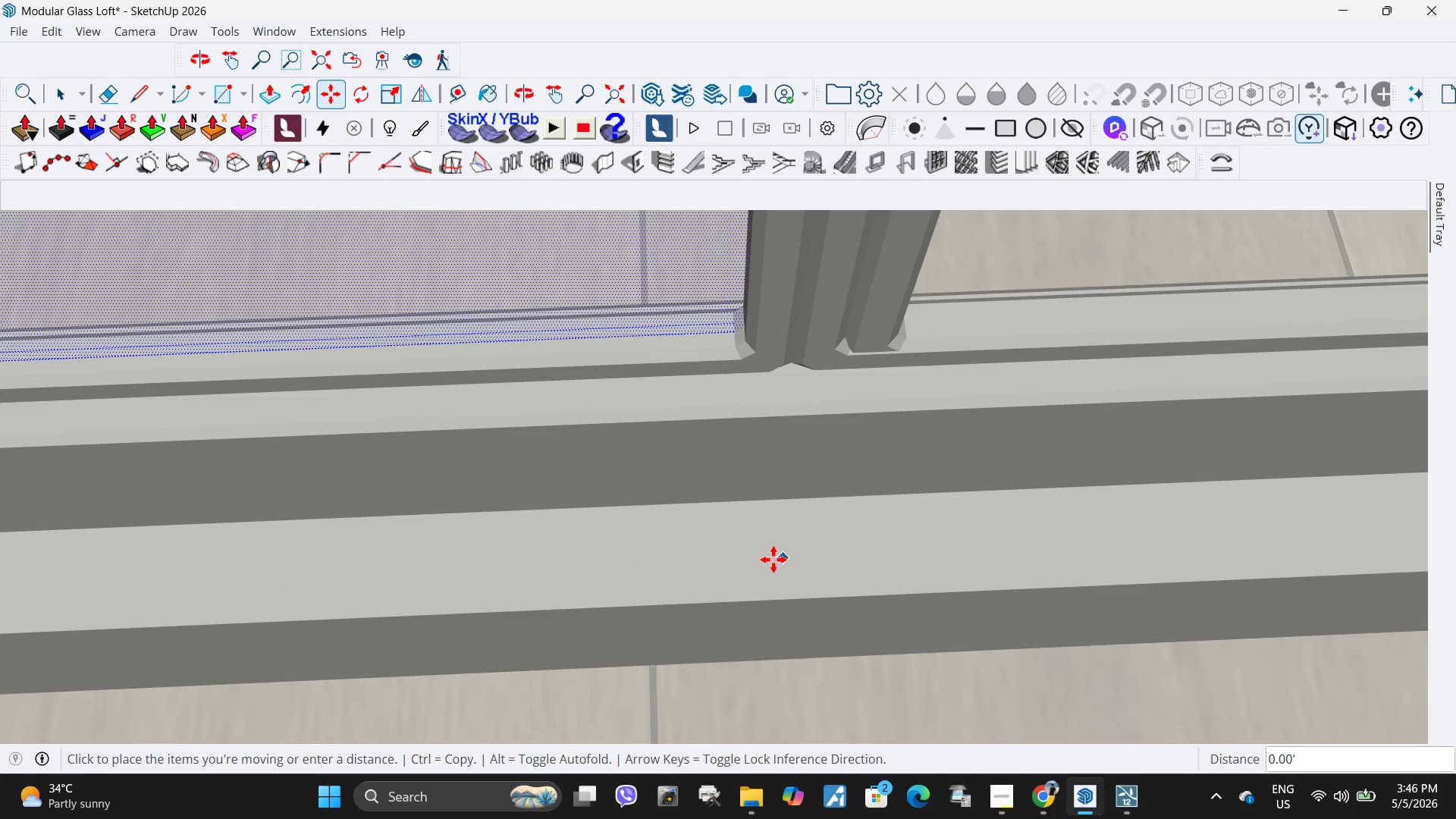 
left_click([777, 560])
 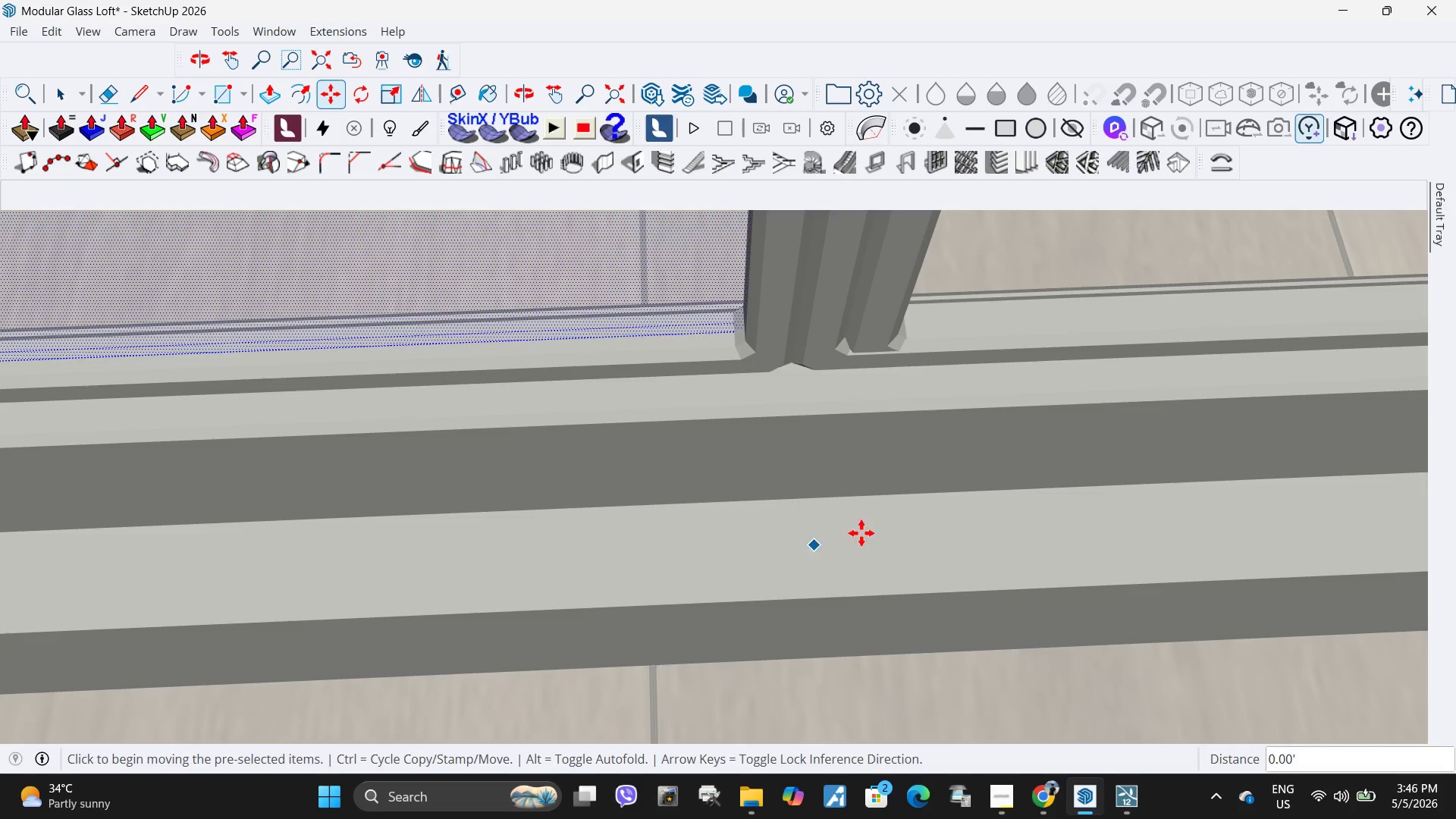 
key(Space)
 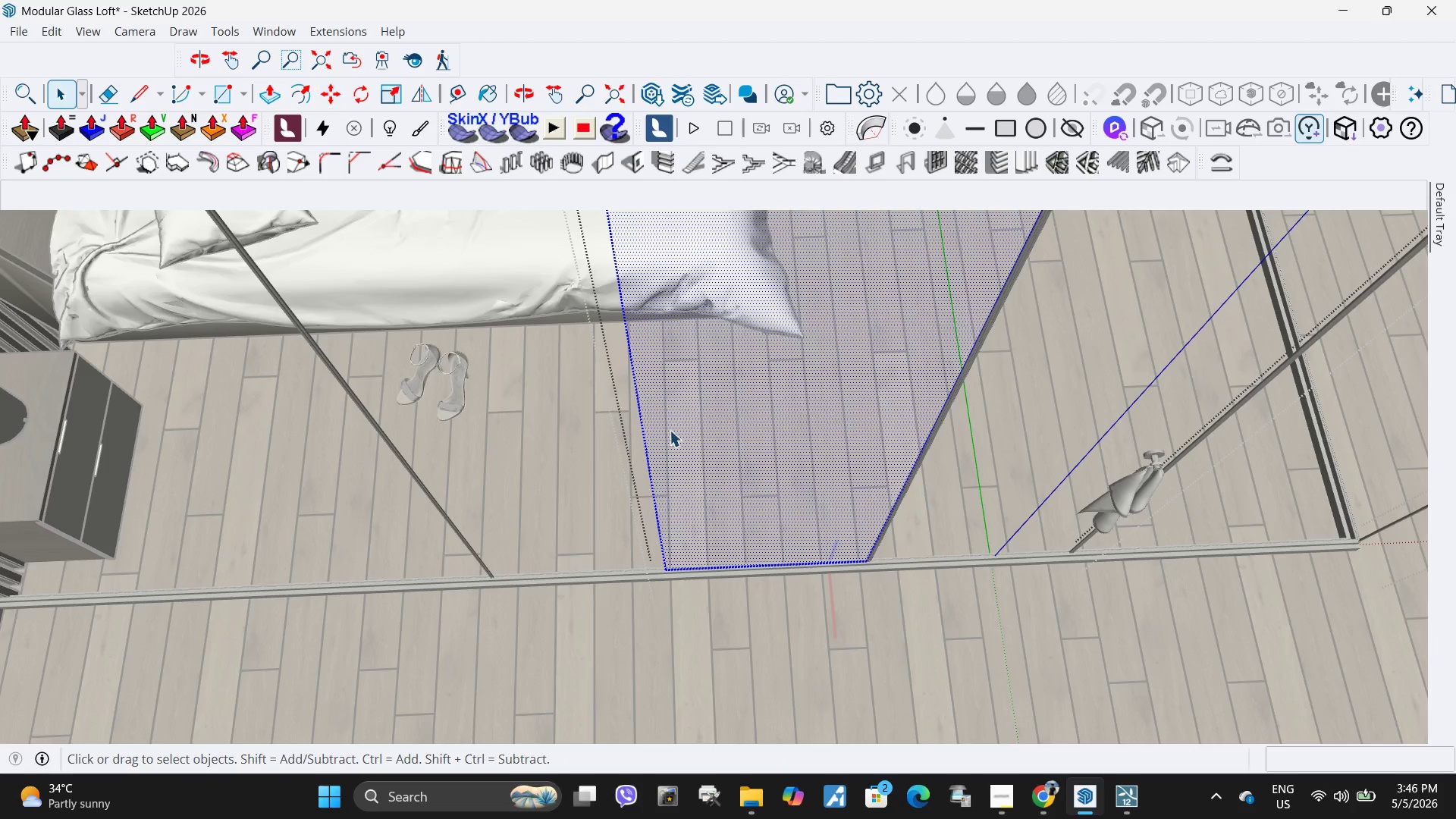 
scroll: coordinate [867, 566], scroll_direction: down, amount: 36.0
 